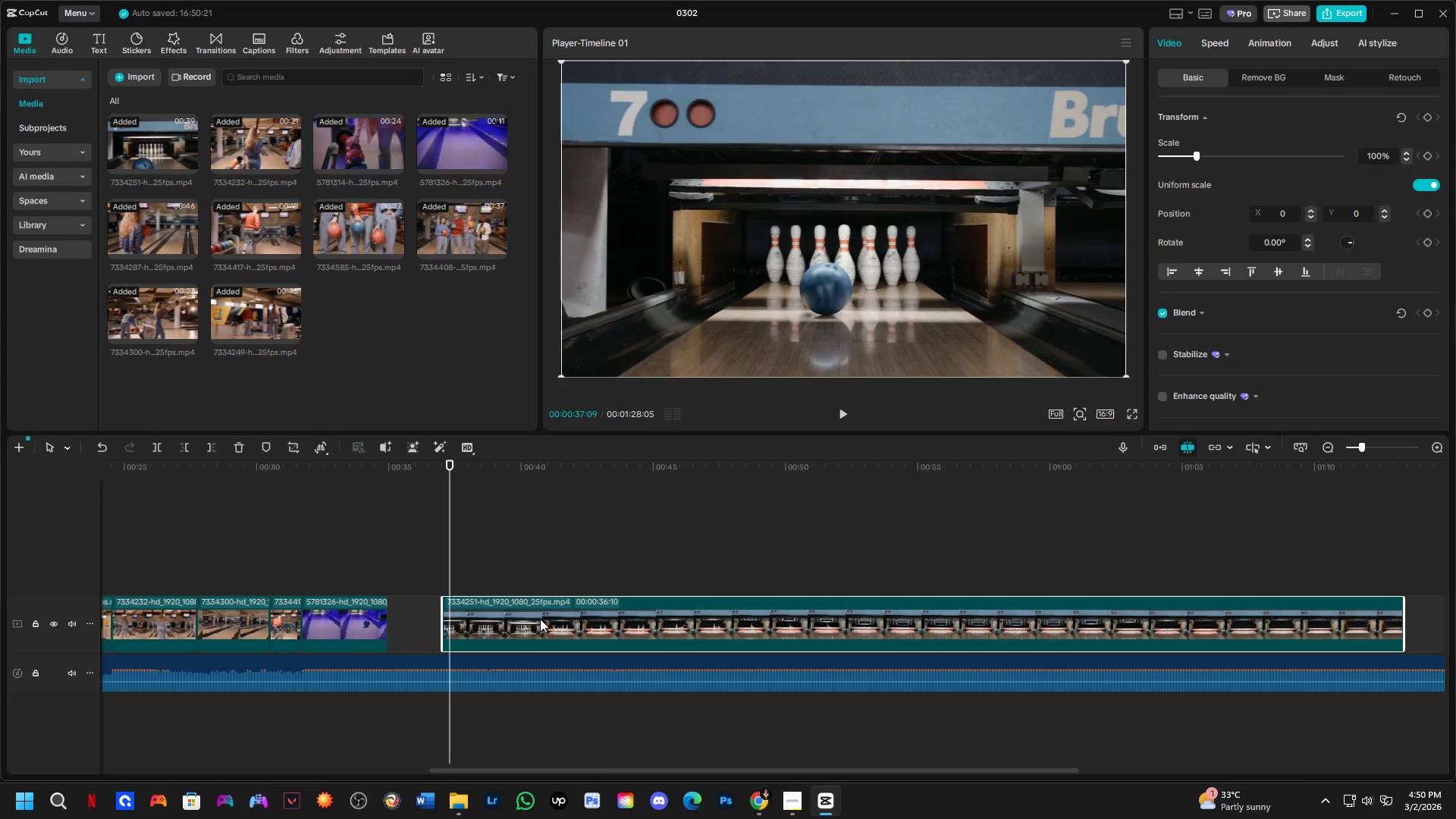 
left_click_drag(start_coordinate=[540, 619], to_coordinate=[486, 623])
 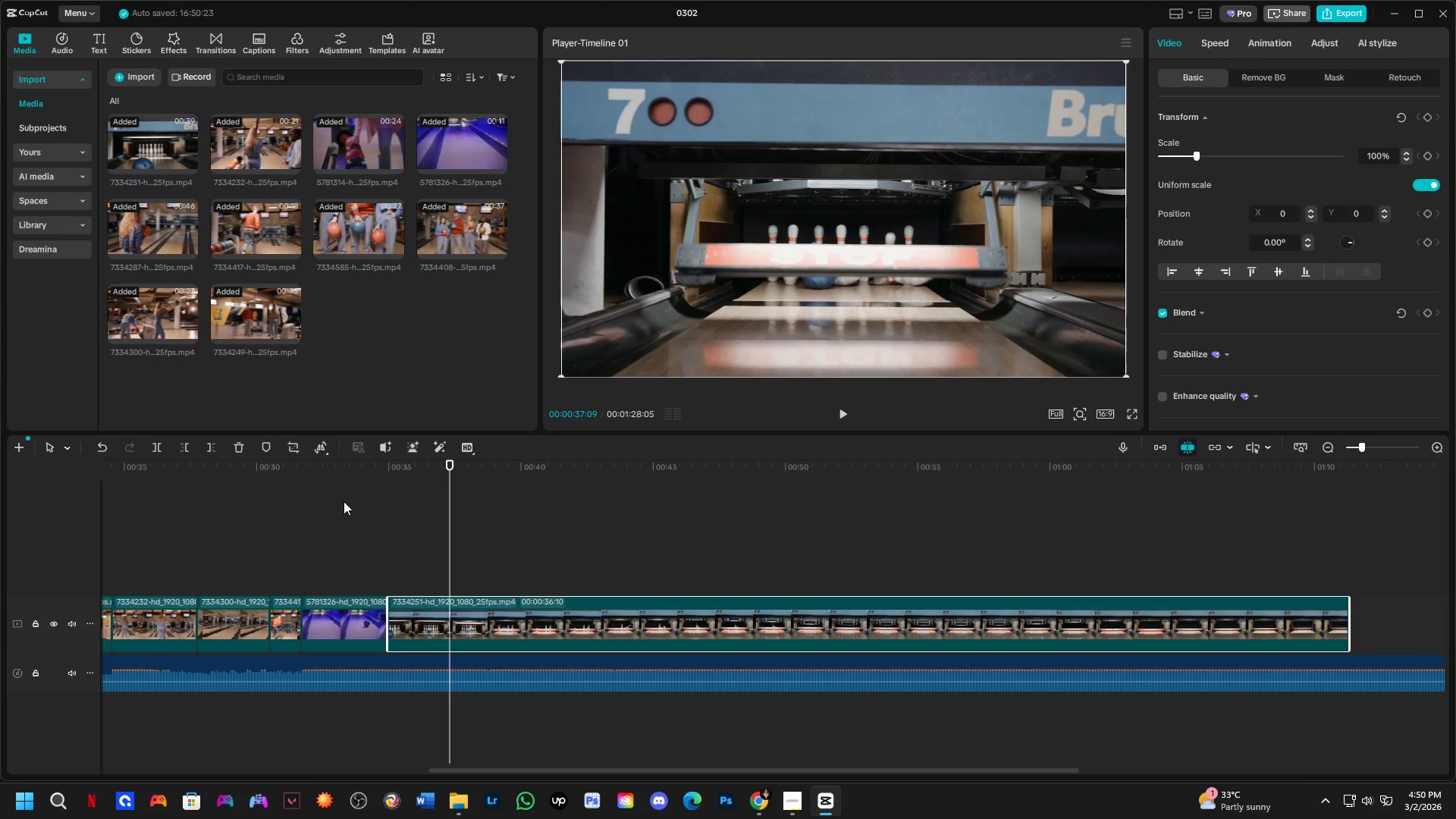 
left_click([325, 488])
 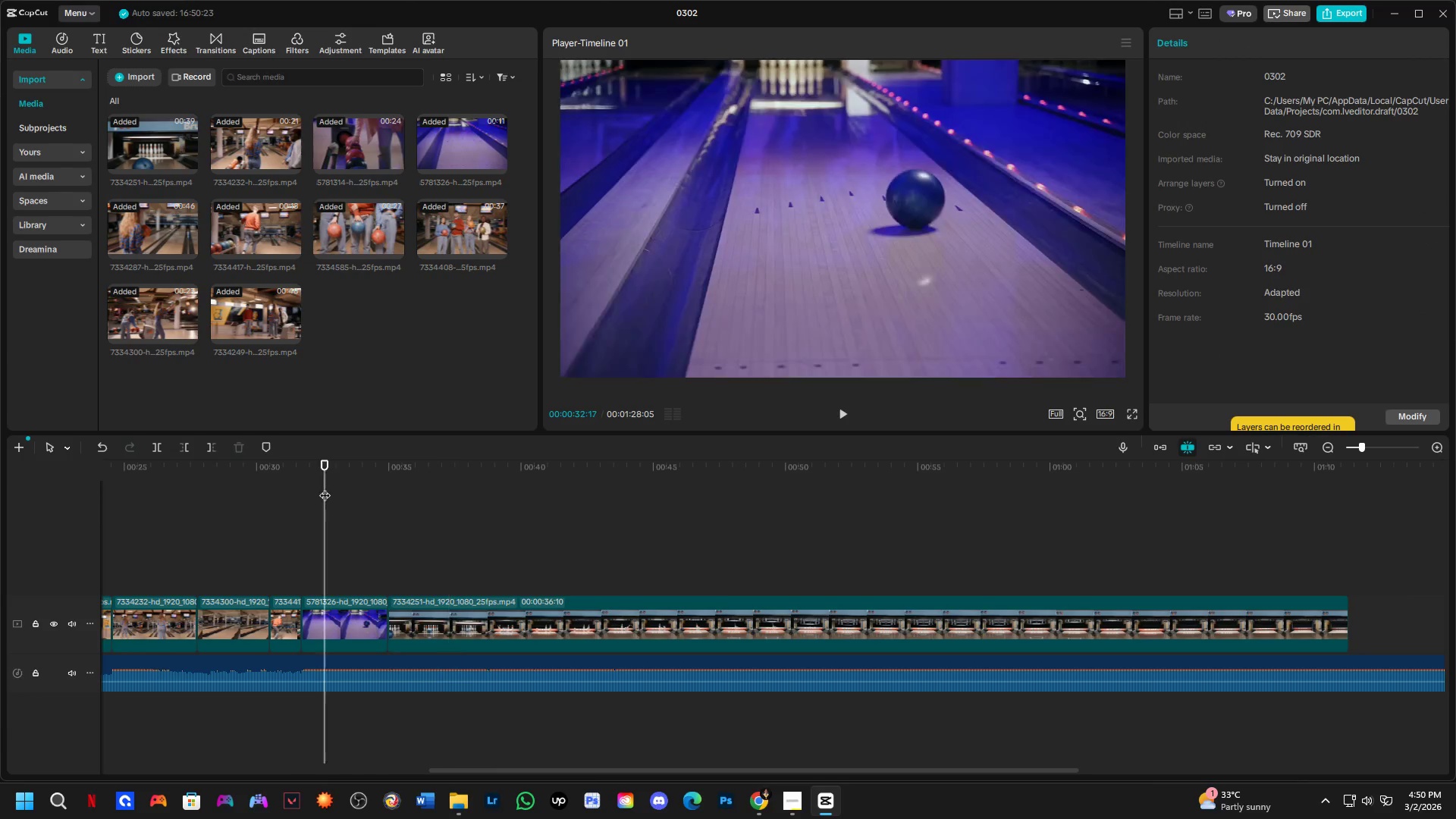 
key(Space)
 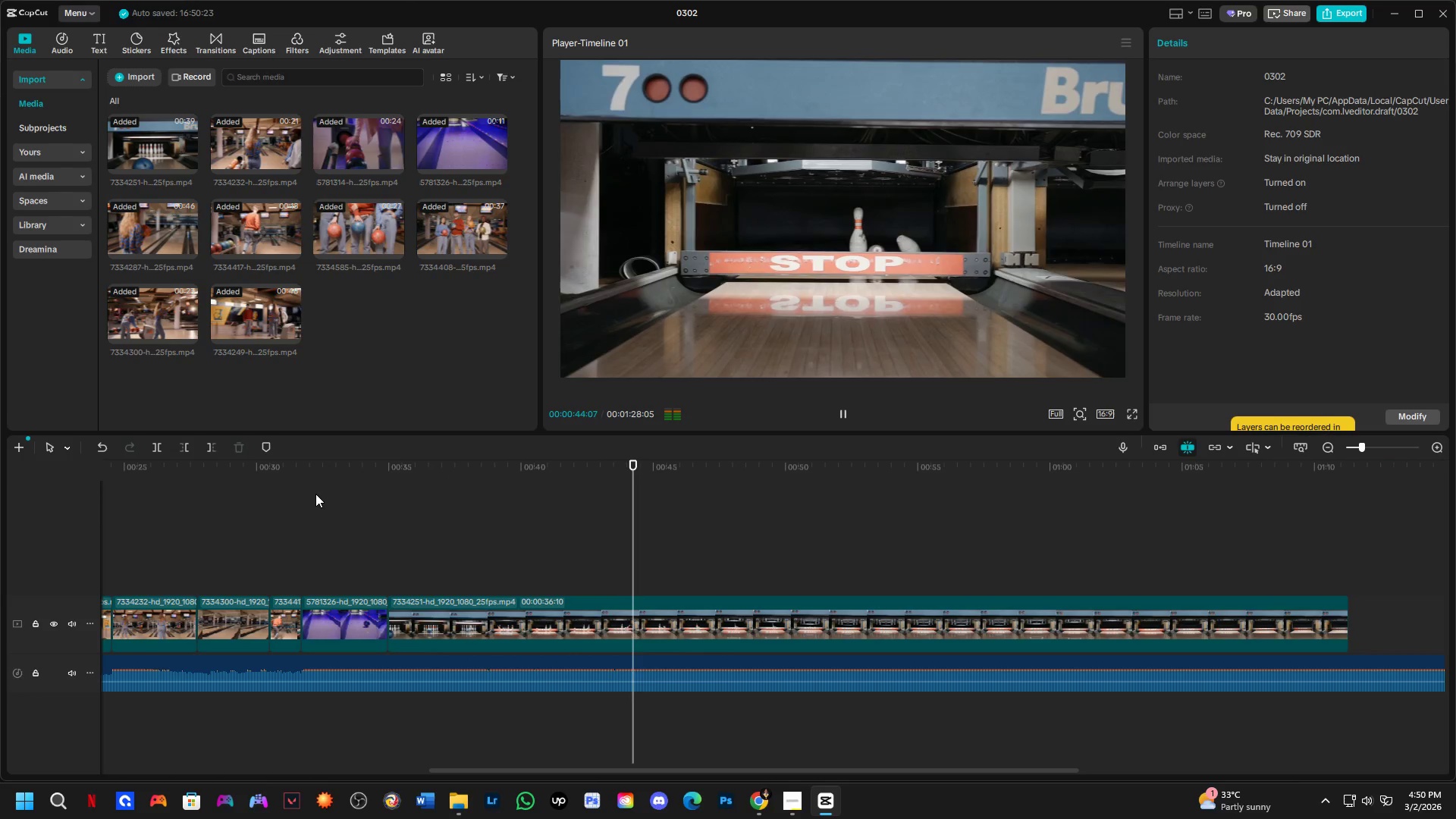 
wait(16.7)
 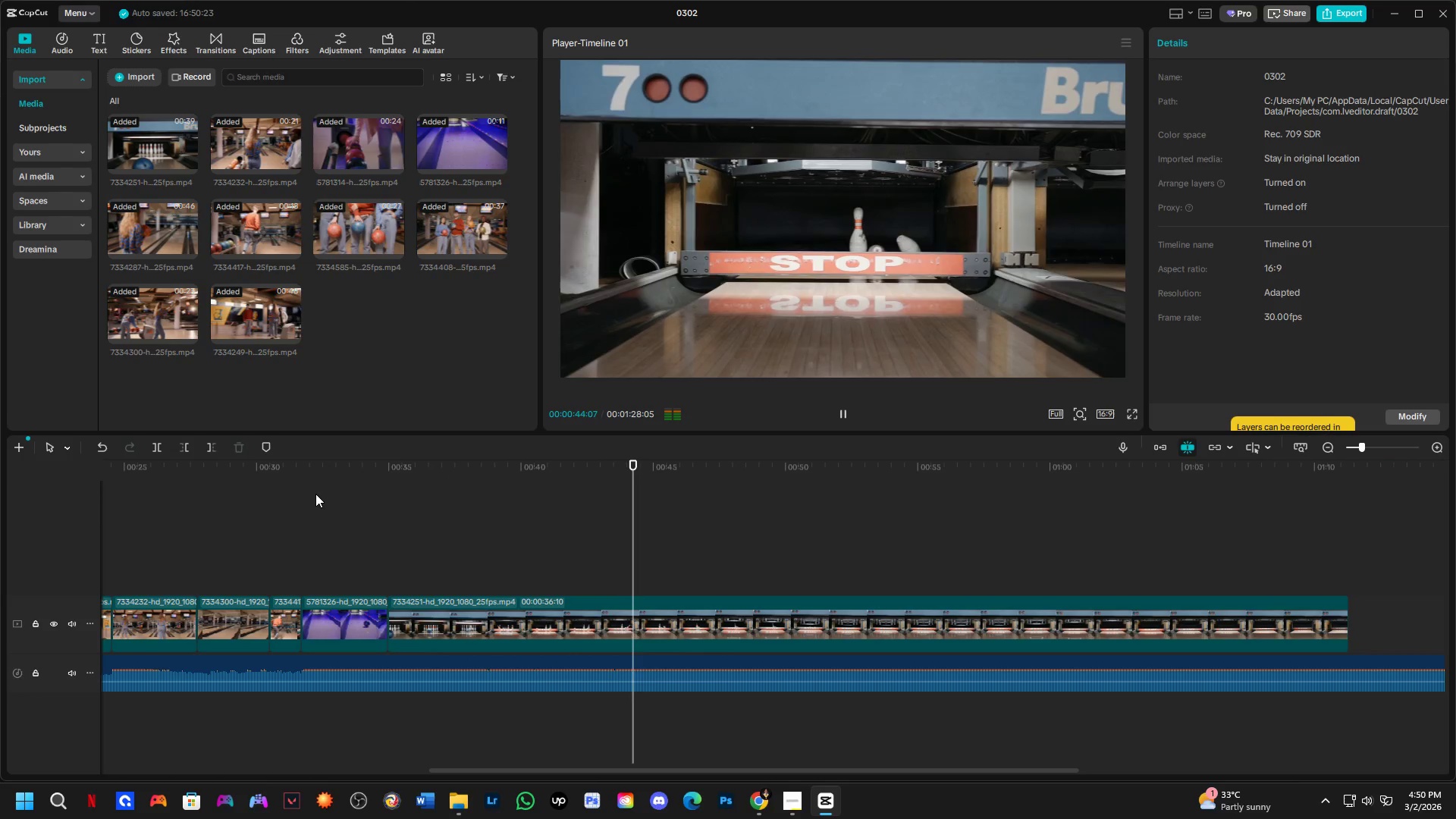 
key(Space)
 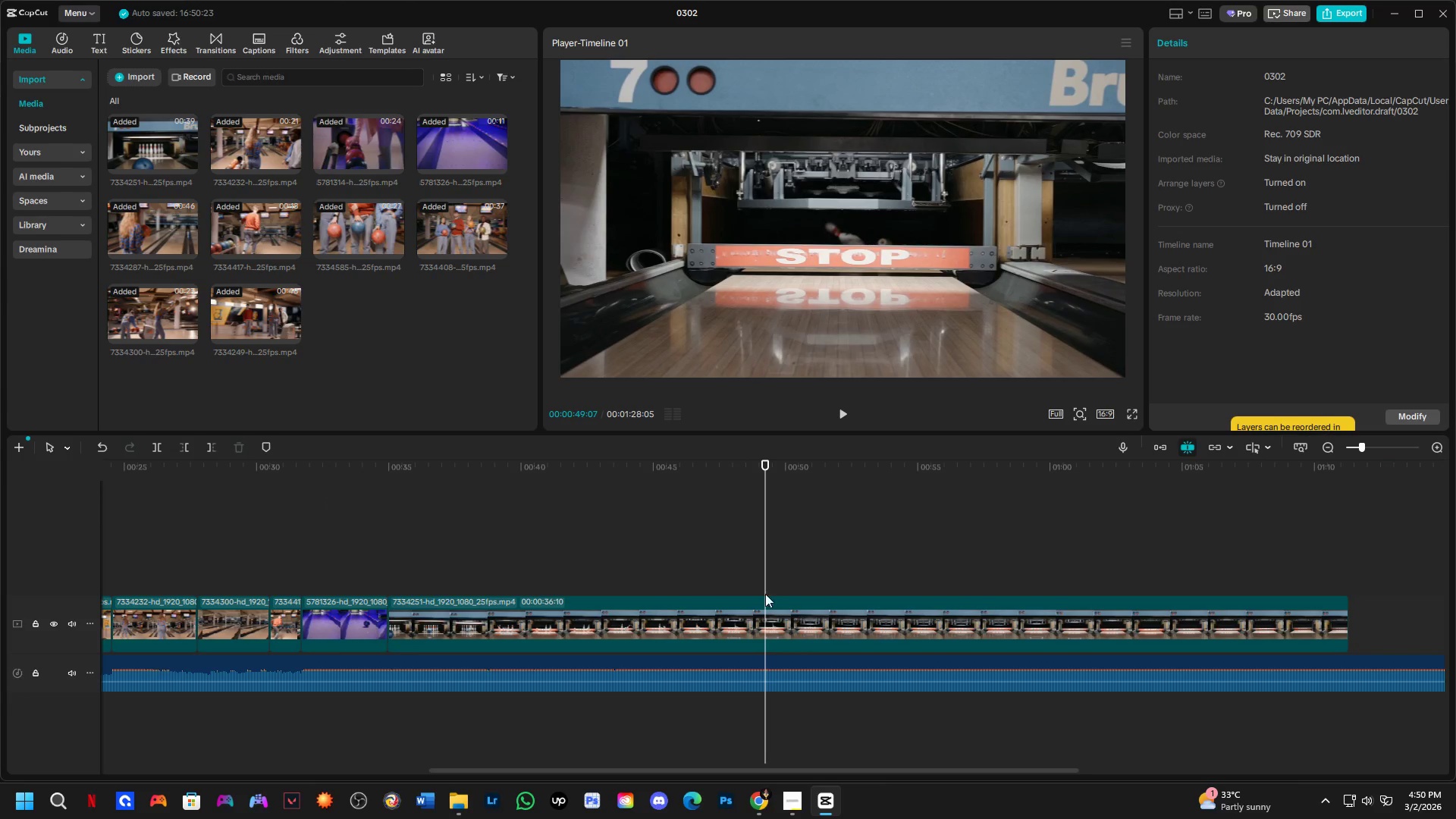 
left_click([777, 624])
 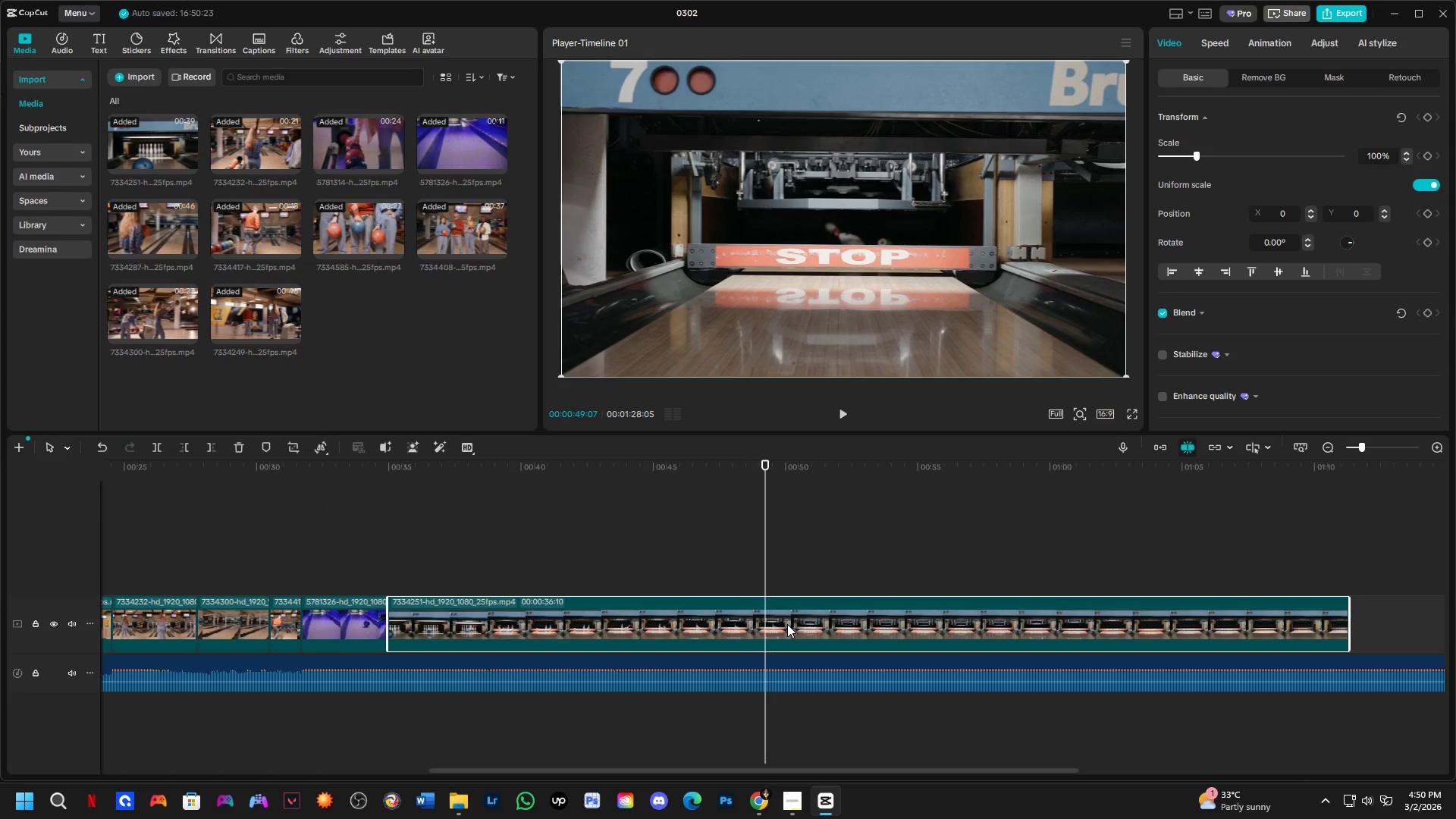 
left_click([787, 624])
 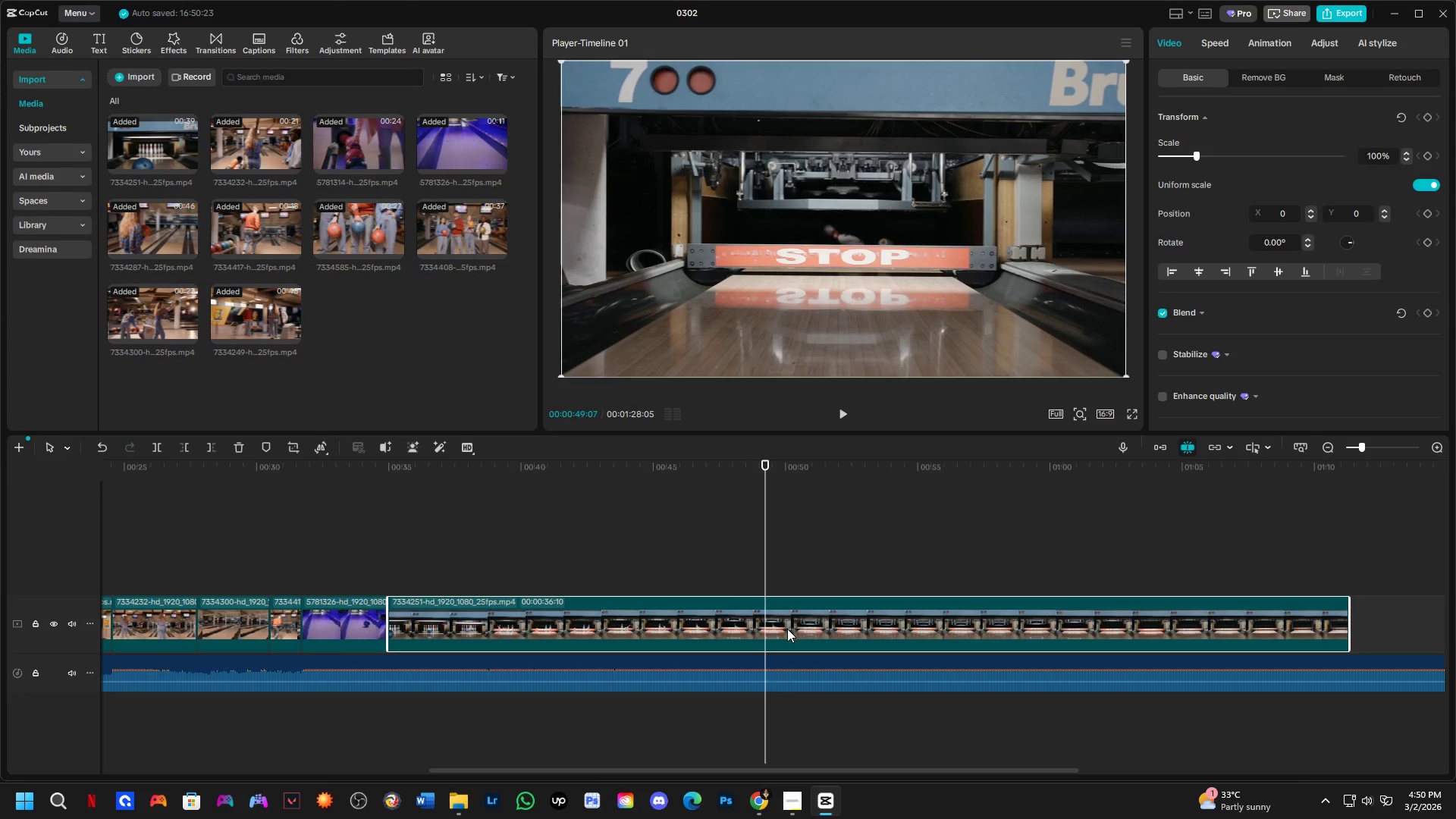 
key(Space)
 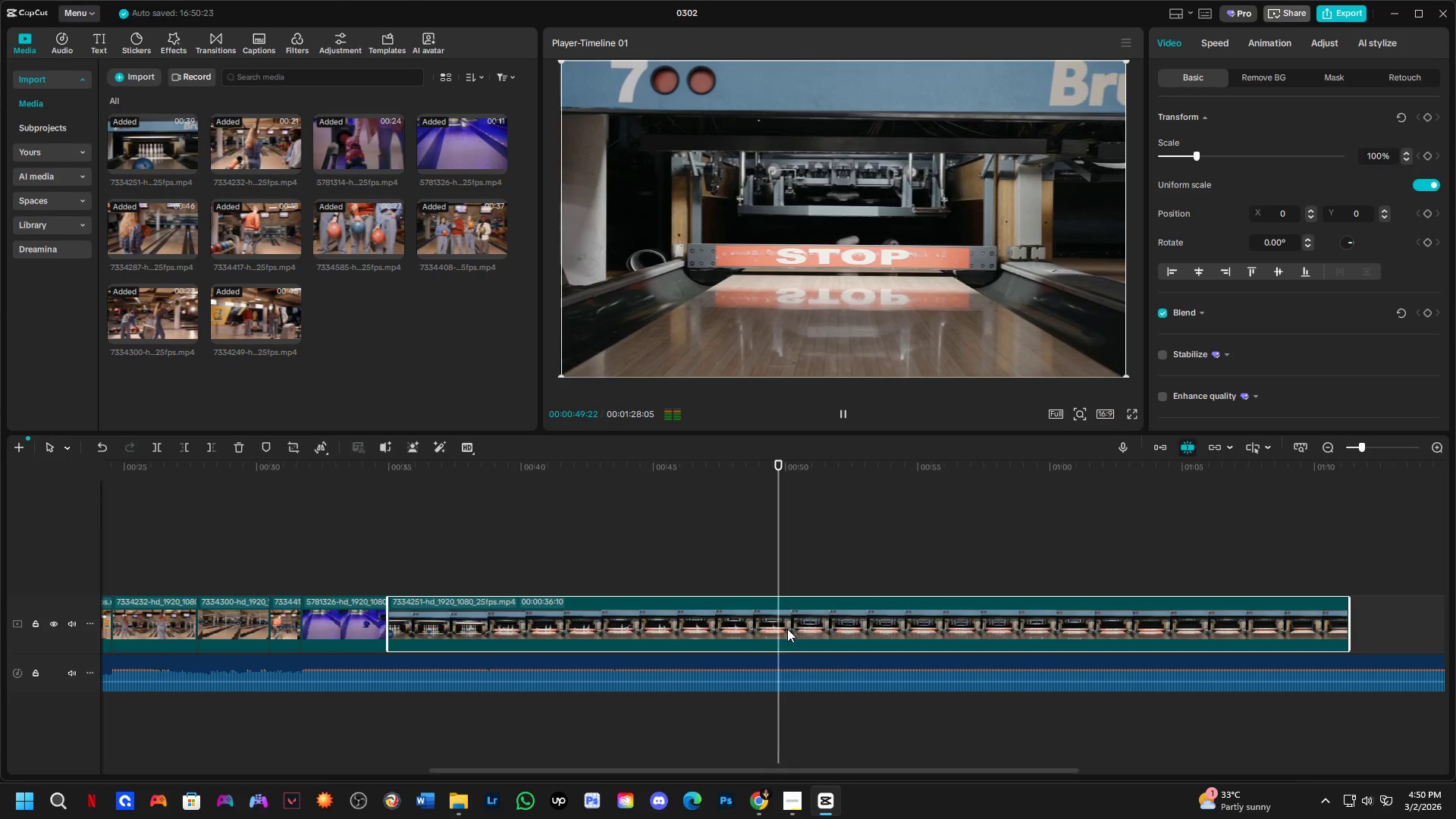 
key(Space)
 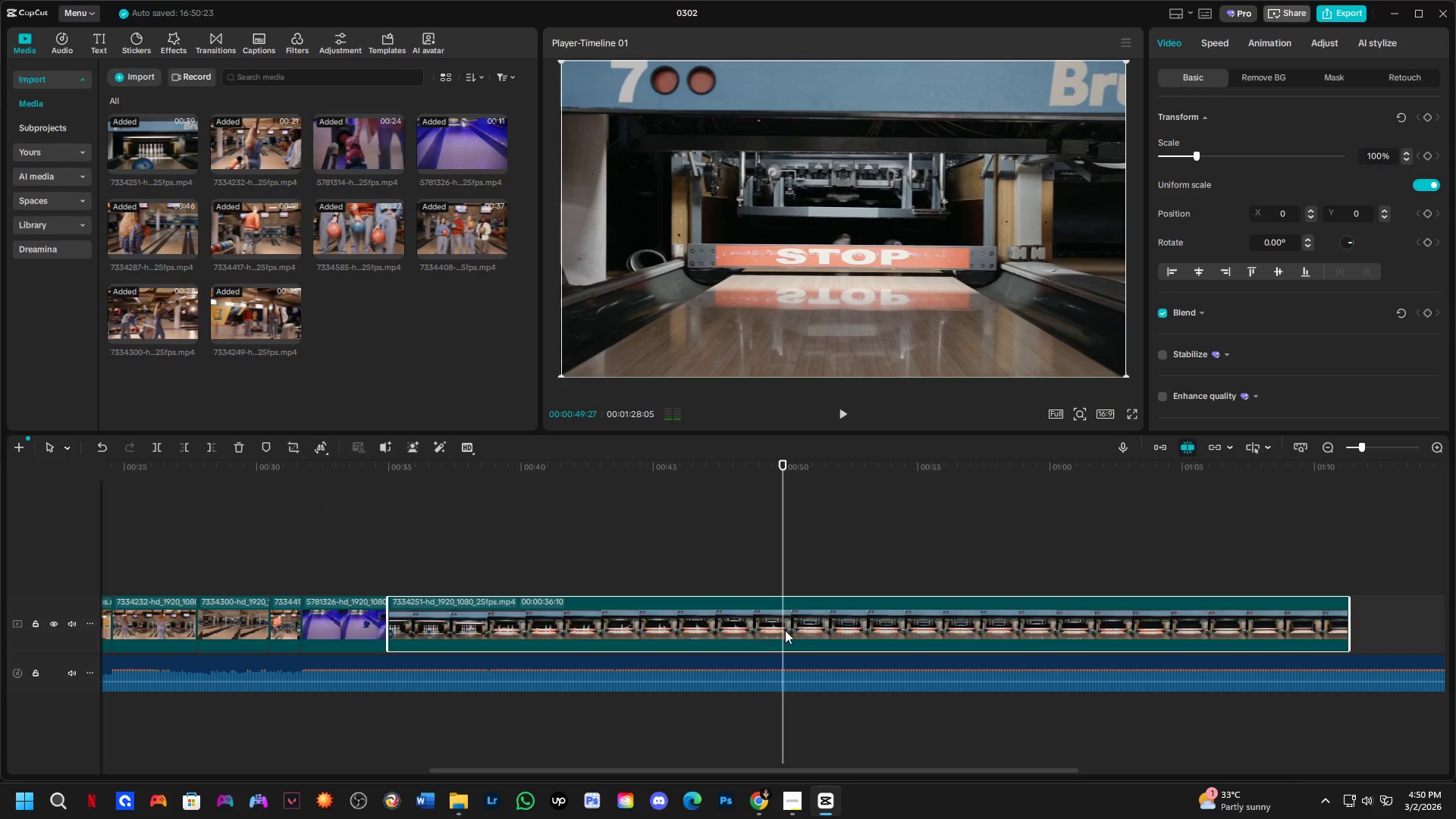 
left_click_drag(start_coordinate=[785, 630], to_coordinate=[803, 632])
 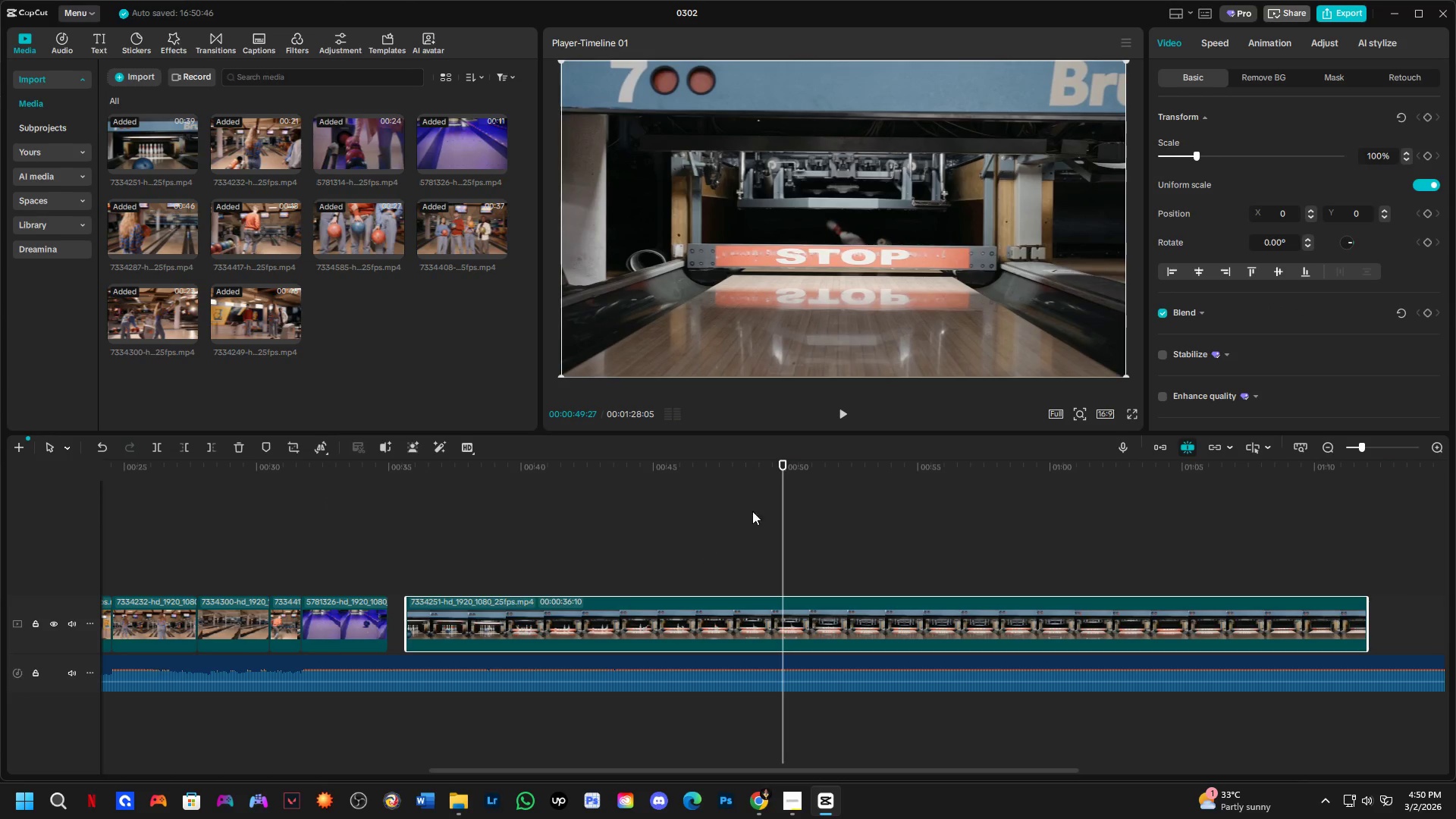 
left_click([761, 485])
 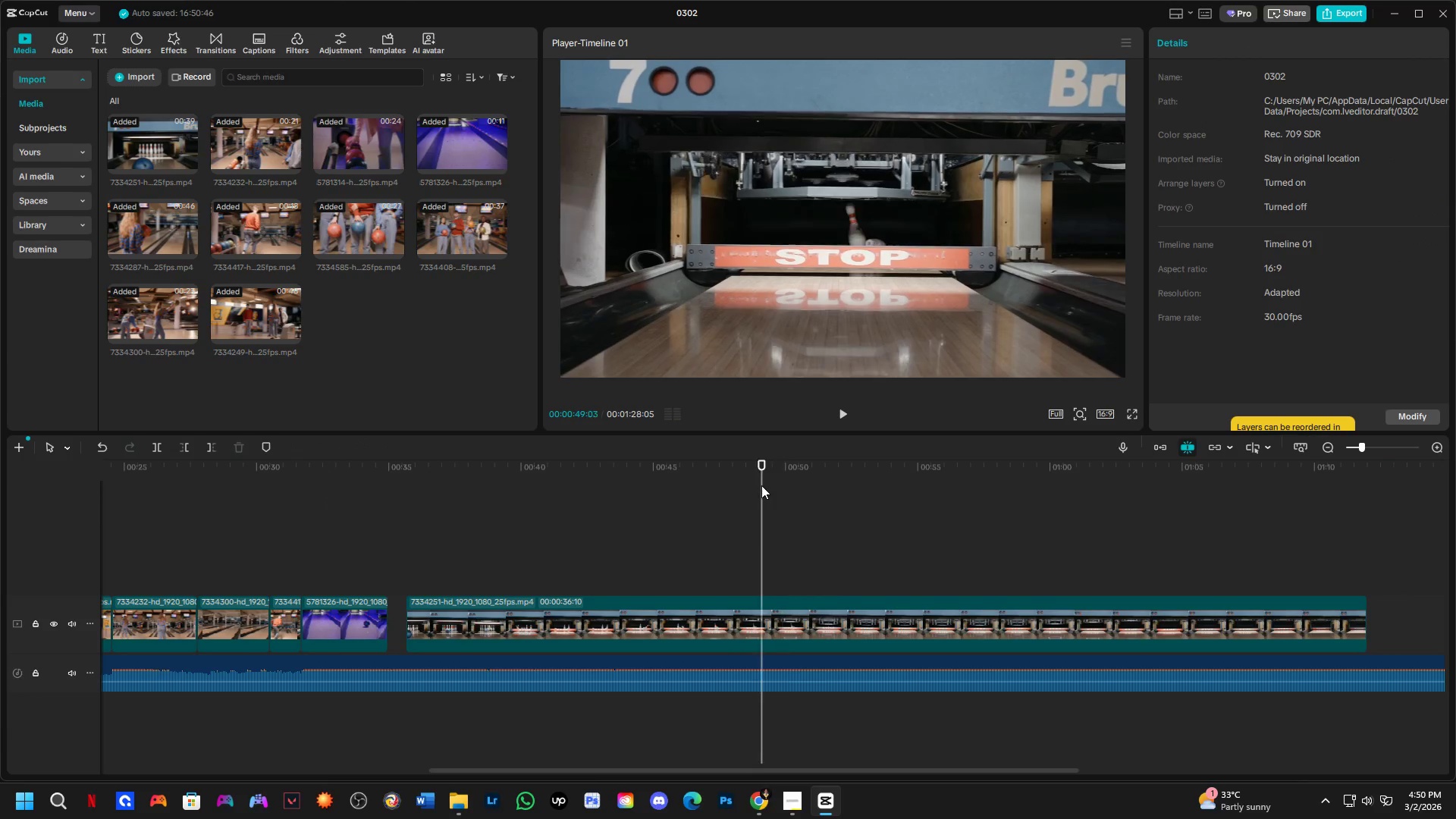 
key(Space)
 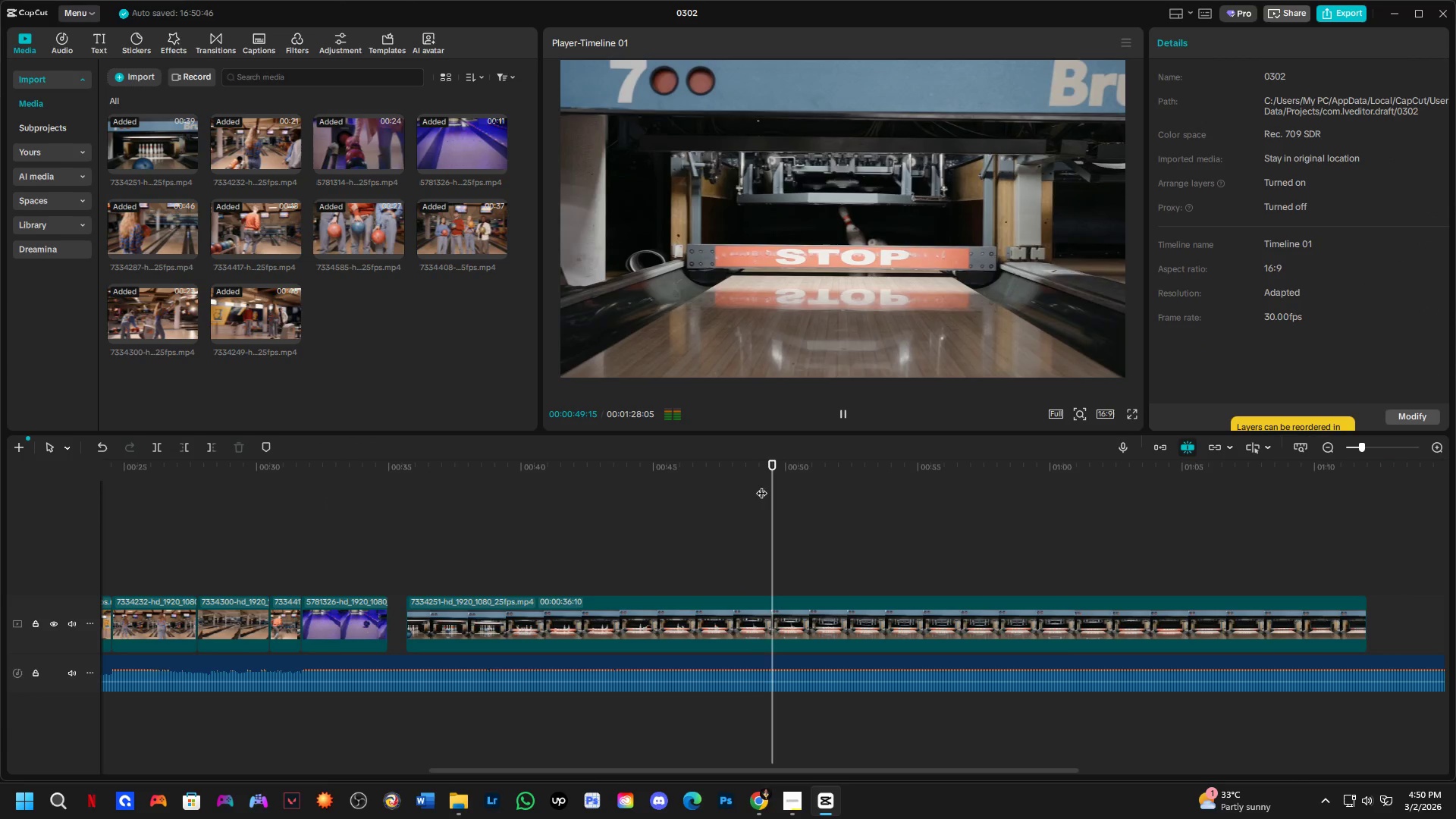 
key(Space)
 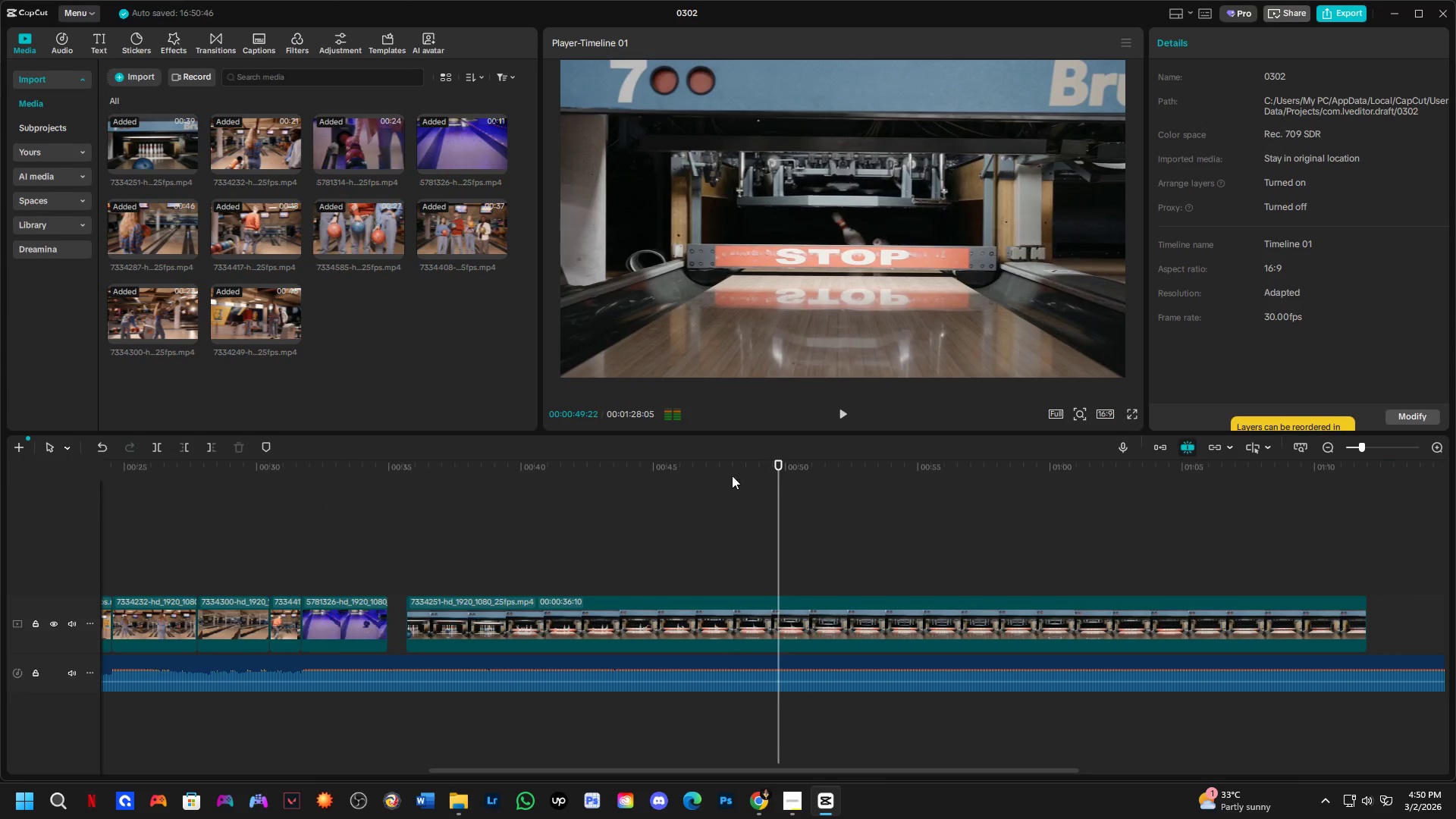 
left_click([725, 468])
 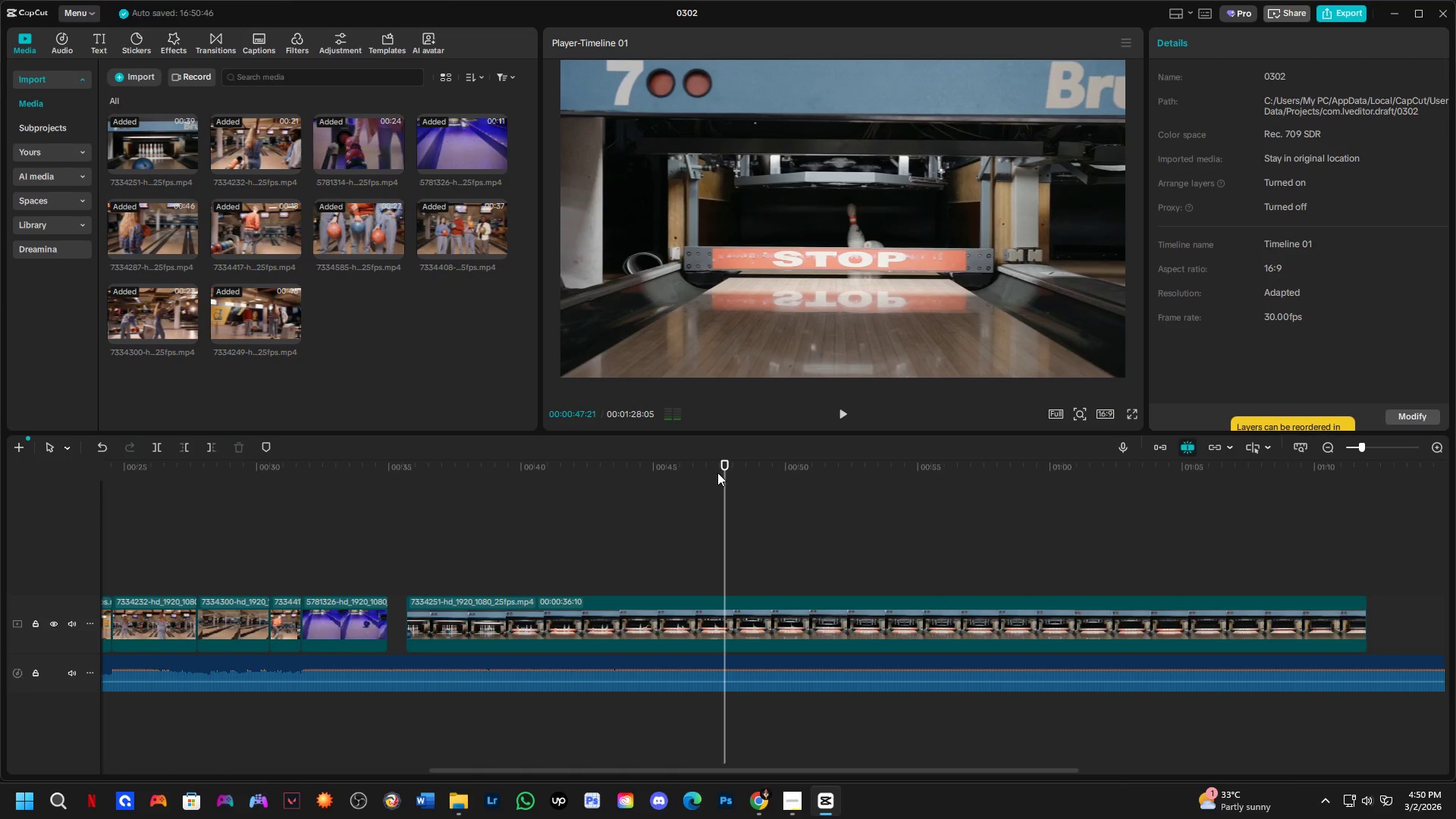 
key(Space)
 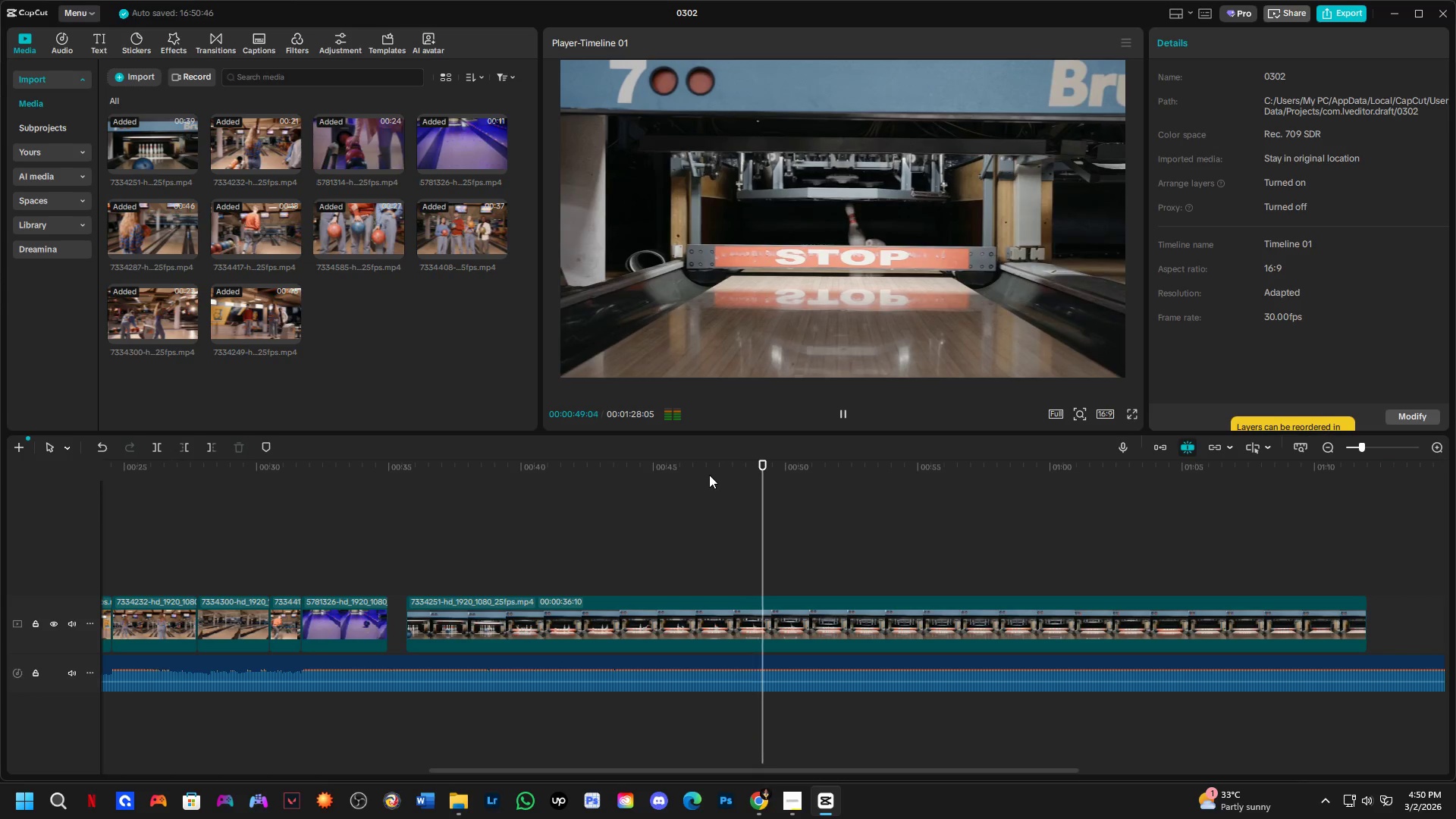 
key(Space)
 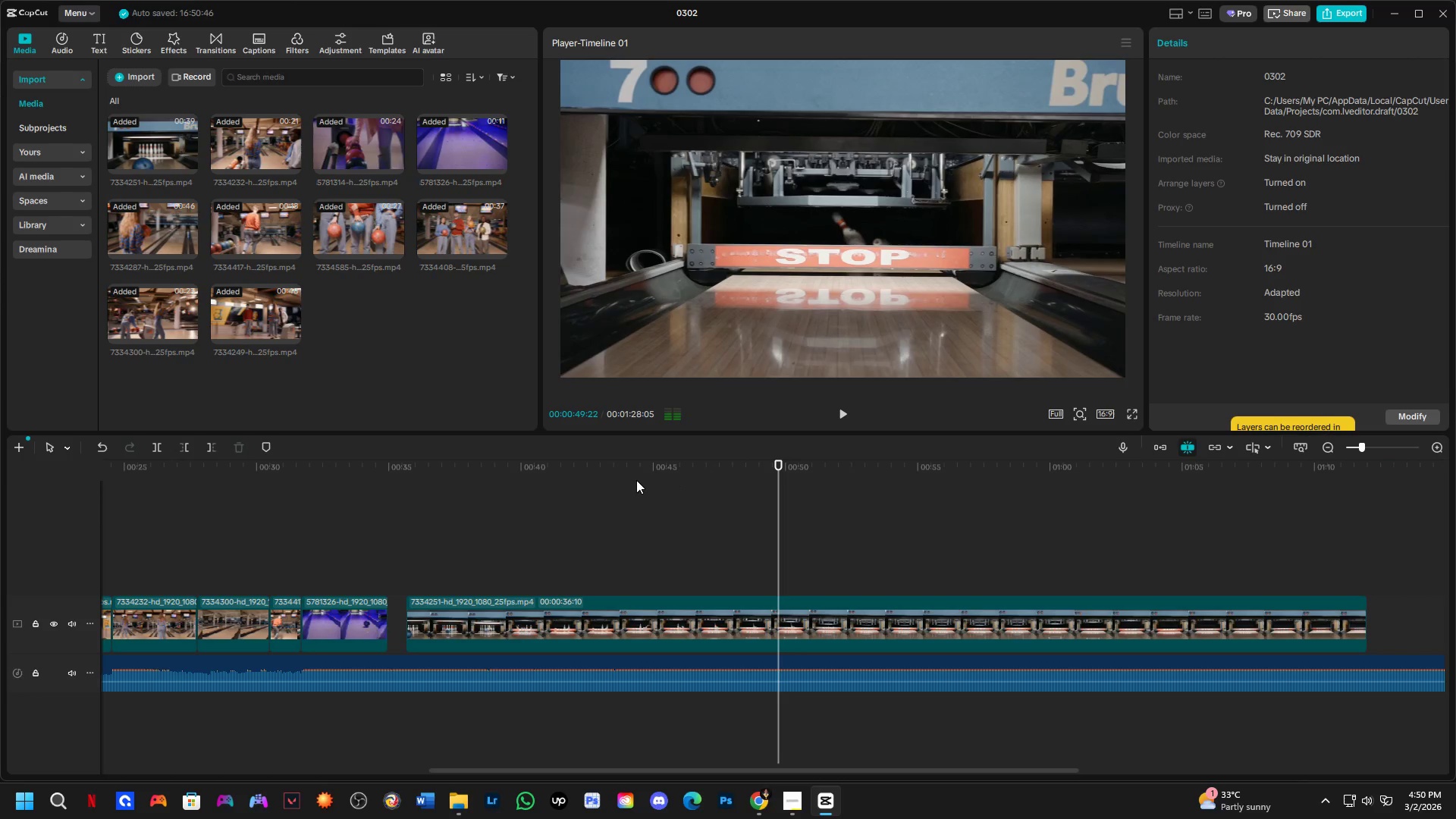 
left_click([635, 480])
 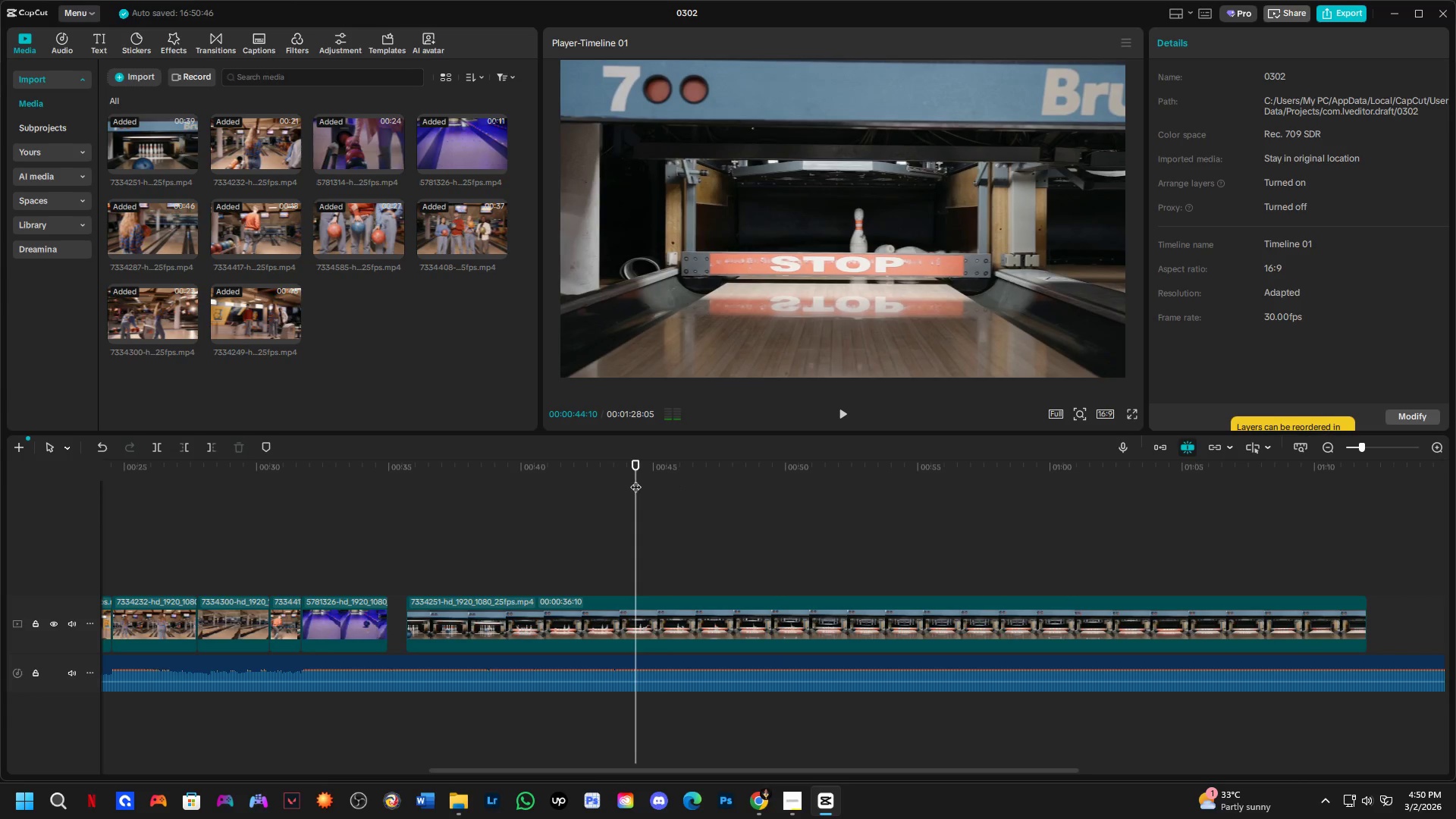 
key(Space)
 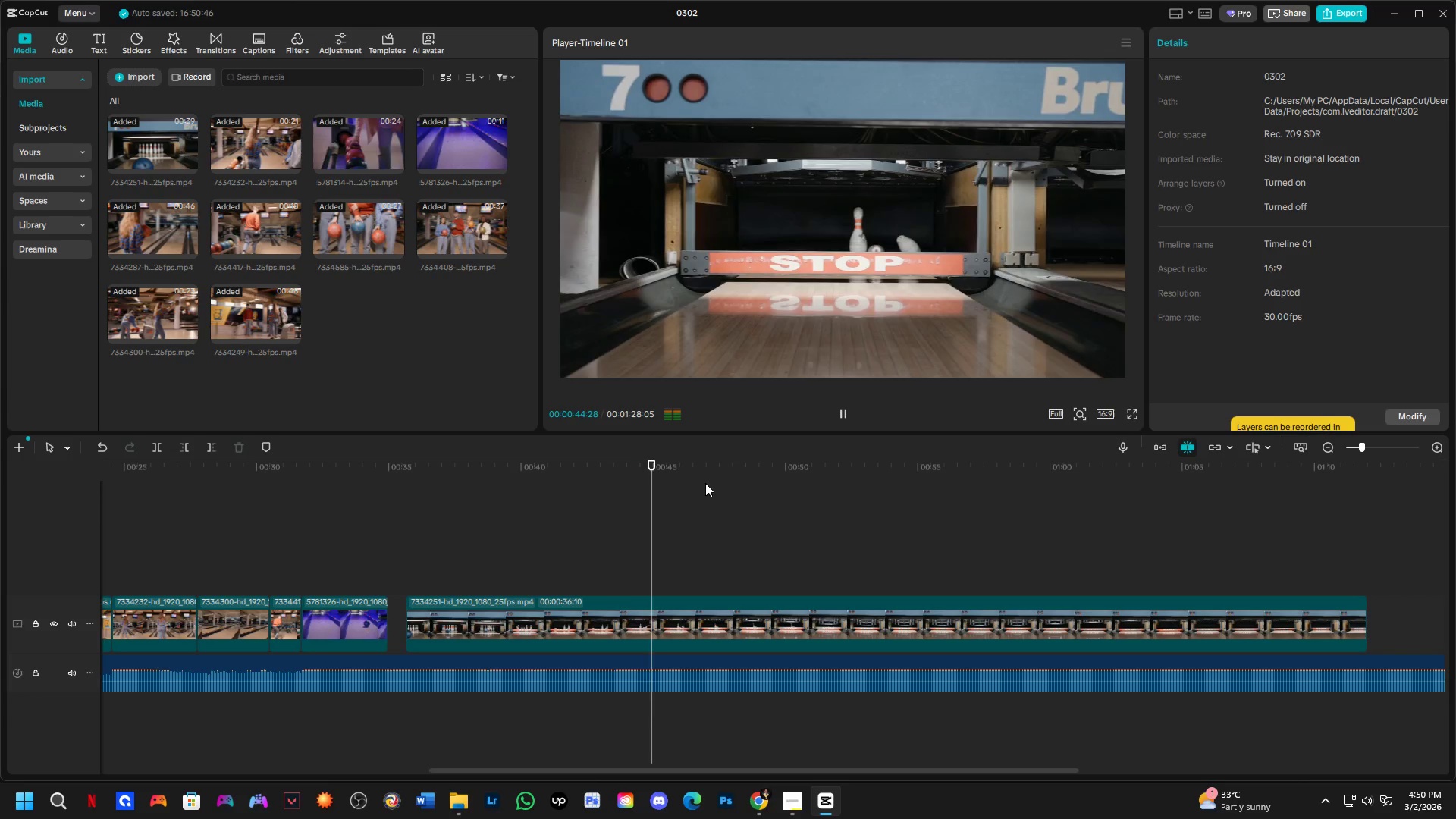 
left_click([736, 467])
 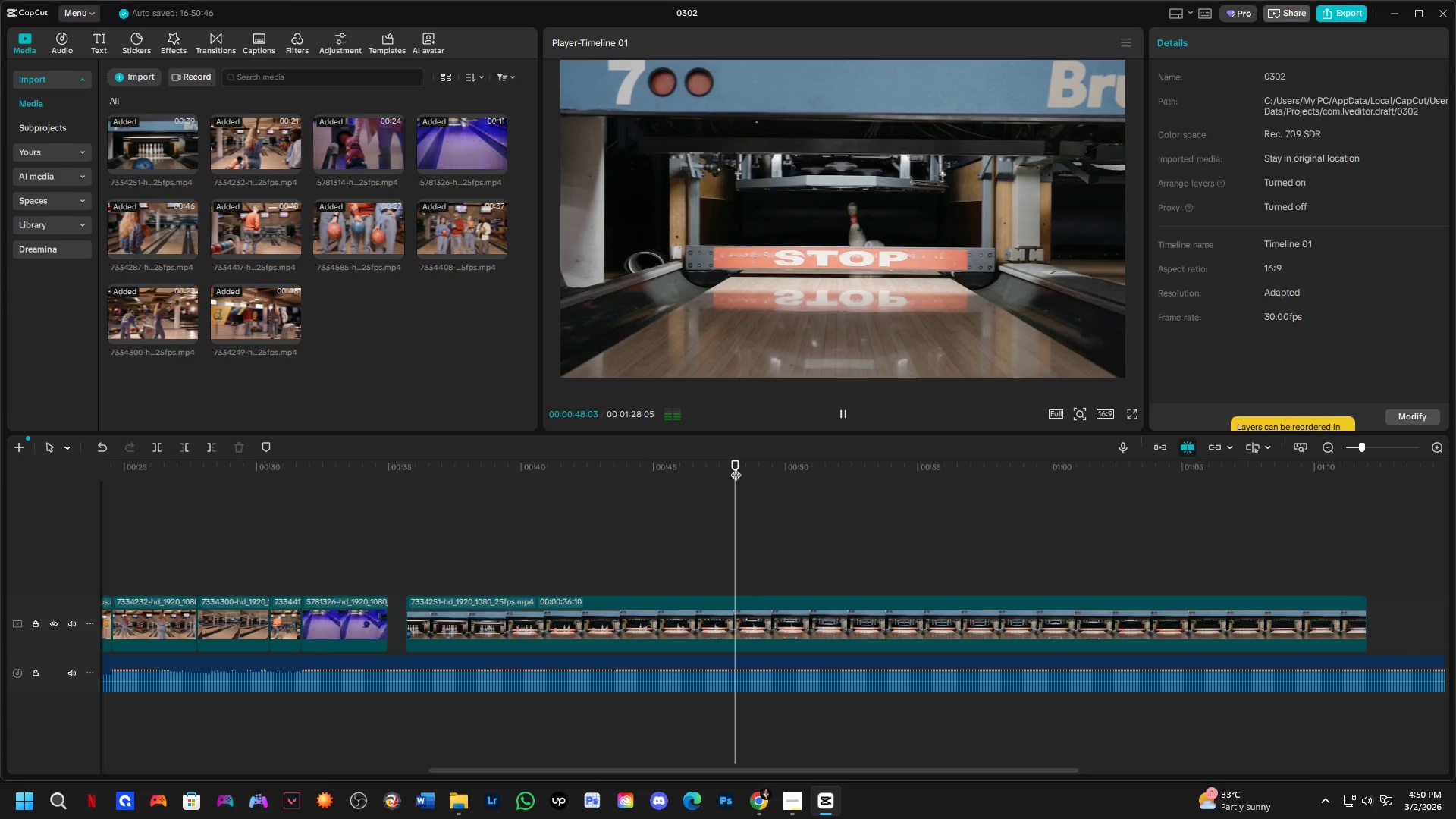 
key(Space)
 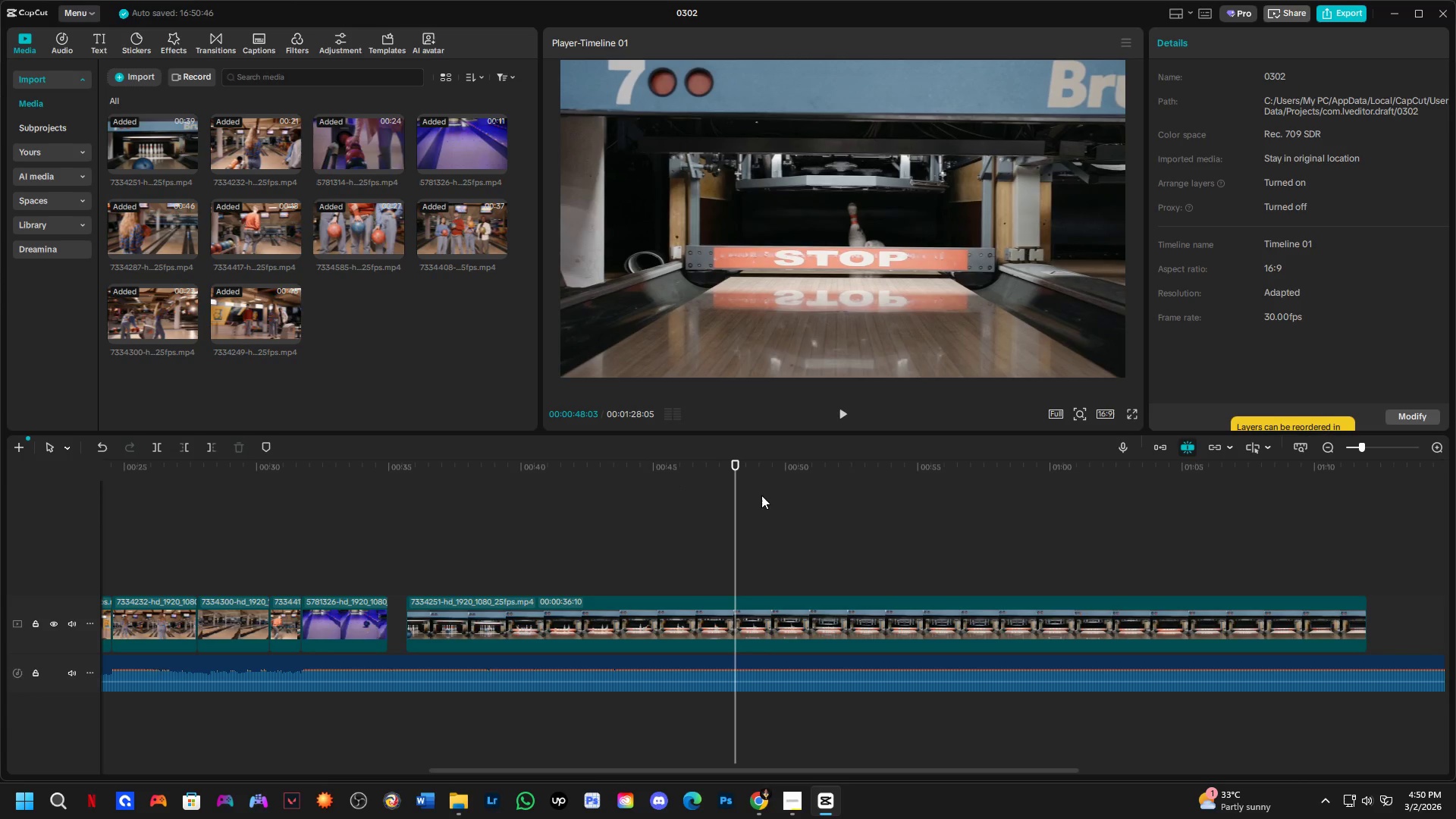 
key(Space)
 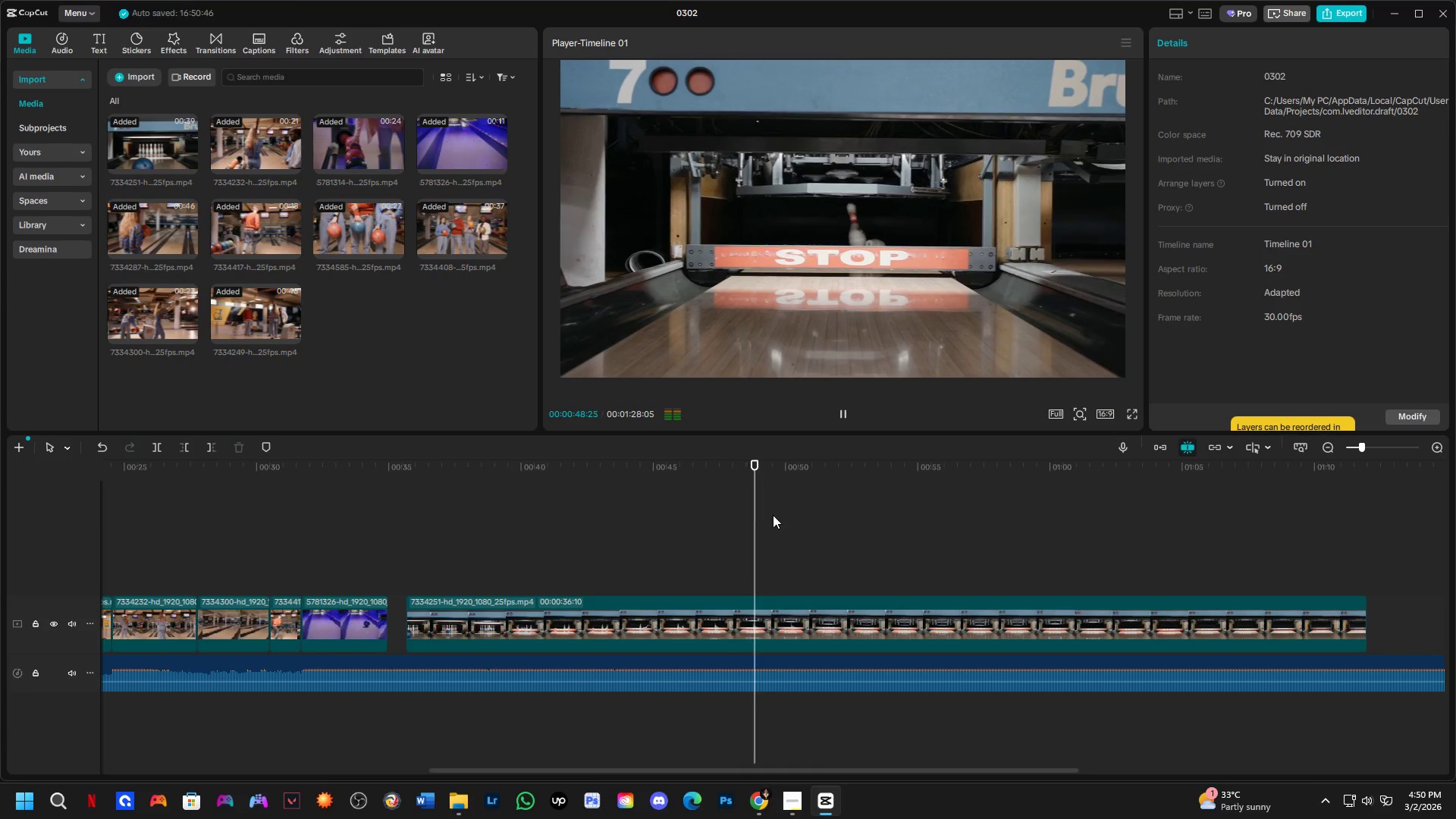 
key(Space)
 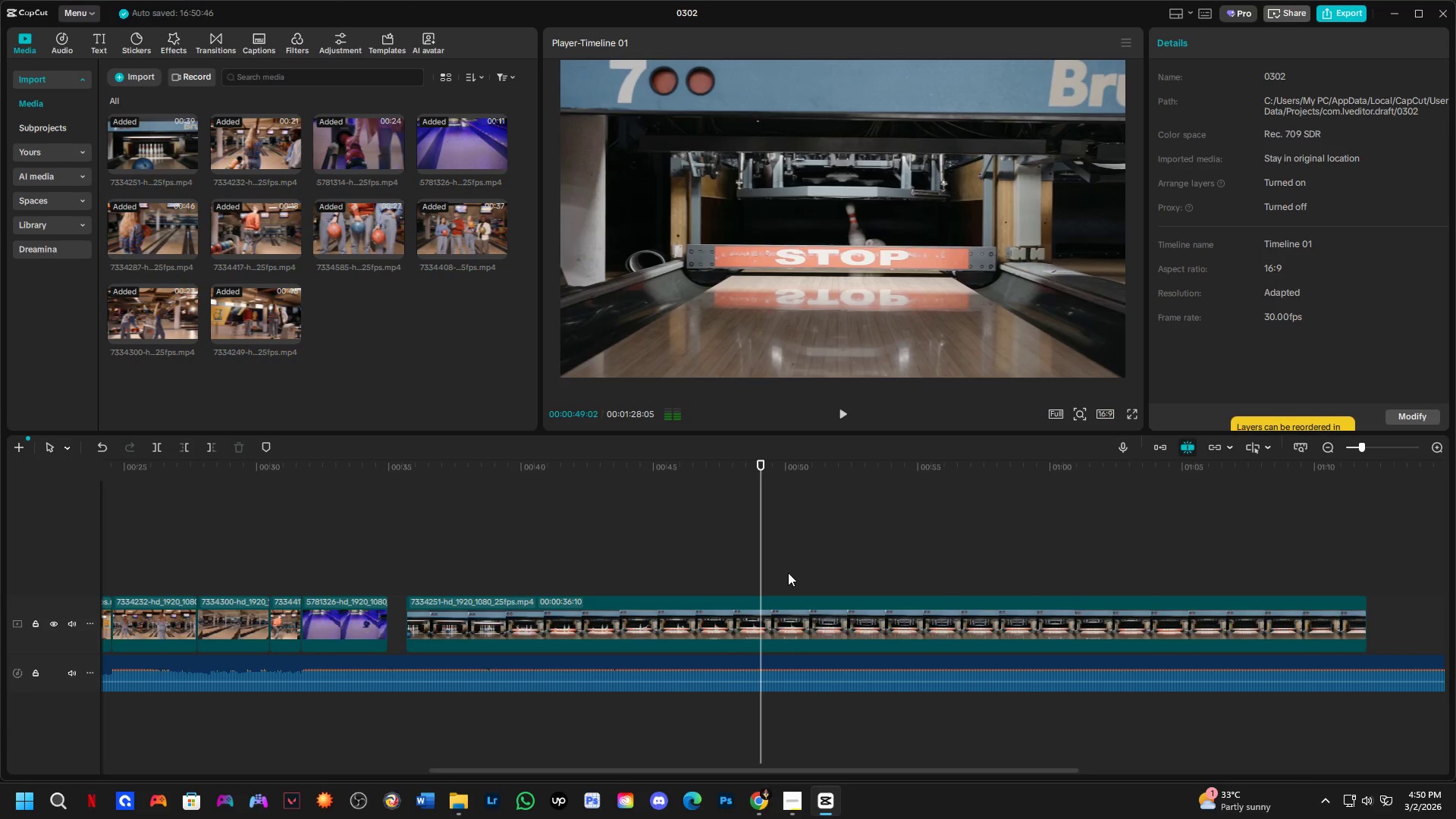 
key(Space)
 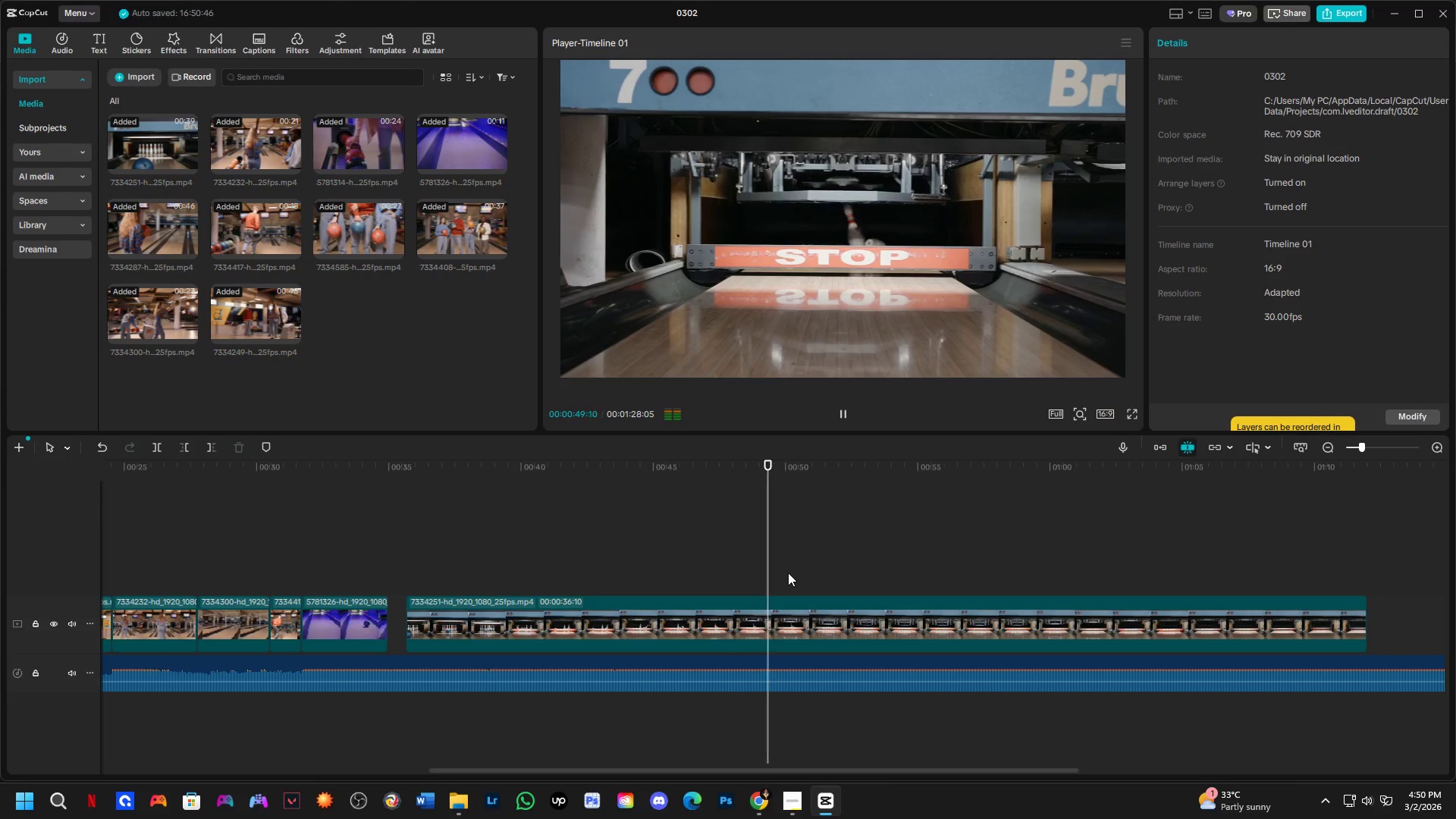 
key(Space)
 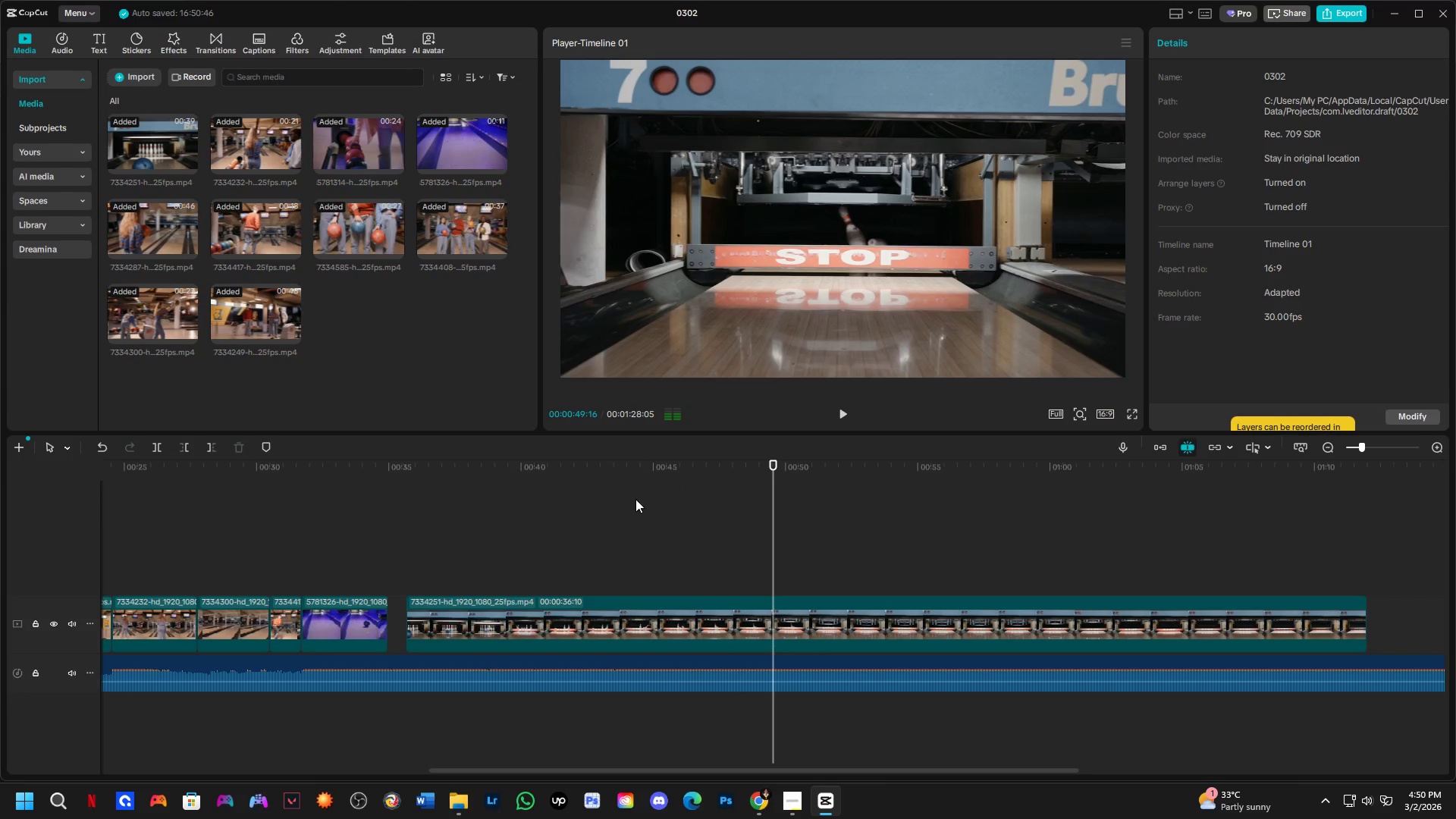 
left_click([635, 488])
 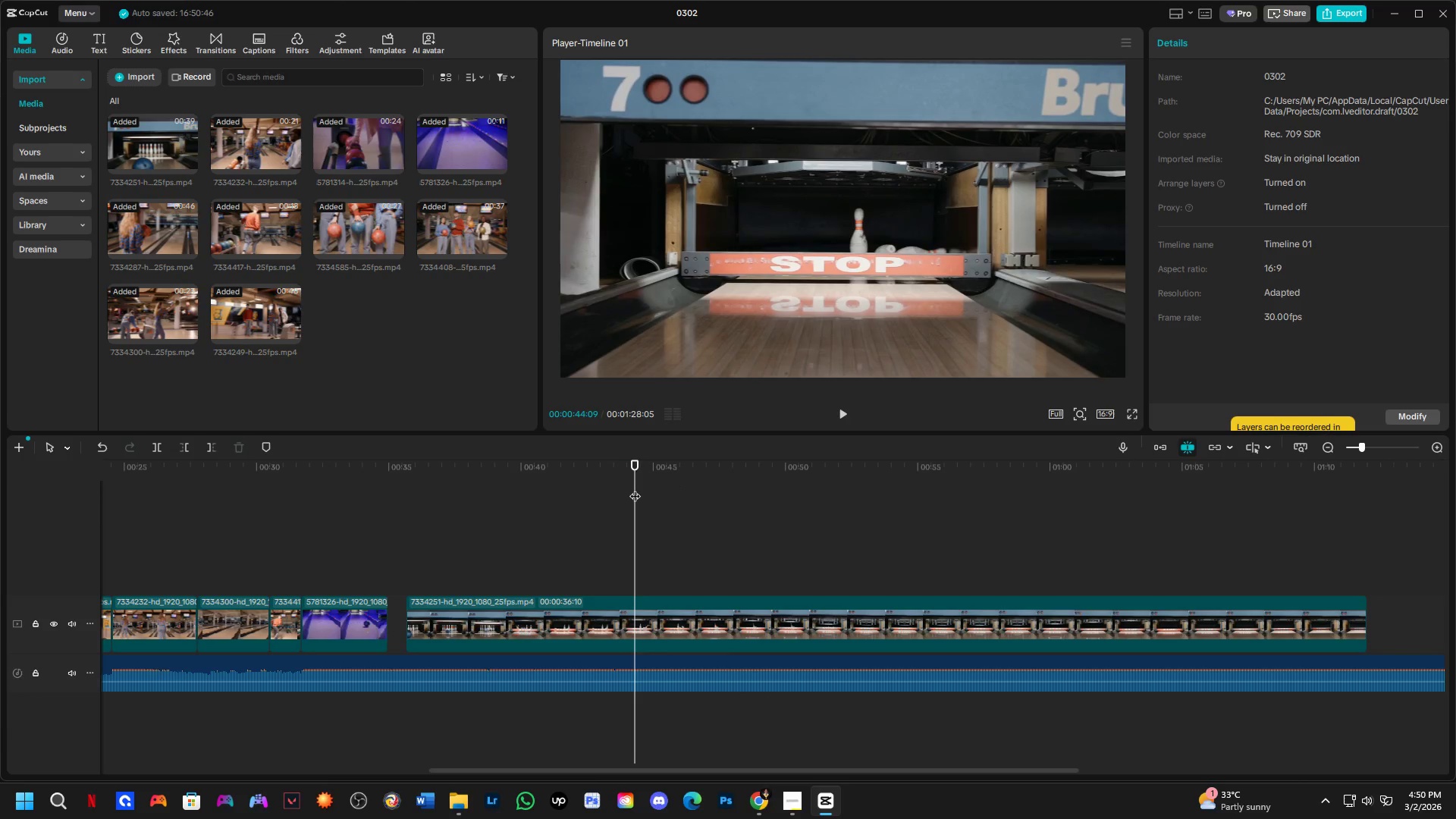 
key(Space)
 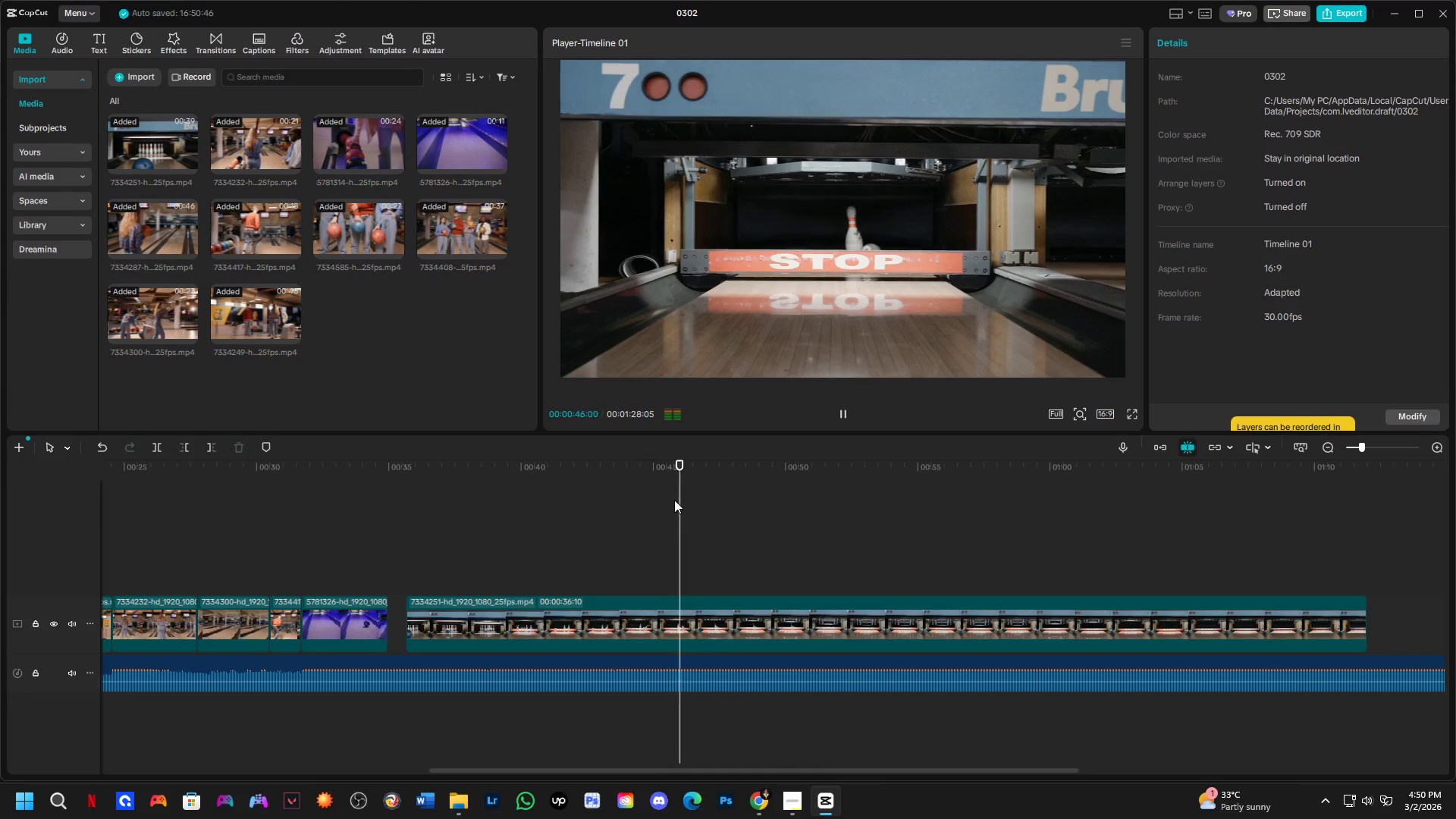 
key(Space)
 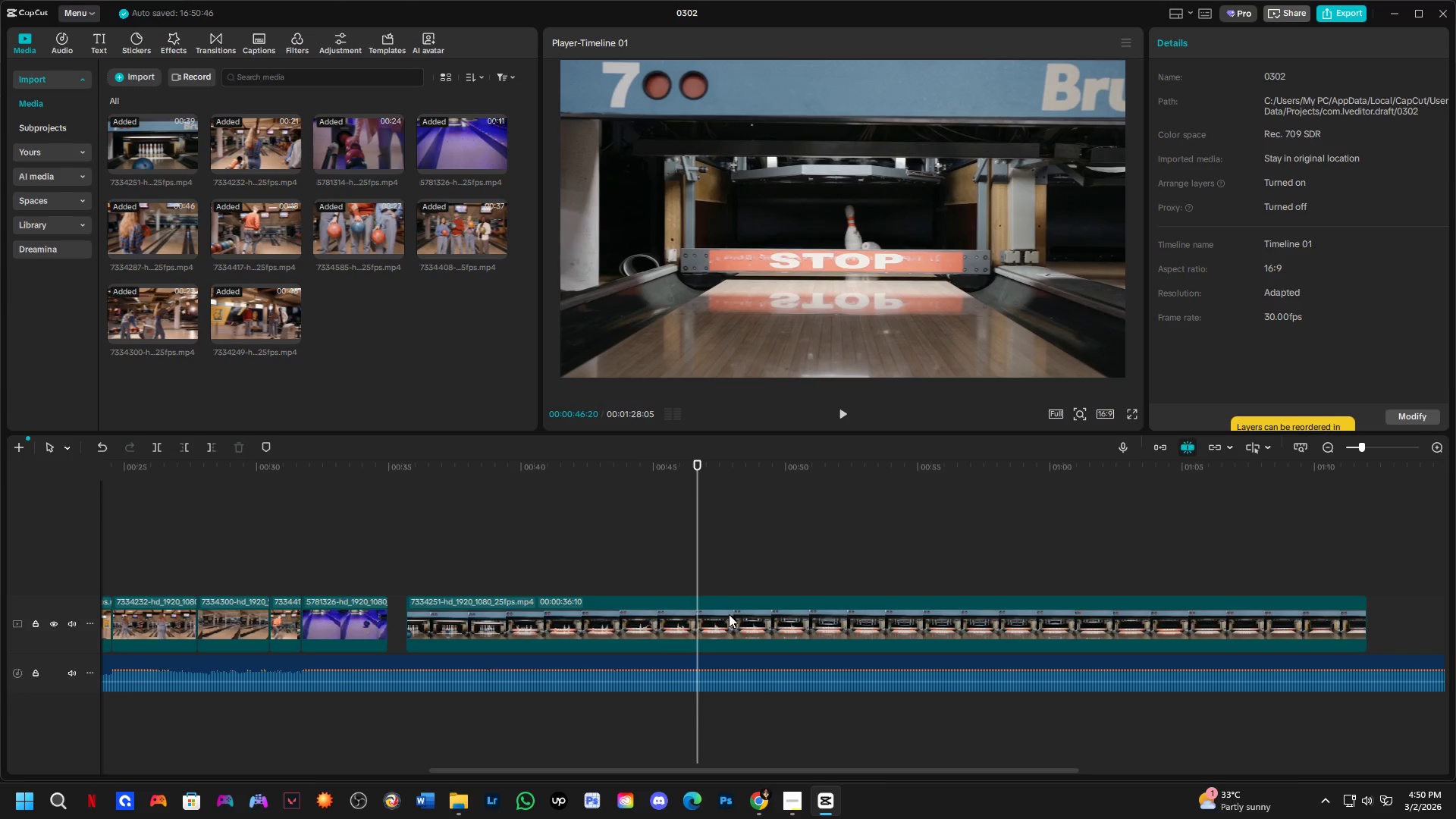 
left_click([732, 622])
 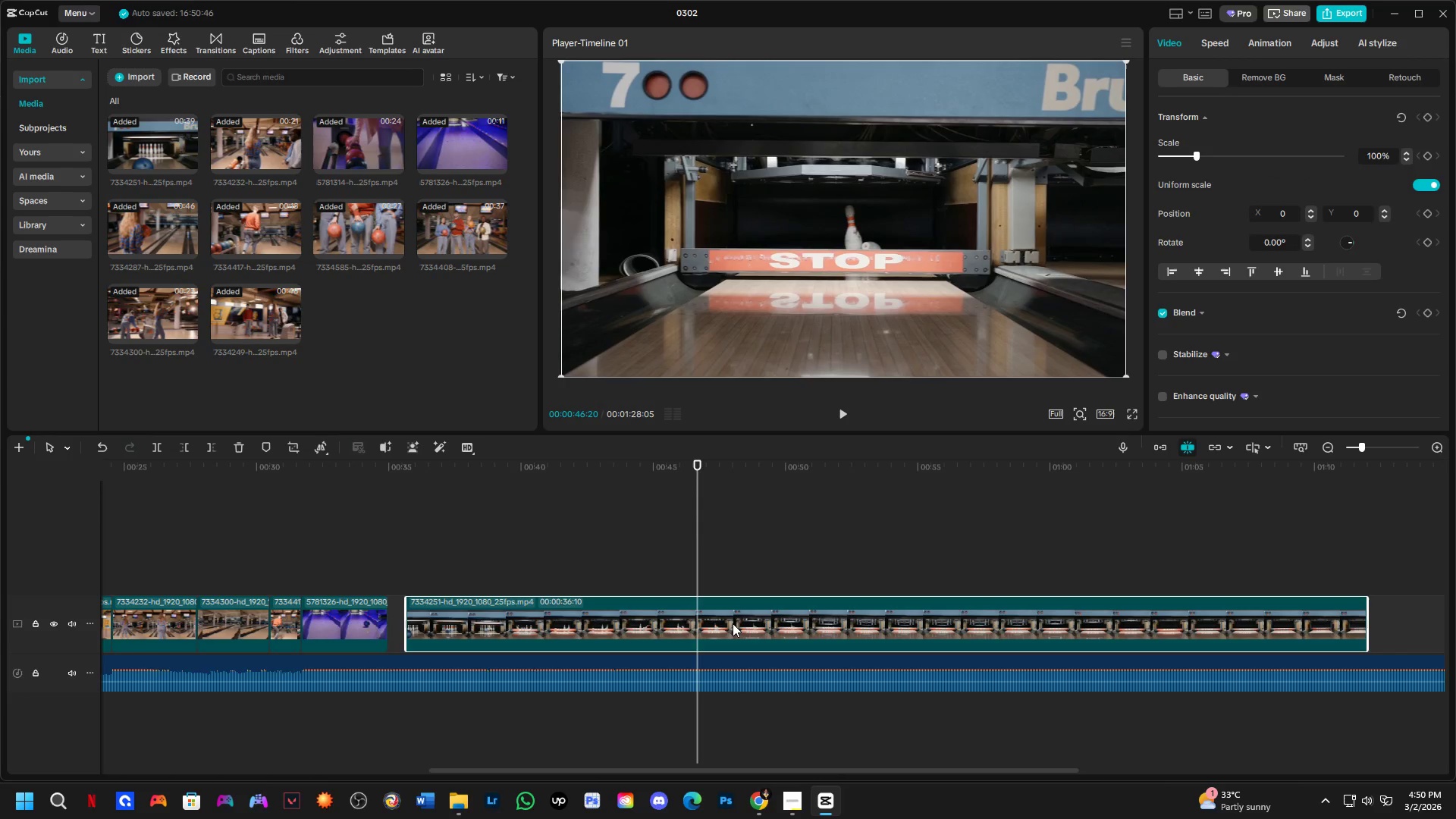 
left_click_drag(start_coordinate=[733, 623], to_coordinate=[653, 570])
 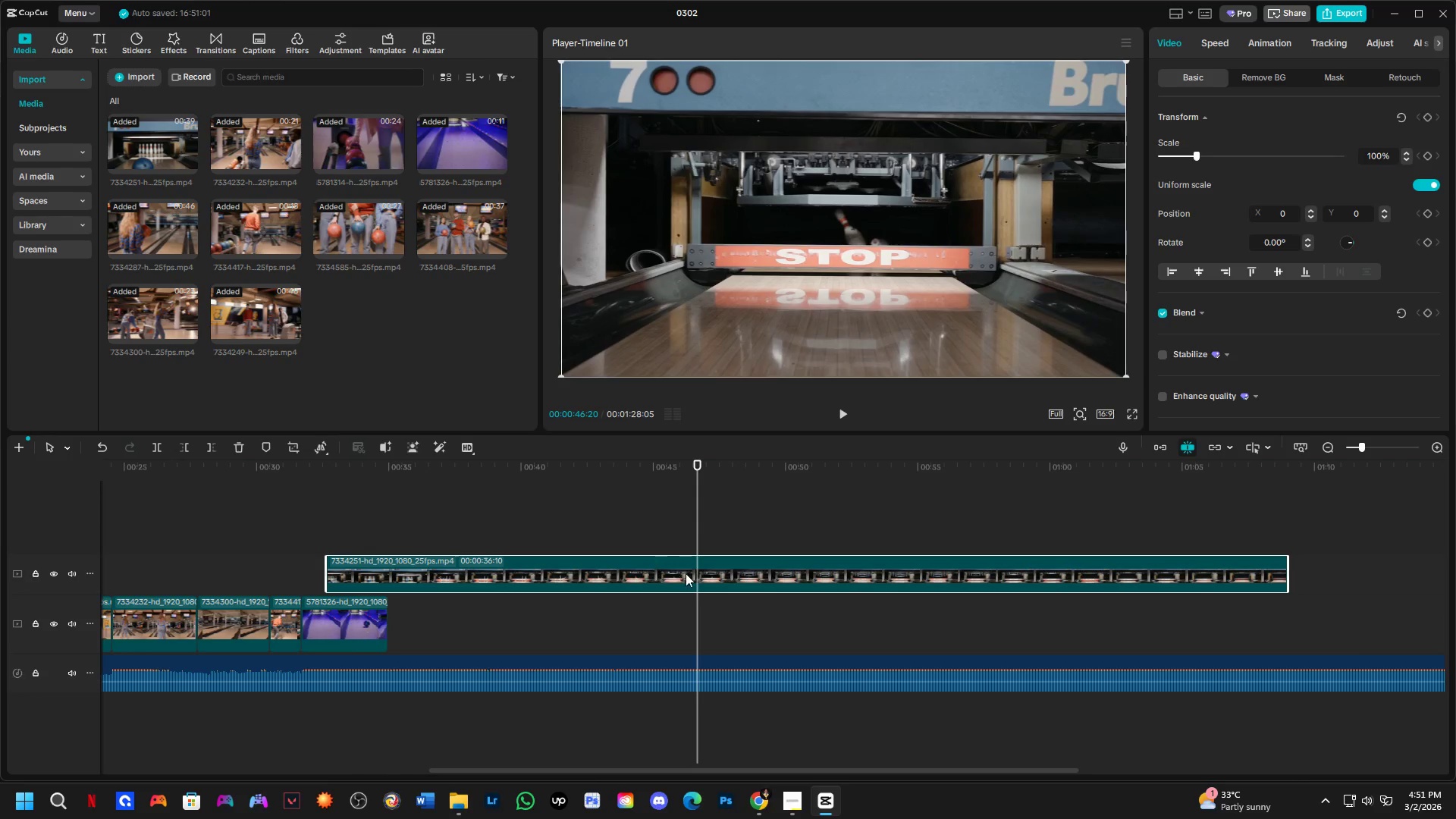 
left_click_drag(start_coordinate=[711, 574], to_coordinate=[676, 573])
 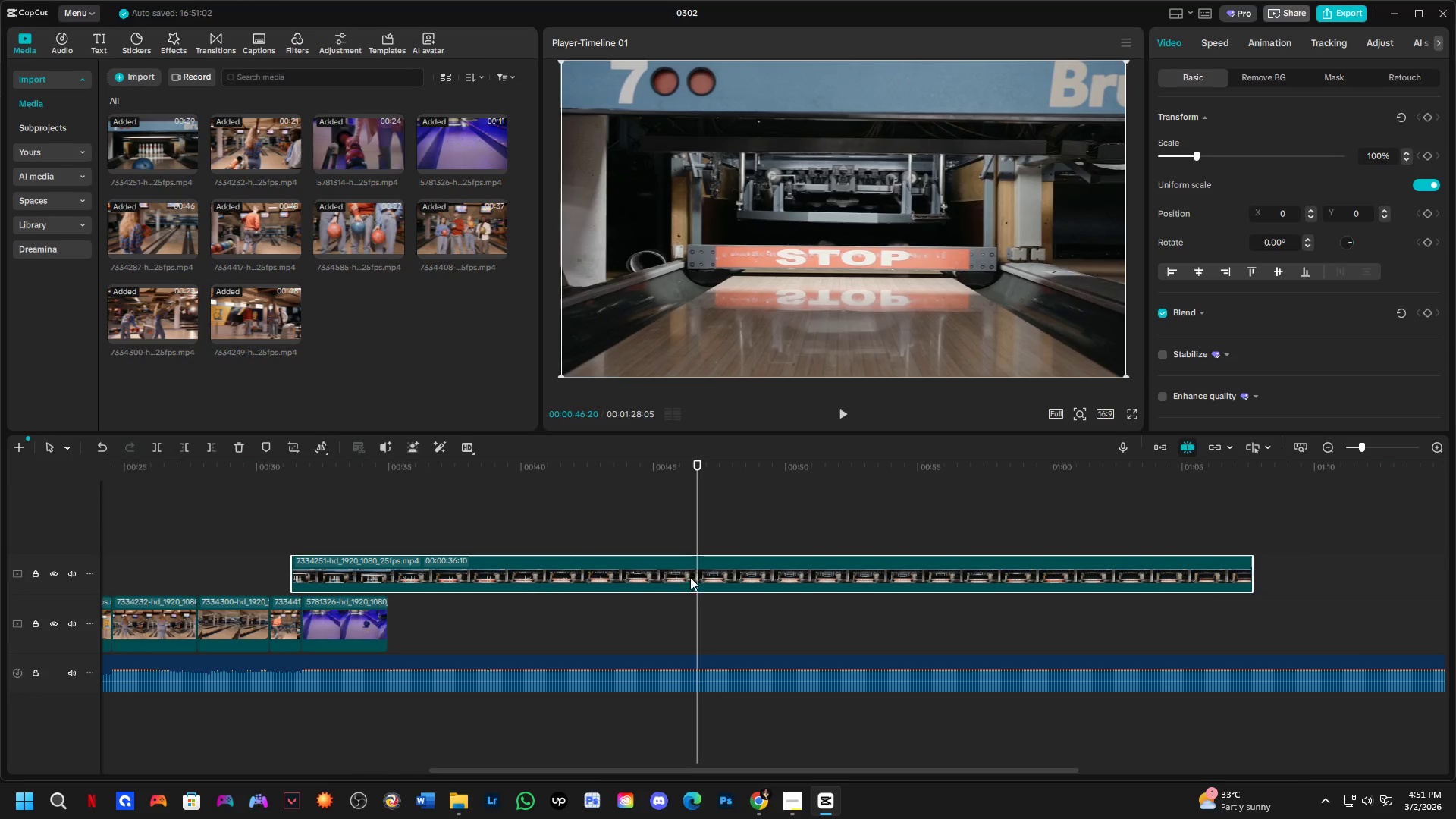 
left_click_drag(start_coordinate=[701, 578], to_coordinate=[667, 581])
 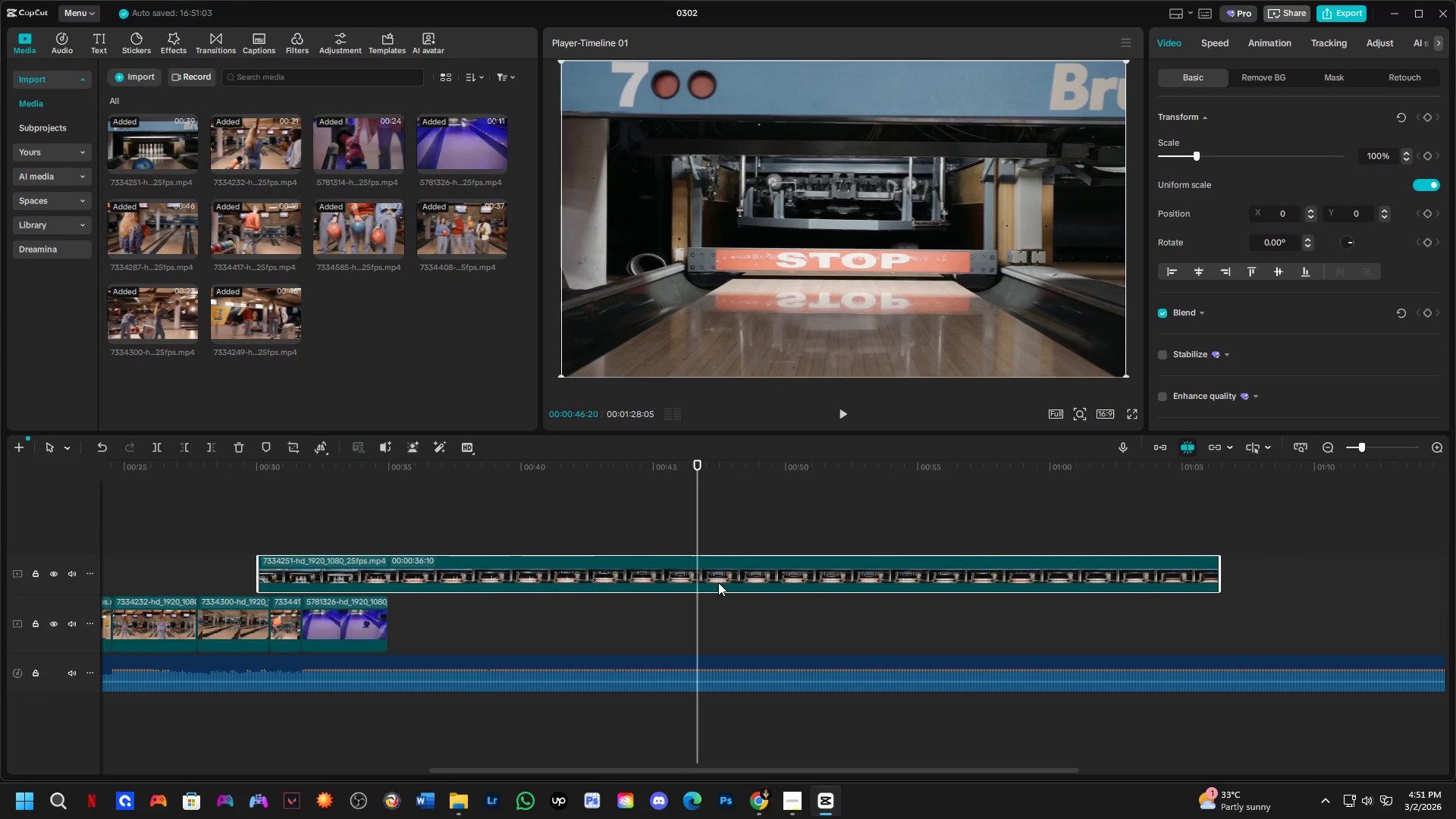 
left_click_drag(start_coordinate=[718, 582], to_coordinate=[660, 586])
 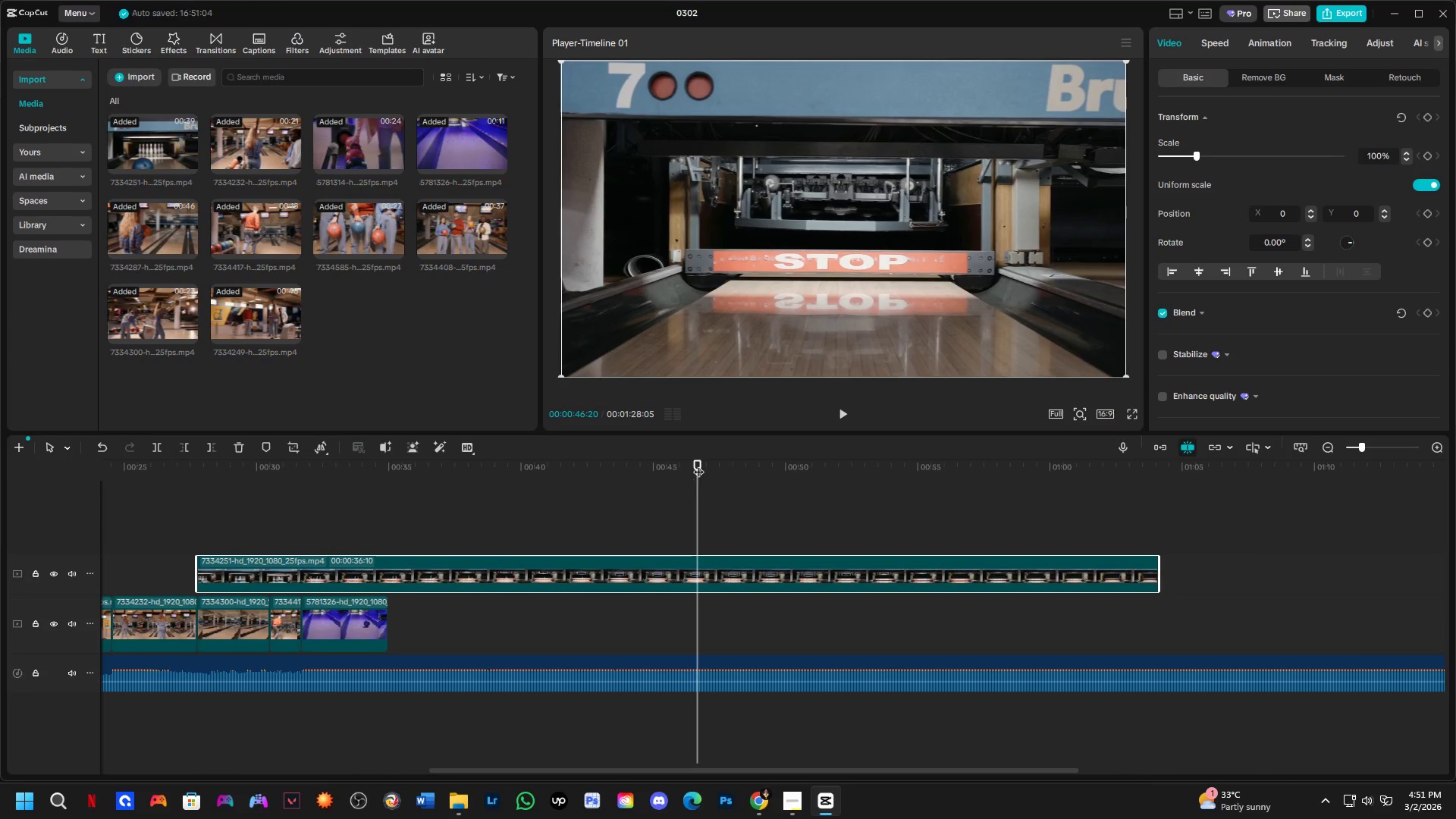 
left_click_drag(start_coordinate=[700, 463], to_coordinate=[689, 473])
 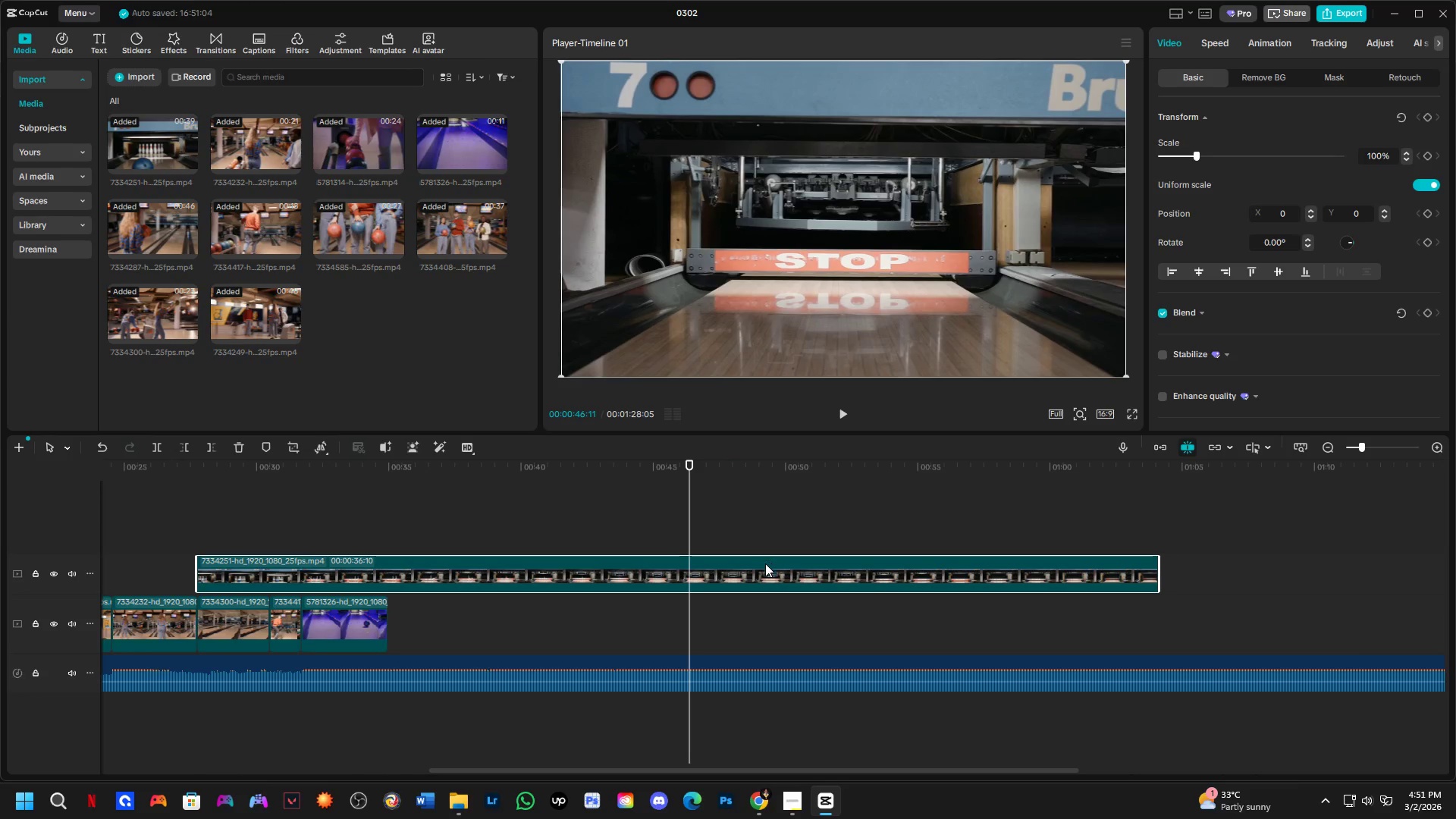 
left_click_drag(start_coordinate=[764, 564], to_coordinate=[668, 570])
 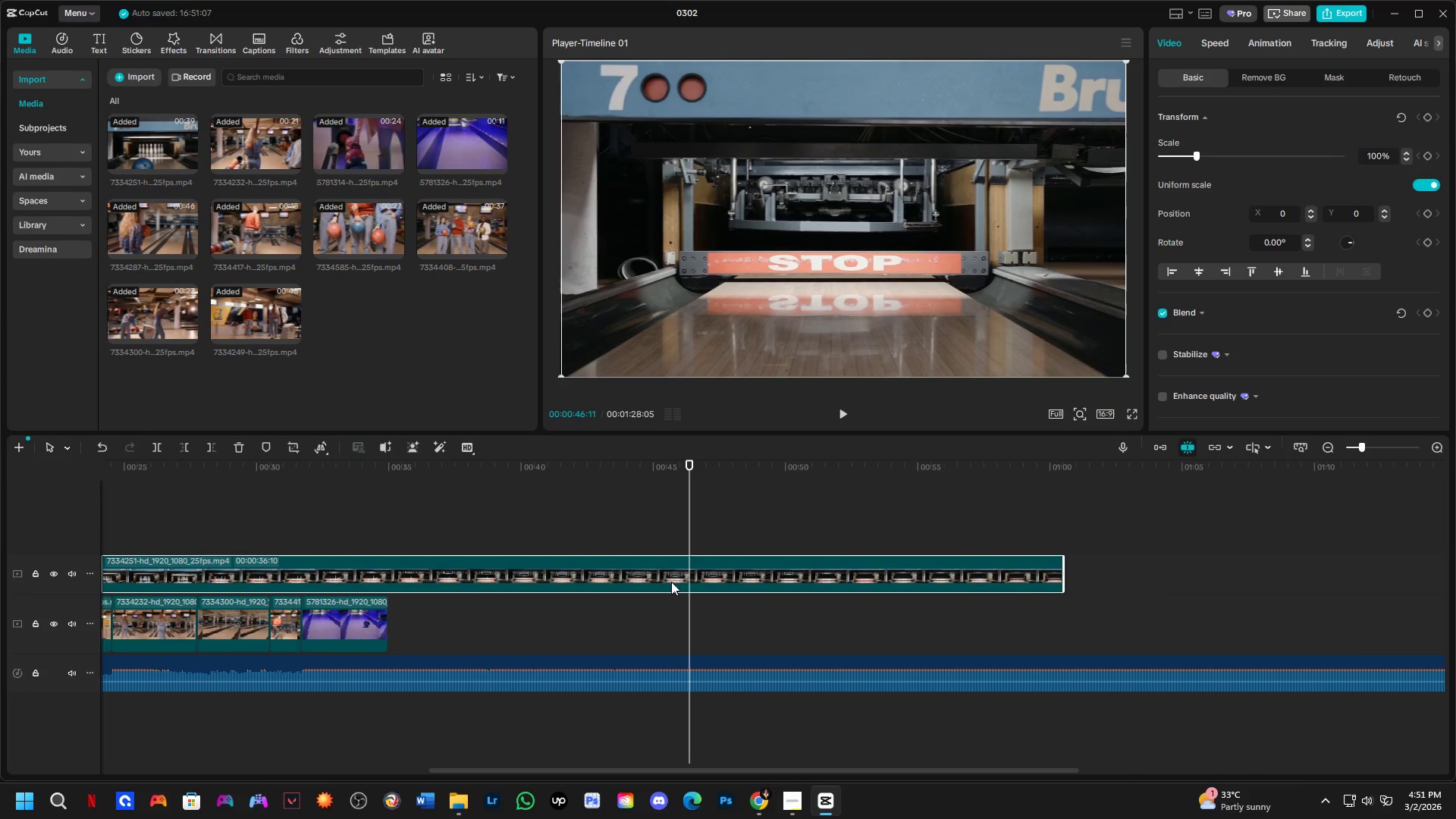 
left_click_drag(start_coordinate=[666, 580], to_coordinate=[797, 584])
 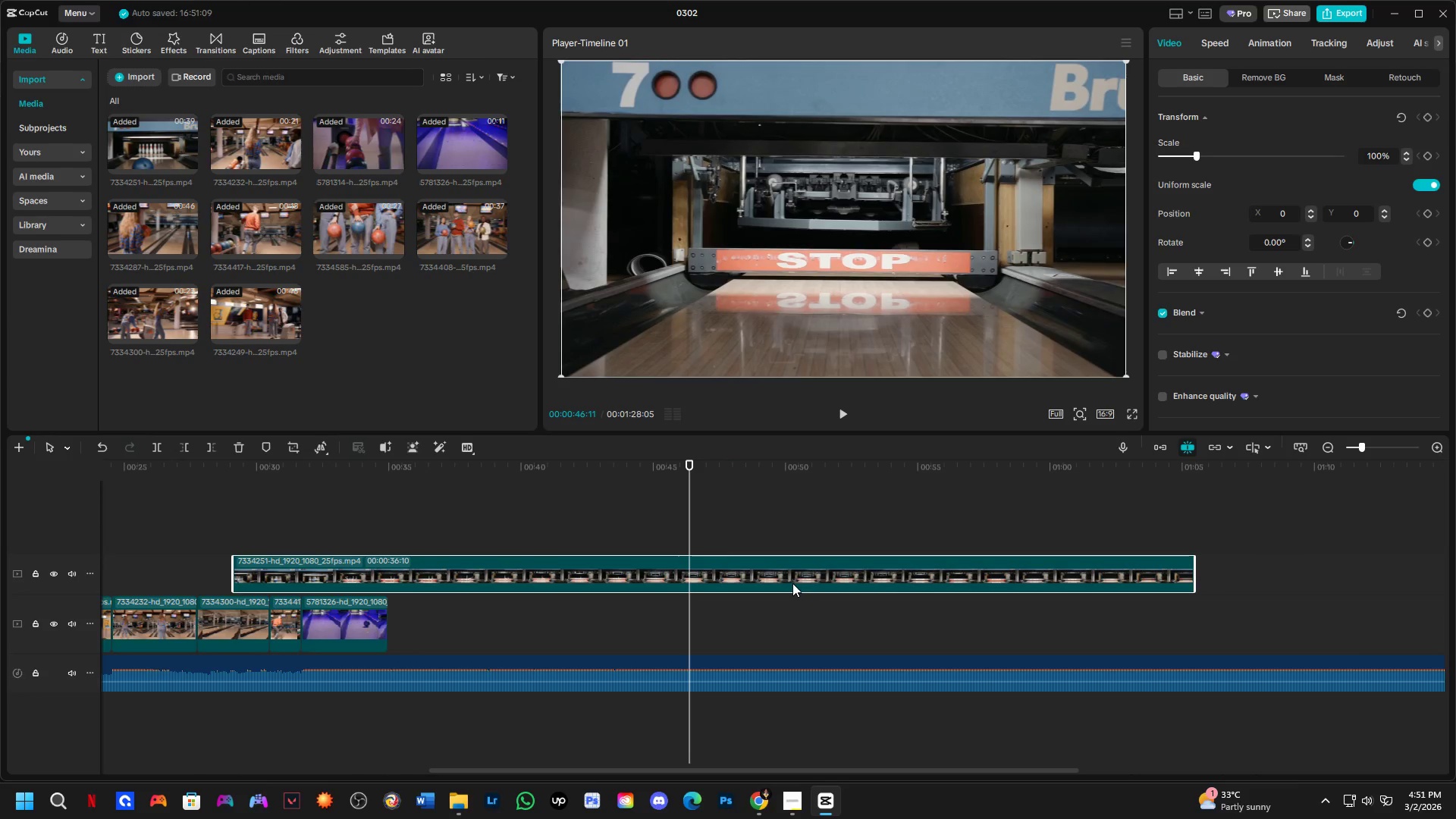 
left_click_drag(start_coordinate=[780, 580], to_coordinate=[824, 589])
 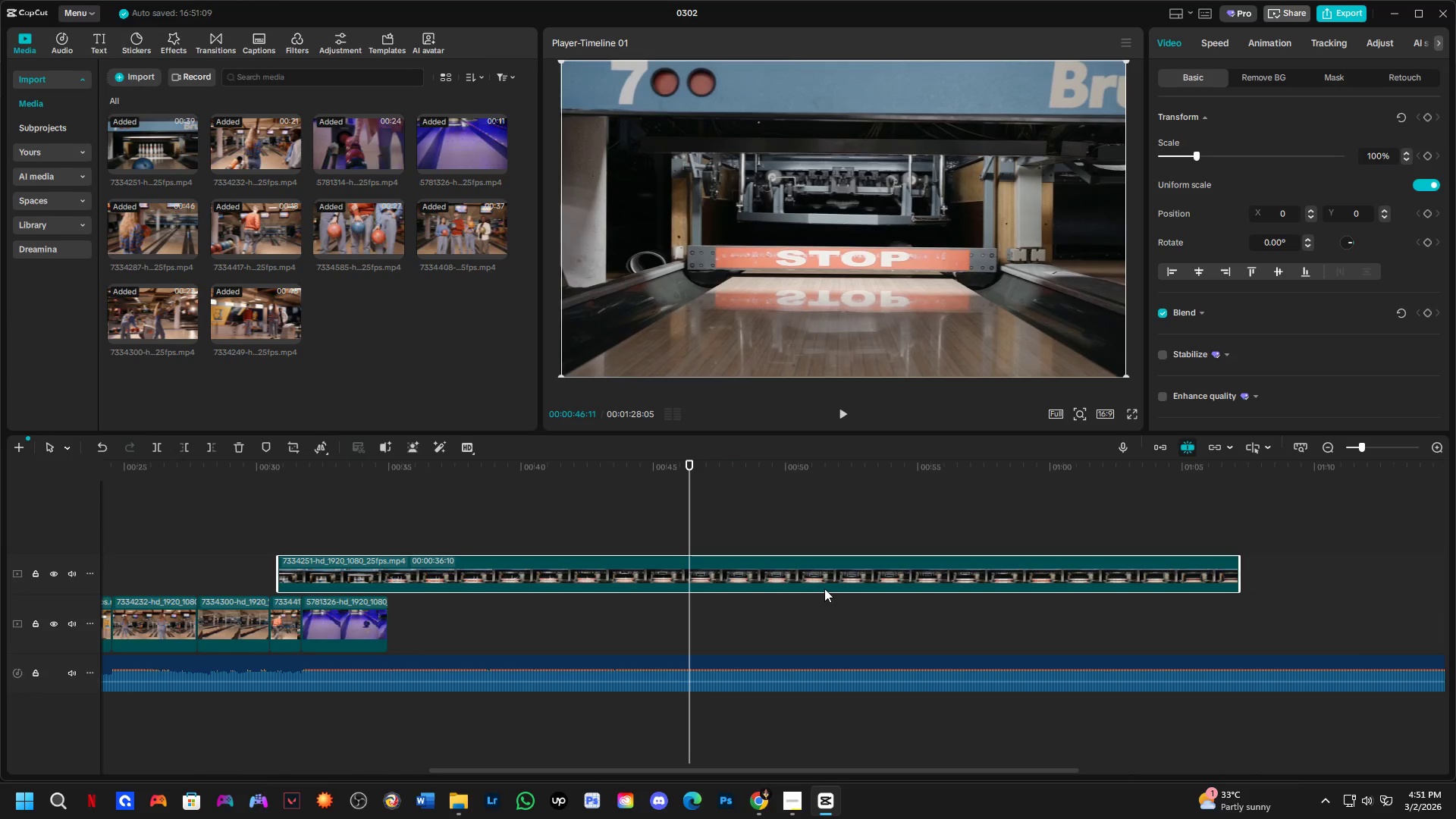 
left_click_drag(start_coordinate=[825, 588], to_coordinate=[866, 585])
 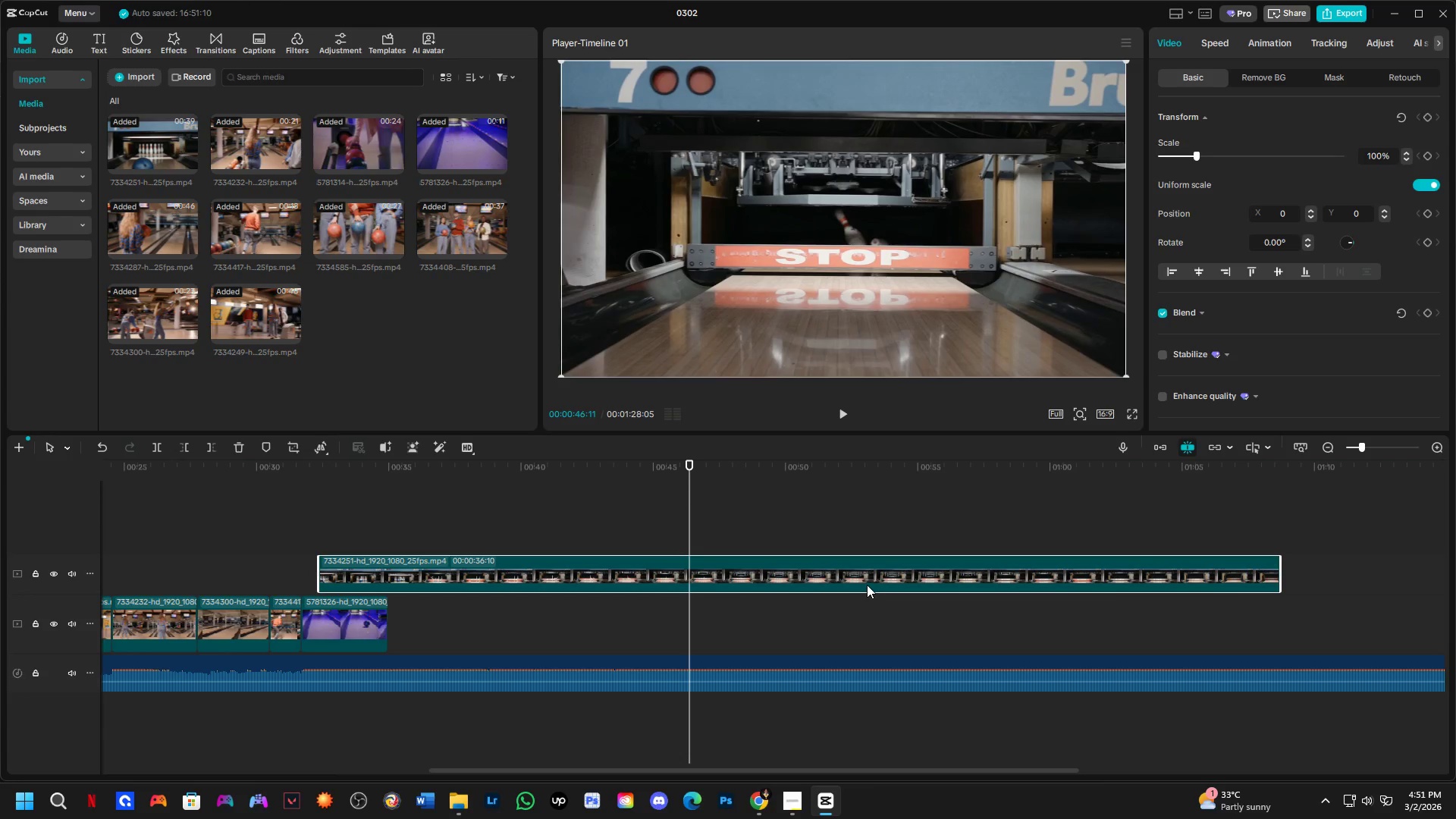 
left_click_drag(start_coordinate=[867, 585], to_coordinate=[821, 586])
 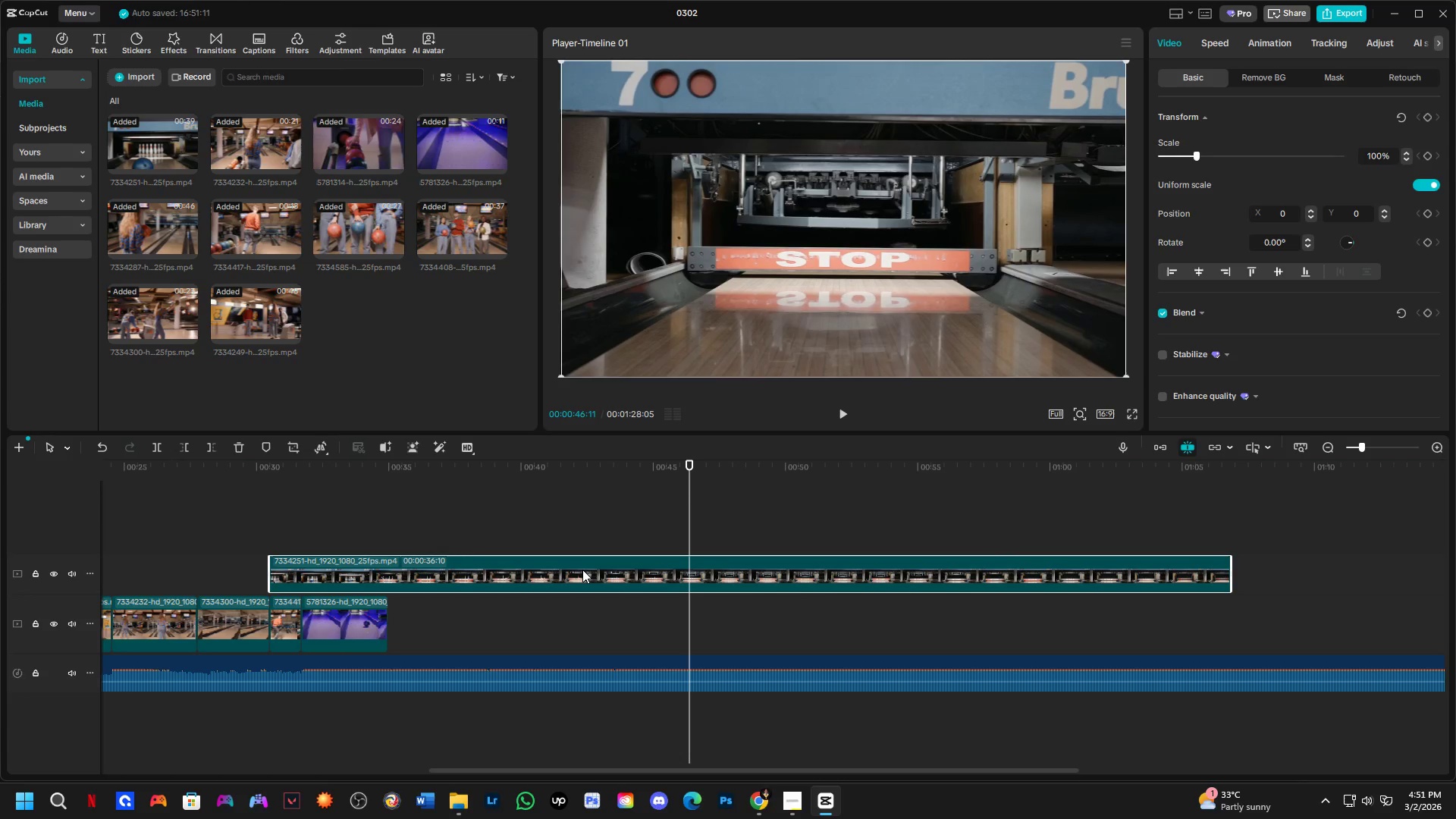 
left_click([582, 570])
 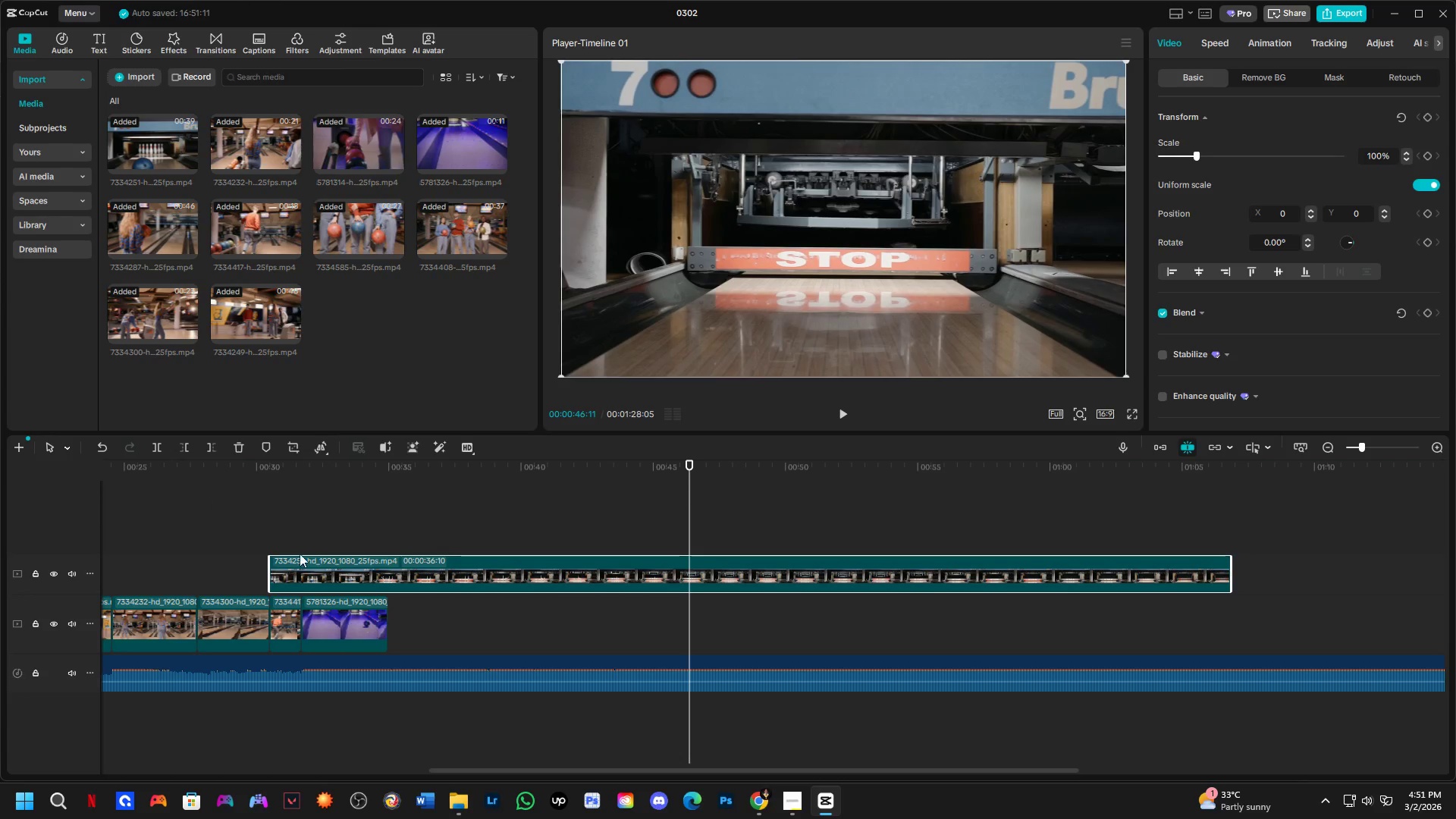 
left_click_drag(start_coordinate=[271, 577], to_coordinate=[387, 607])
 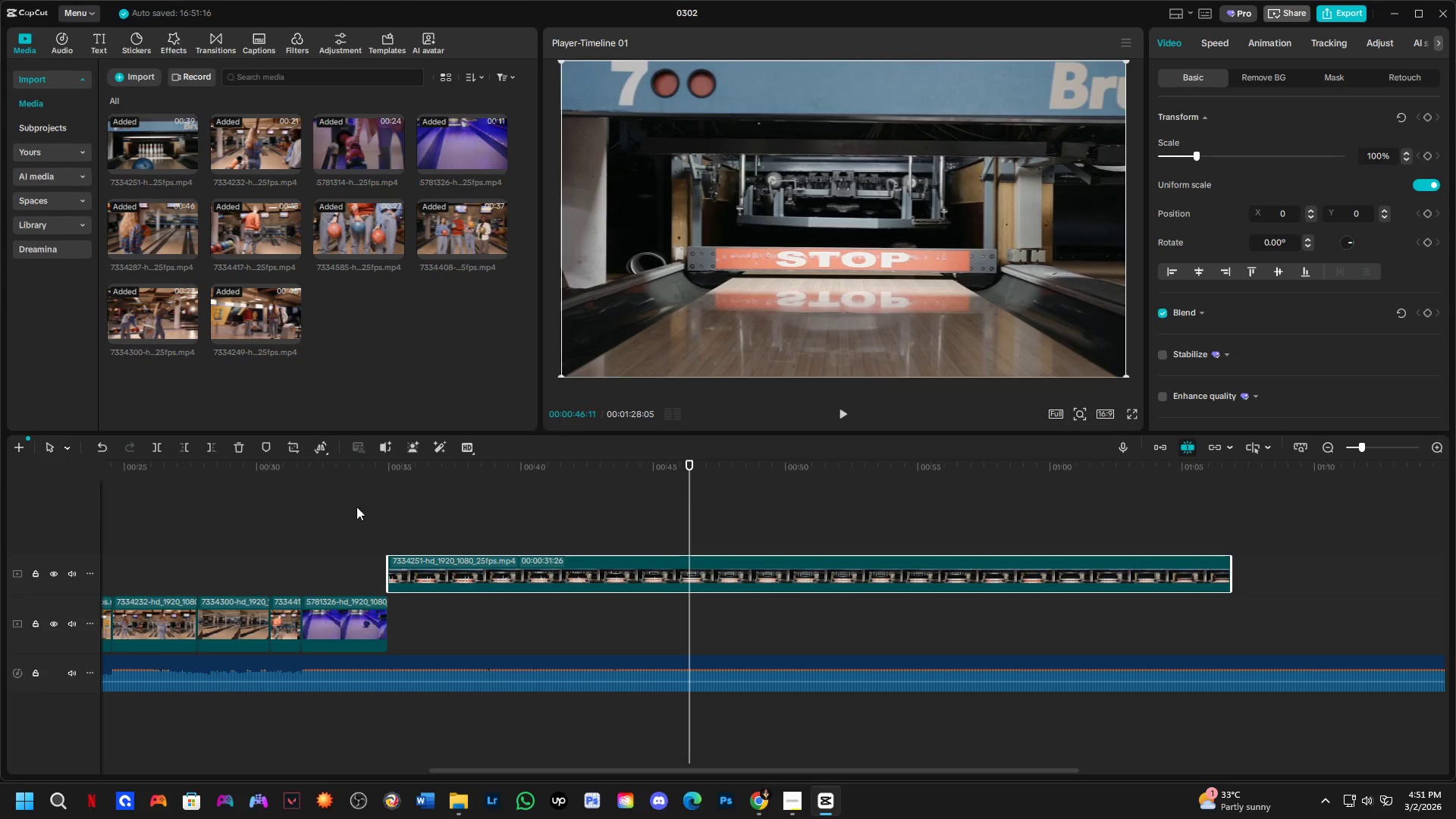 
left_click([356, 491])
 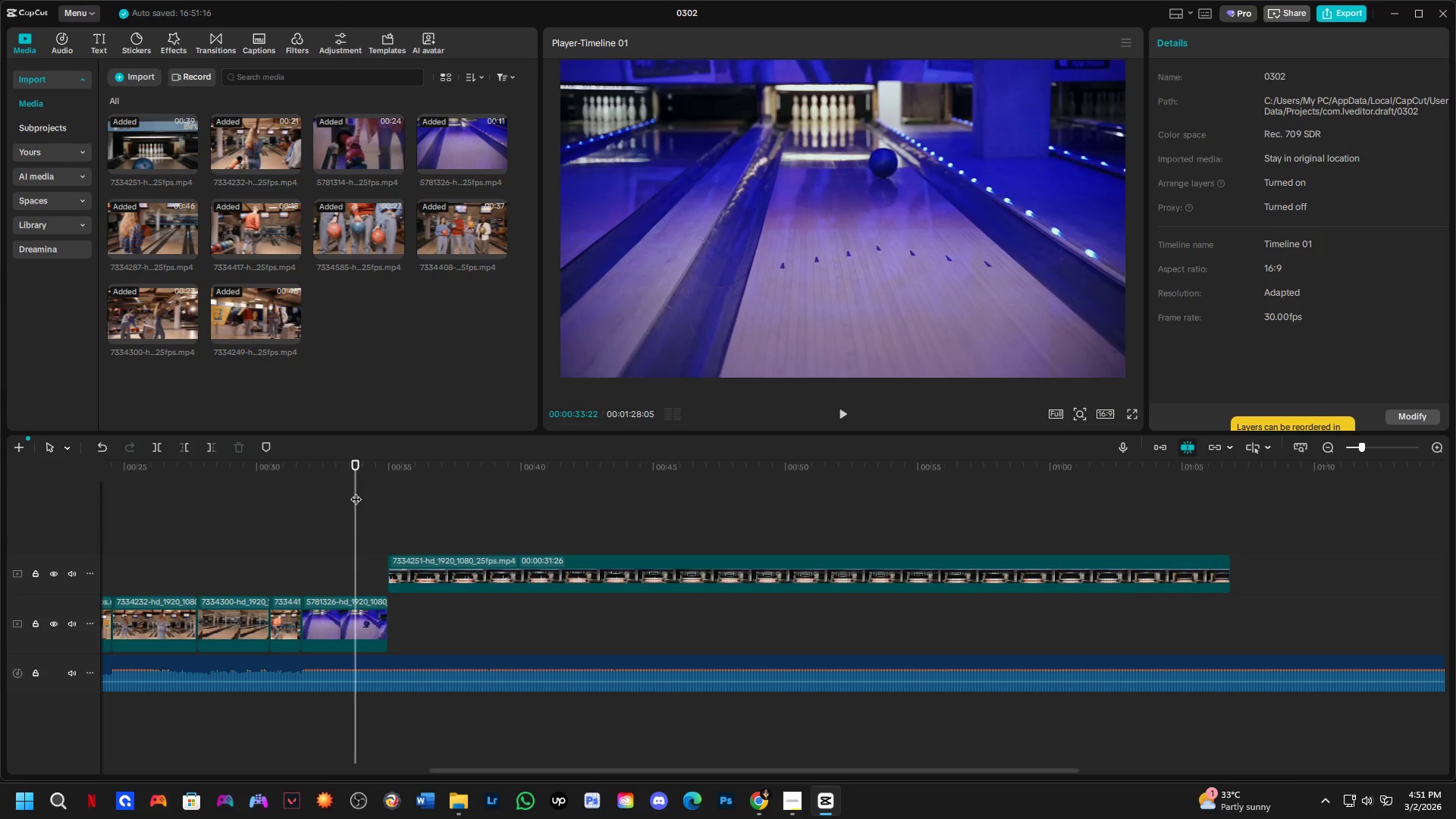 
key(Space)
 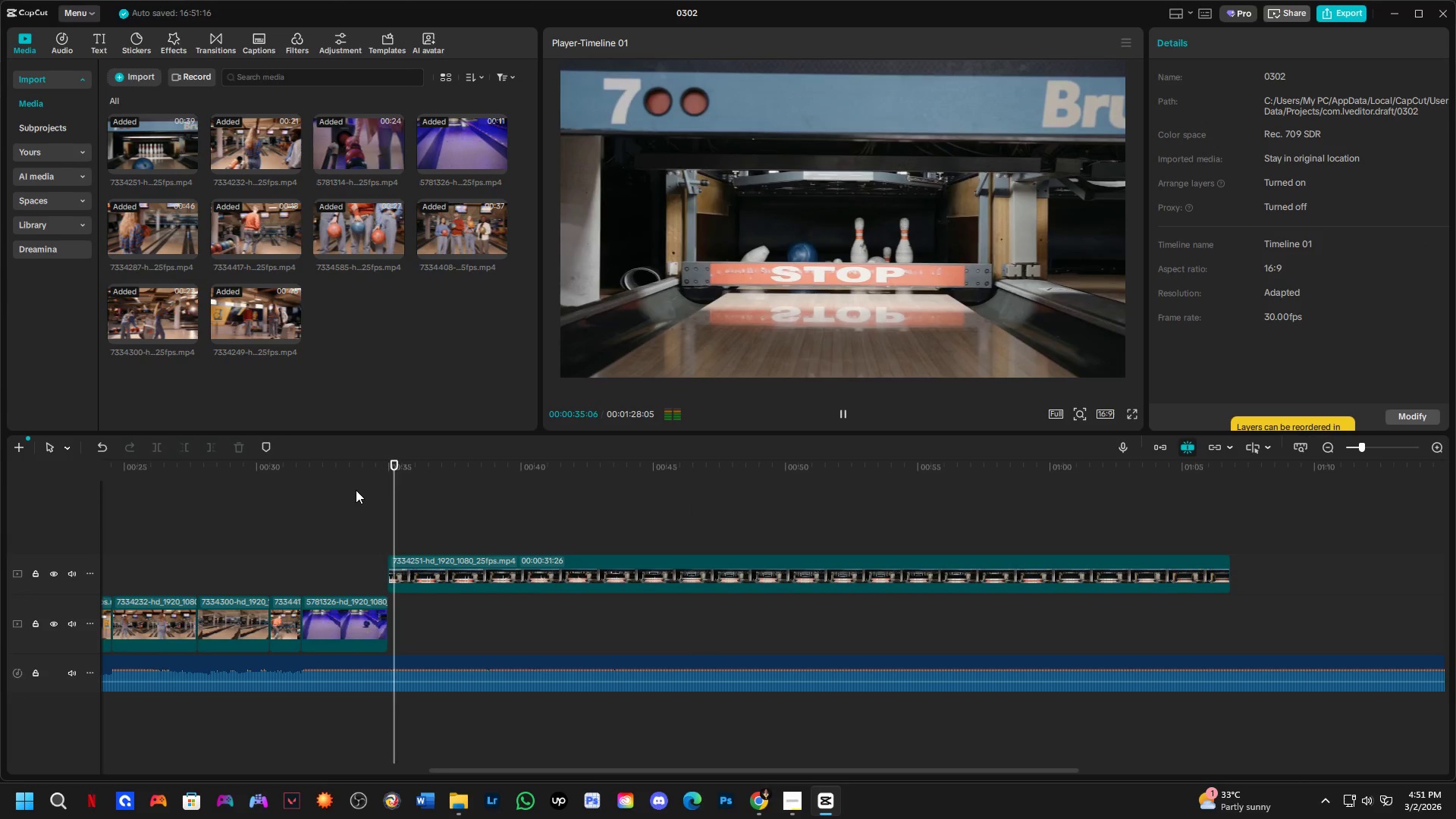 
key(Space)
 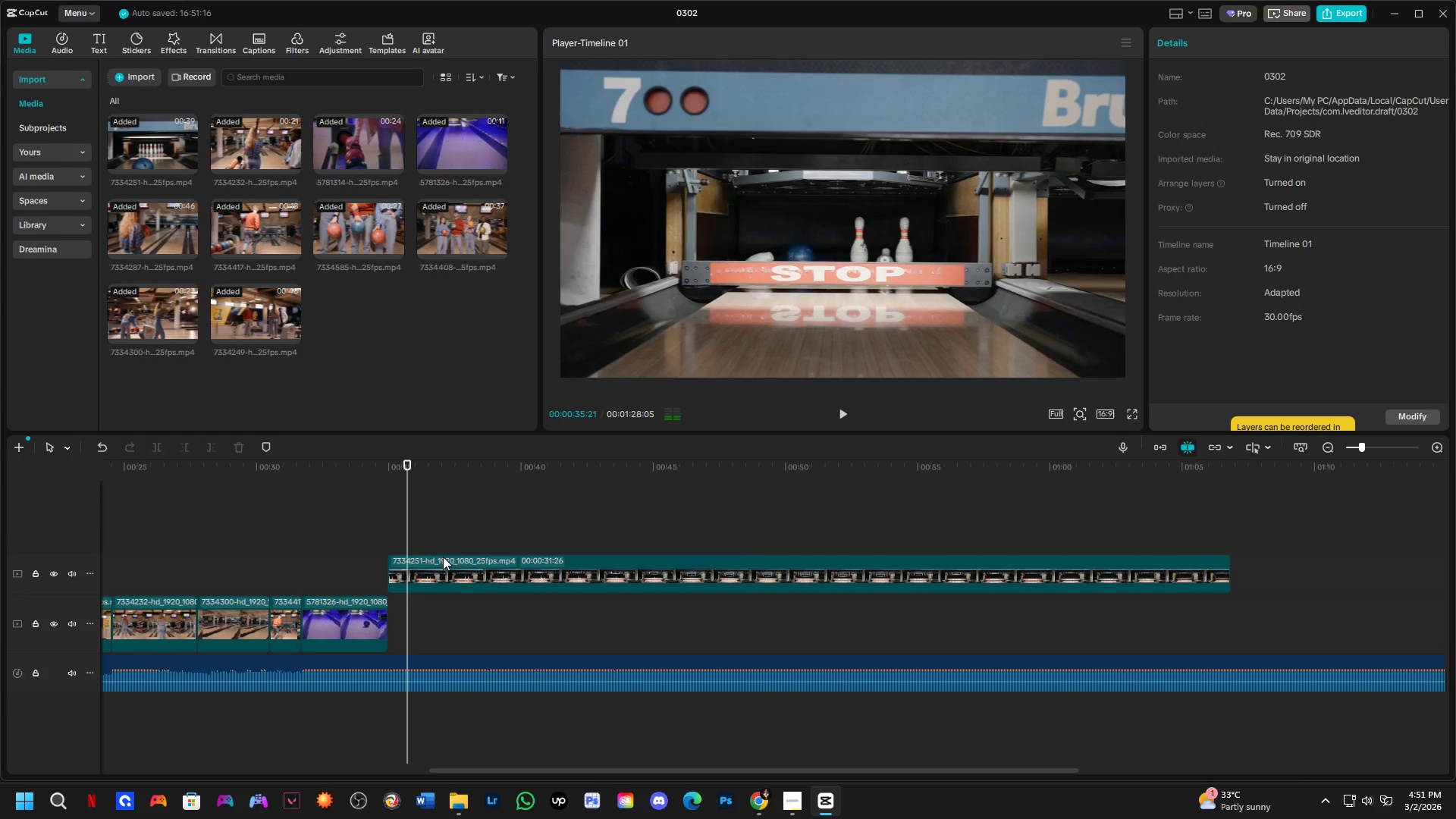 
key(Space)
 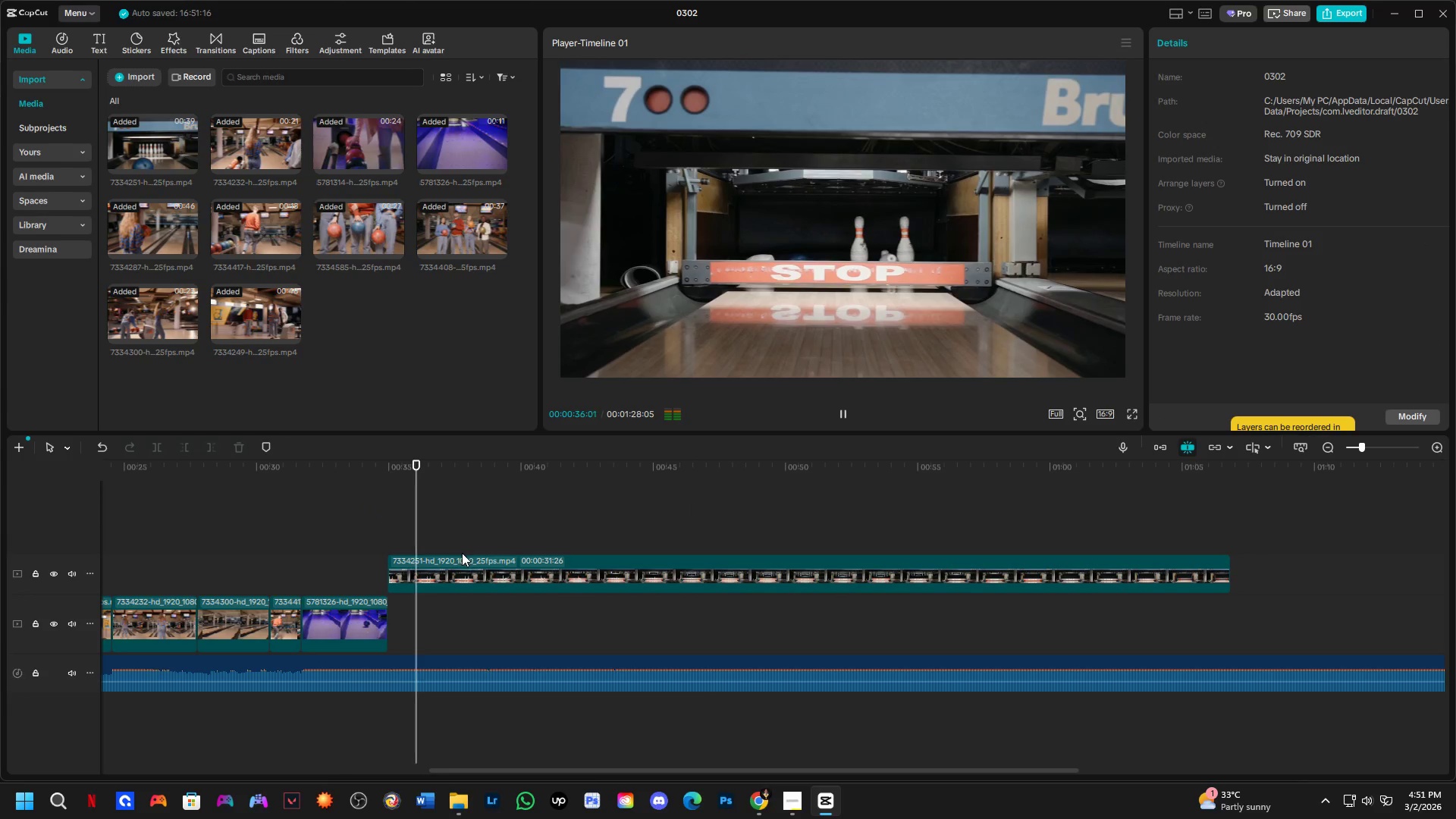 
key(Space)
 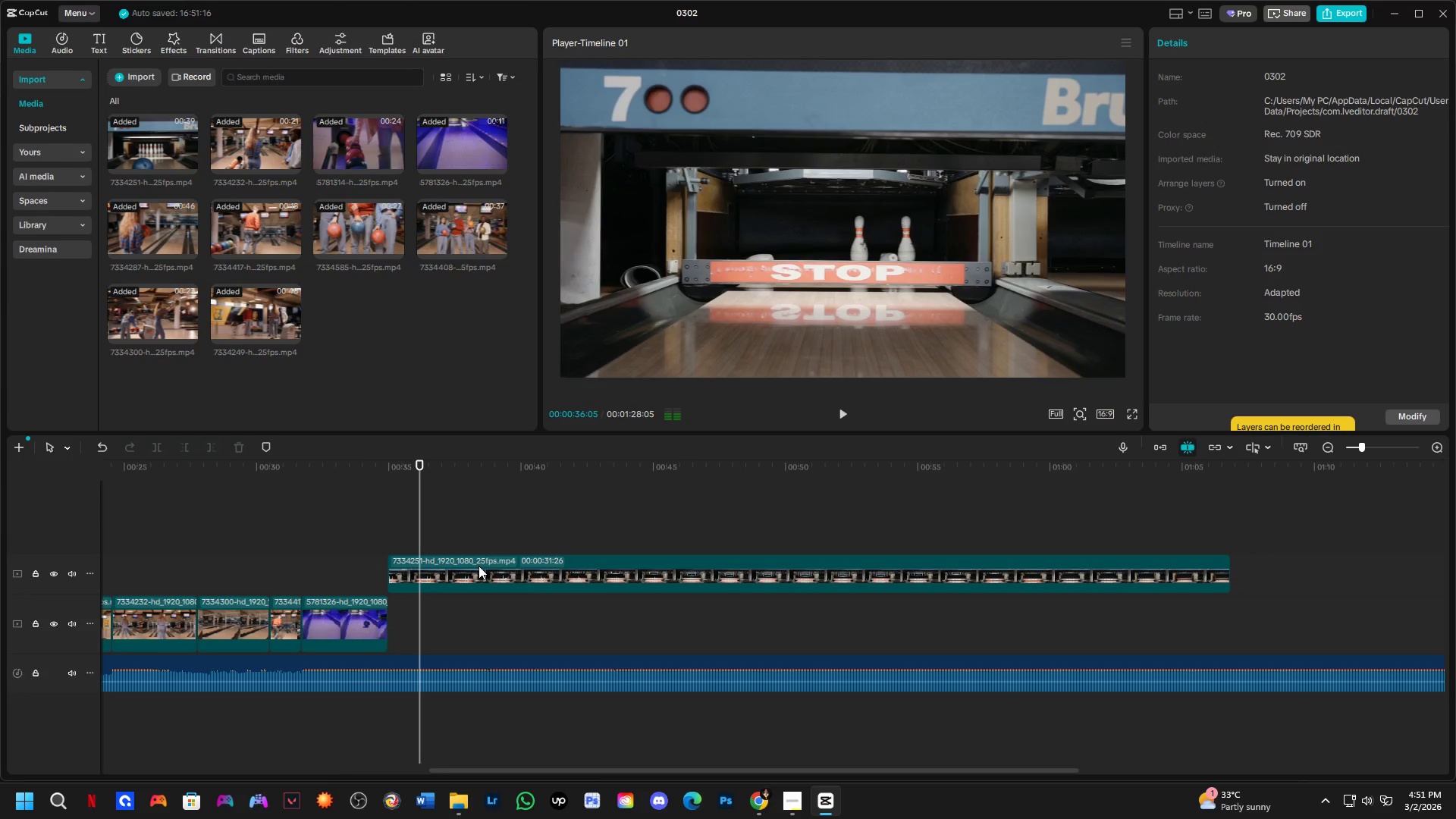 
left_click([479, 566])
 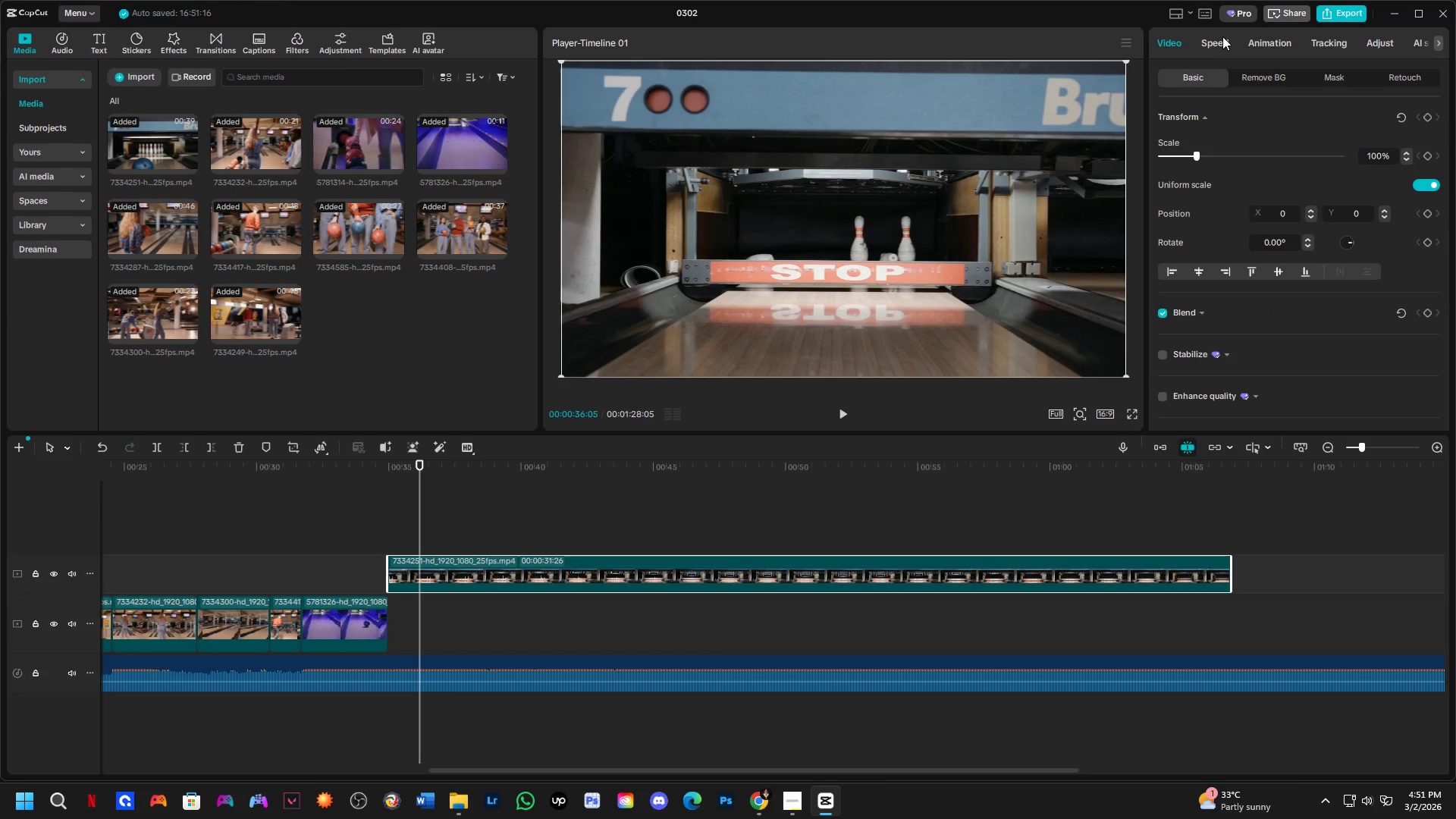 
left_click([1222, 47])
 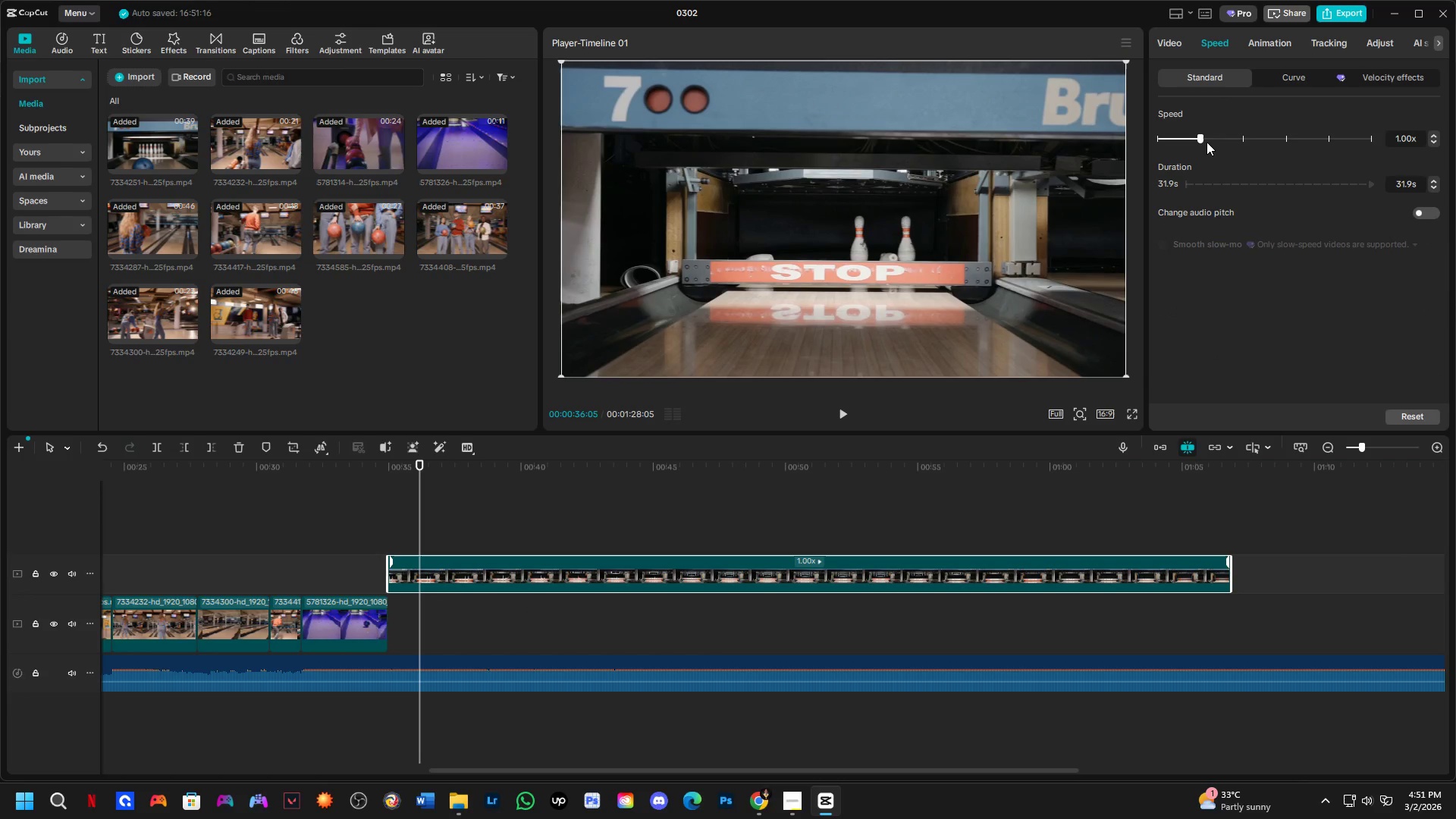 
left_click_drag(start_coordinate=[1203, 139], to_coordinate=[1216, 139])
 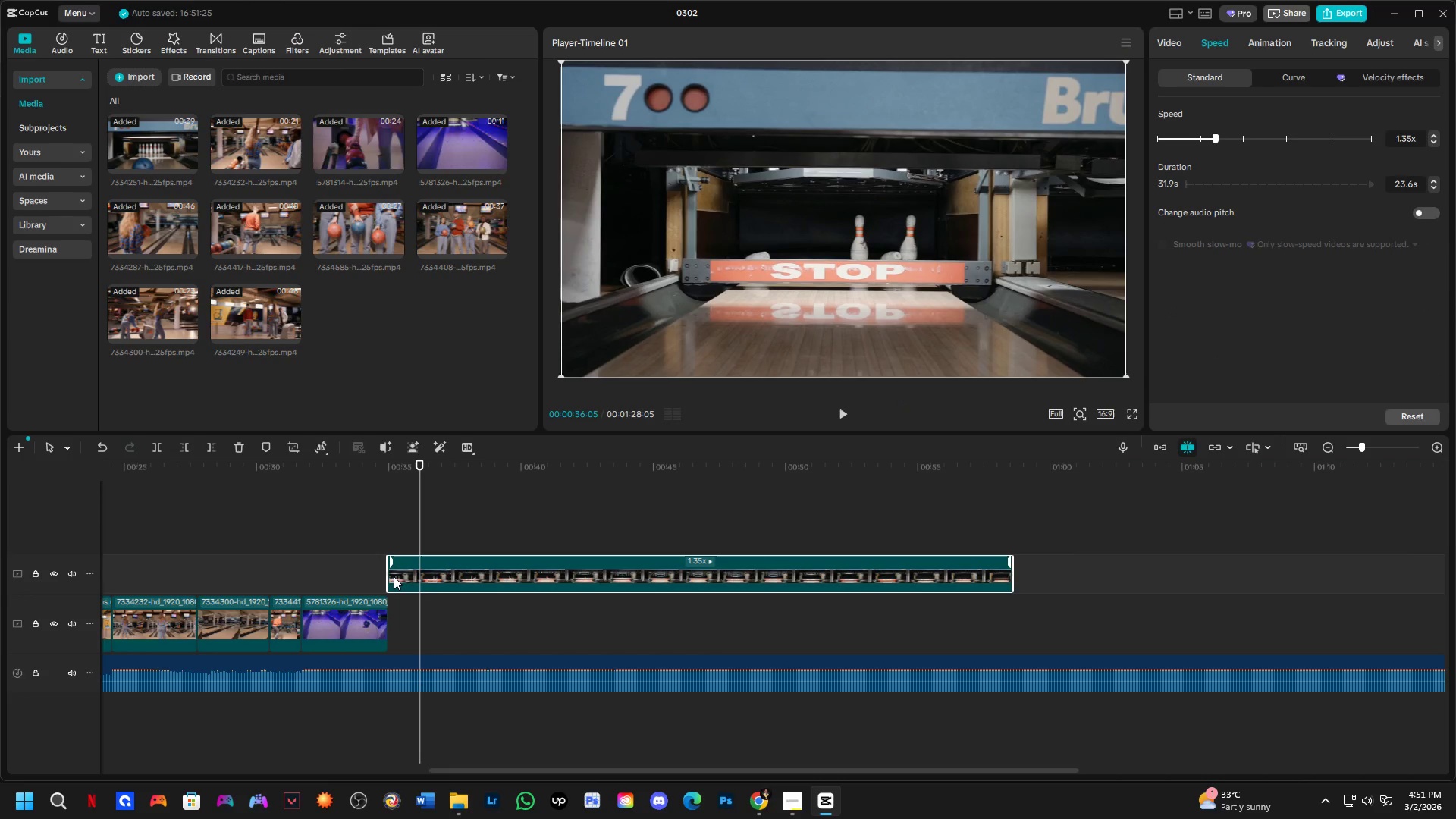 
left_click_drag(start_coordinate=[391, 577], to_coordinate=[312, 584])
 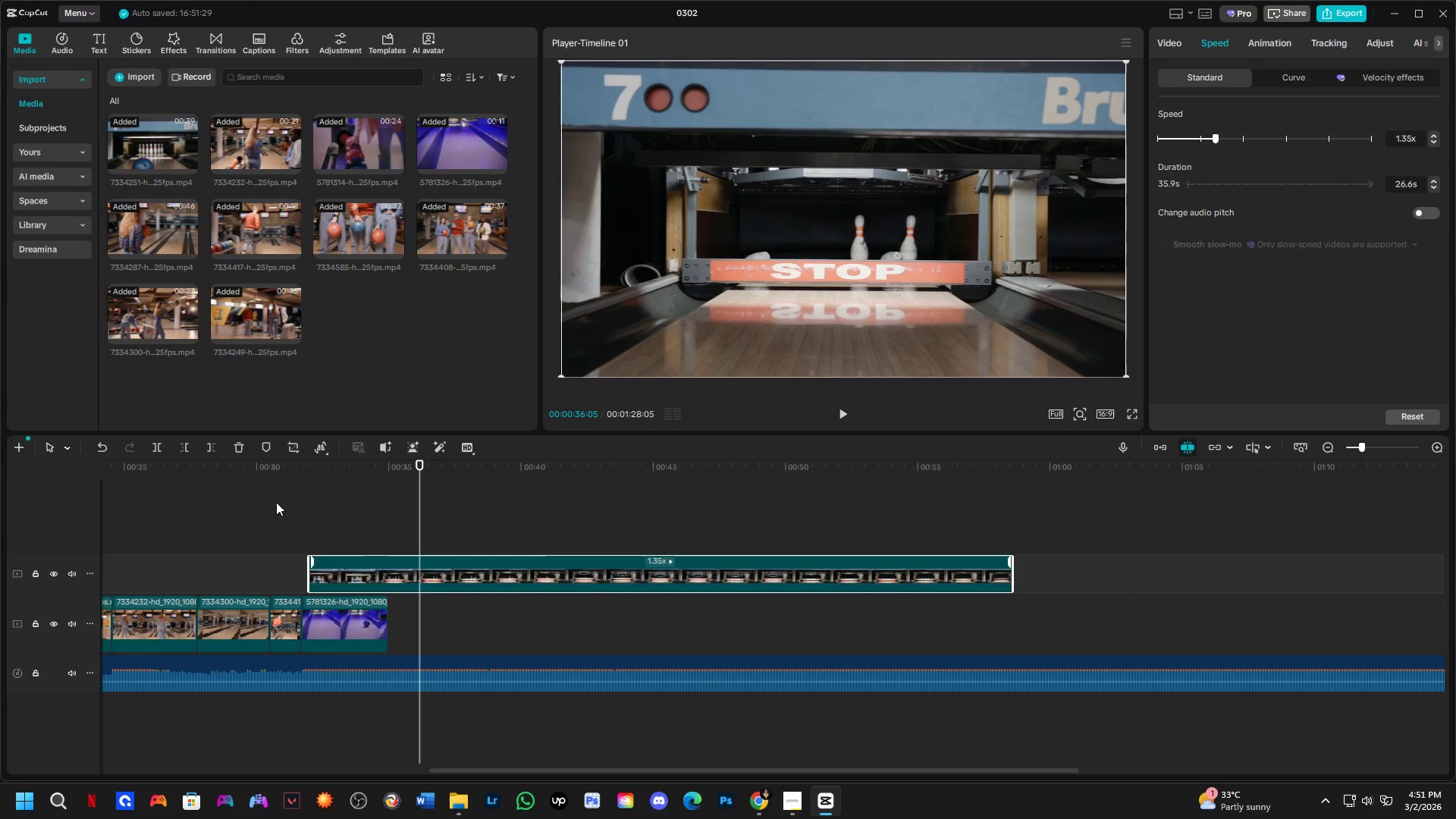 
left_click([276, 499])
 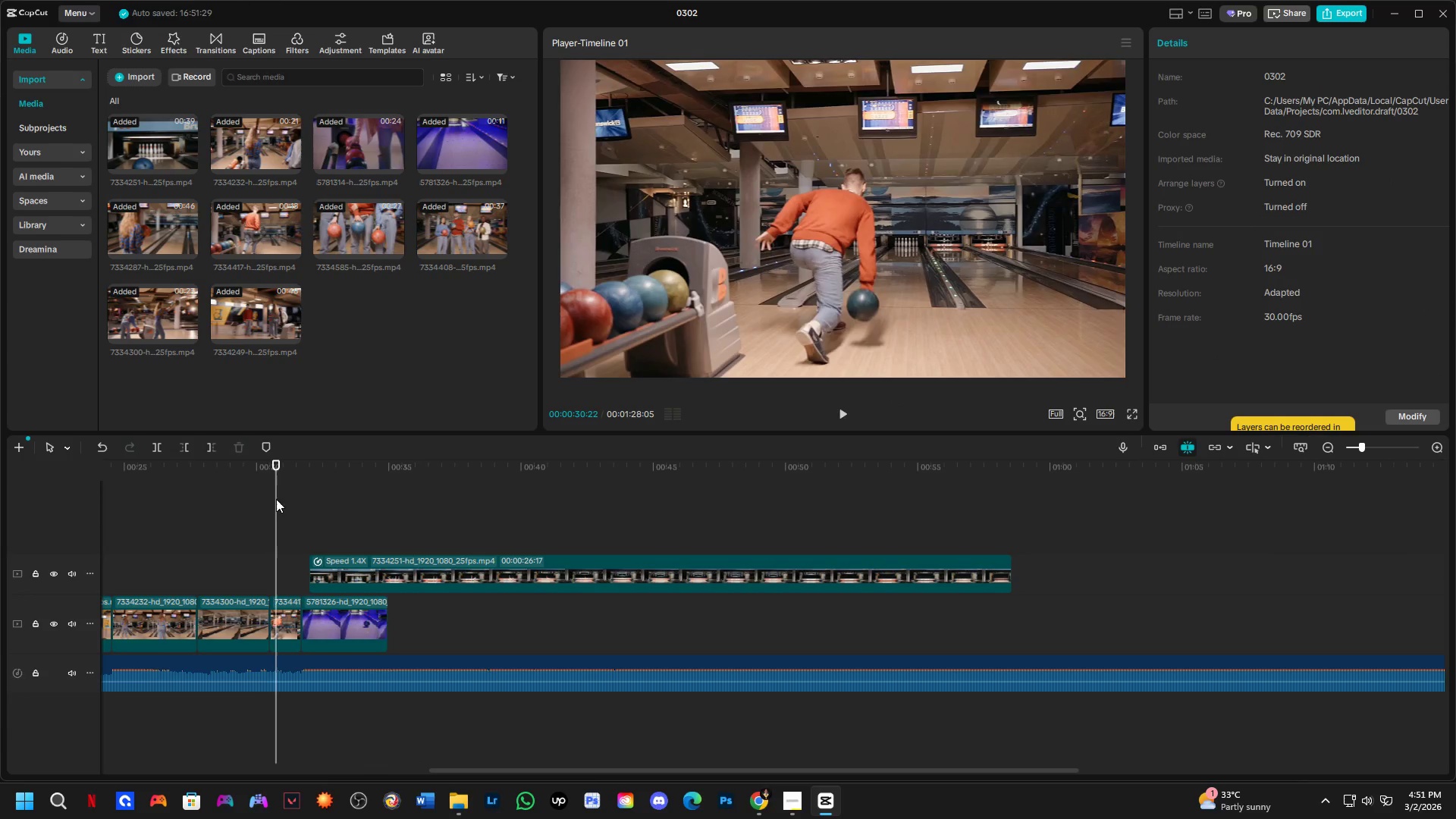 
key(Space)
 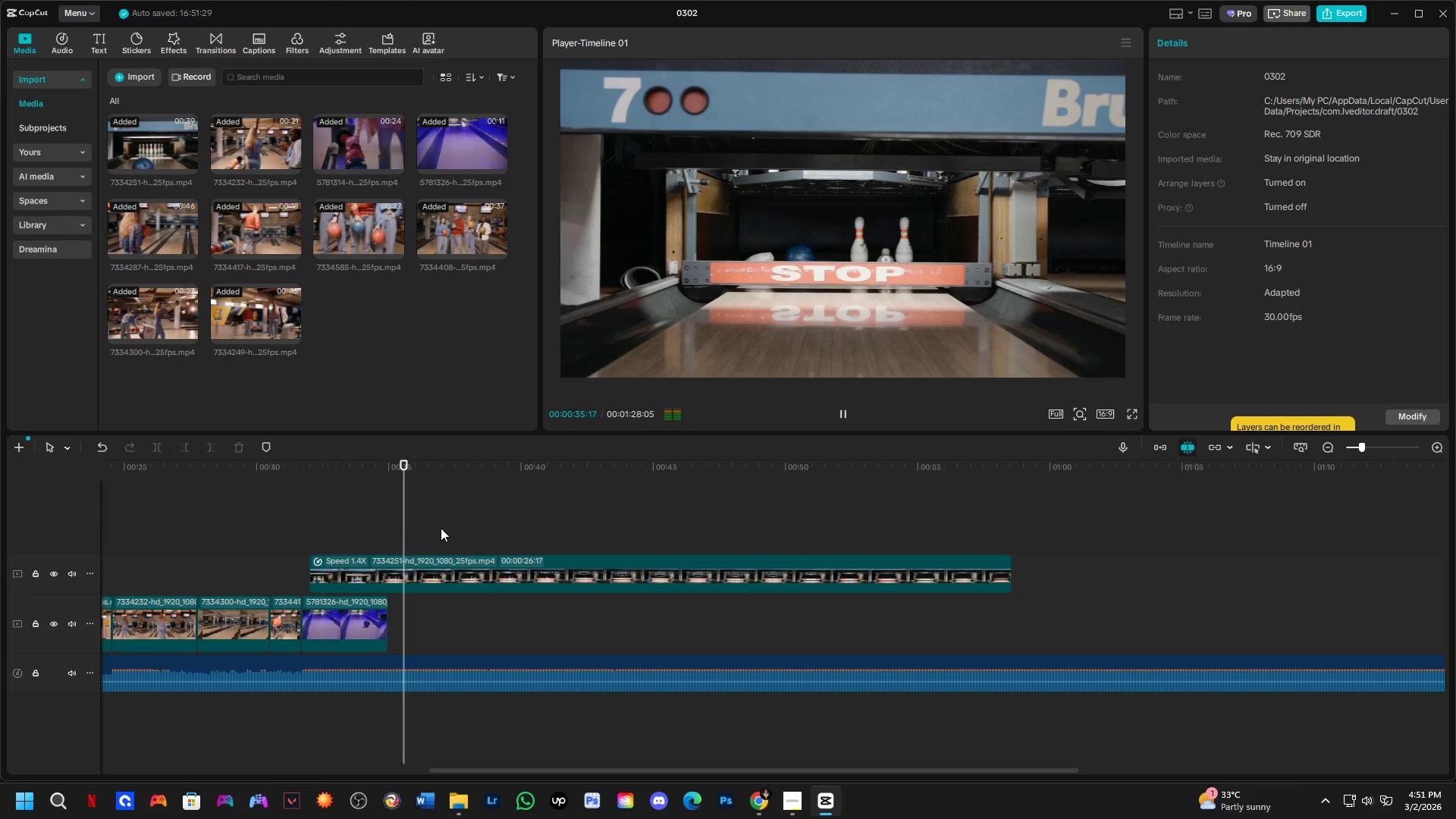 
wait(6.59)
 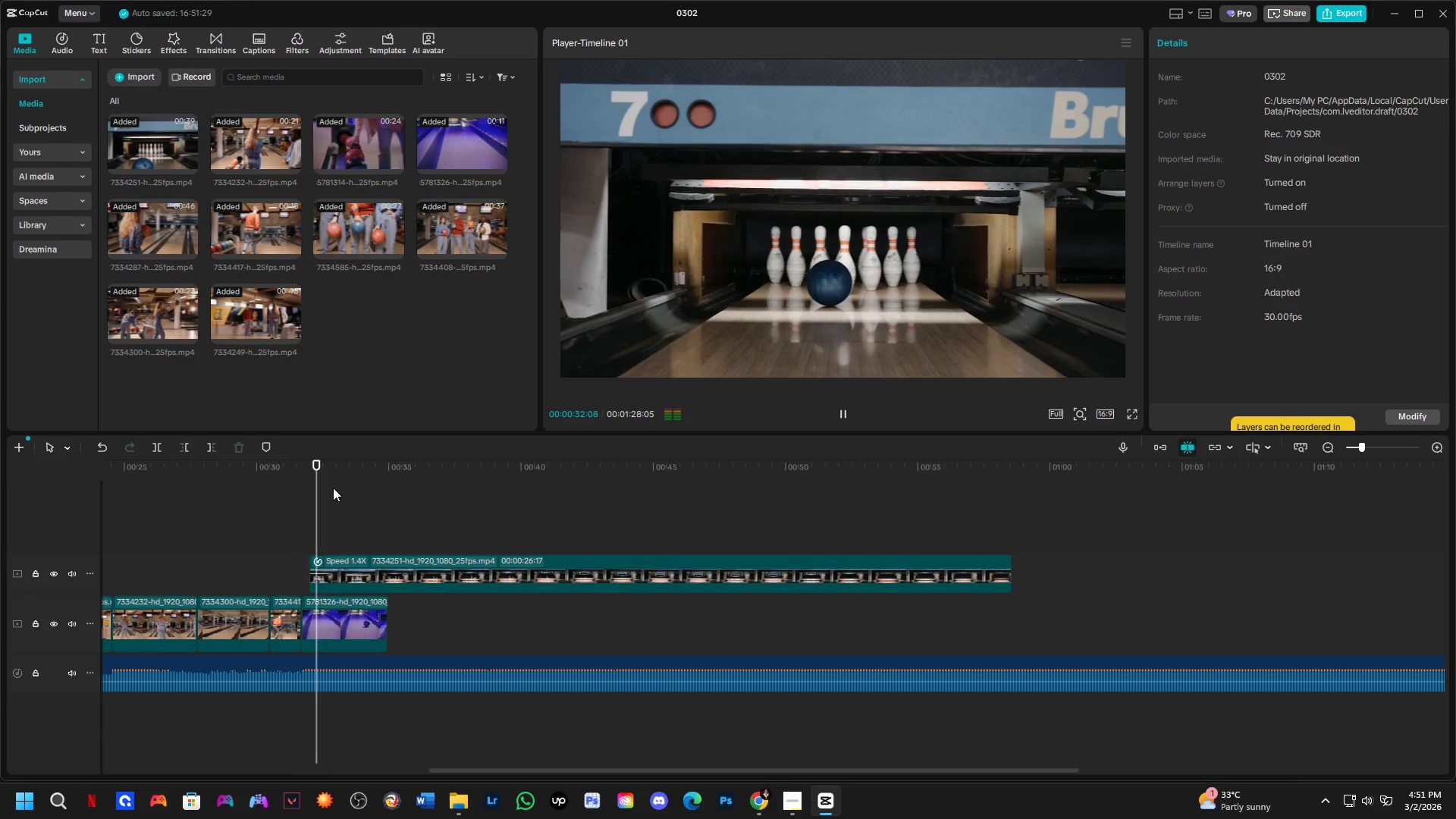 
key(Space)
 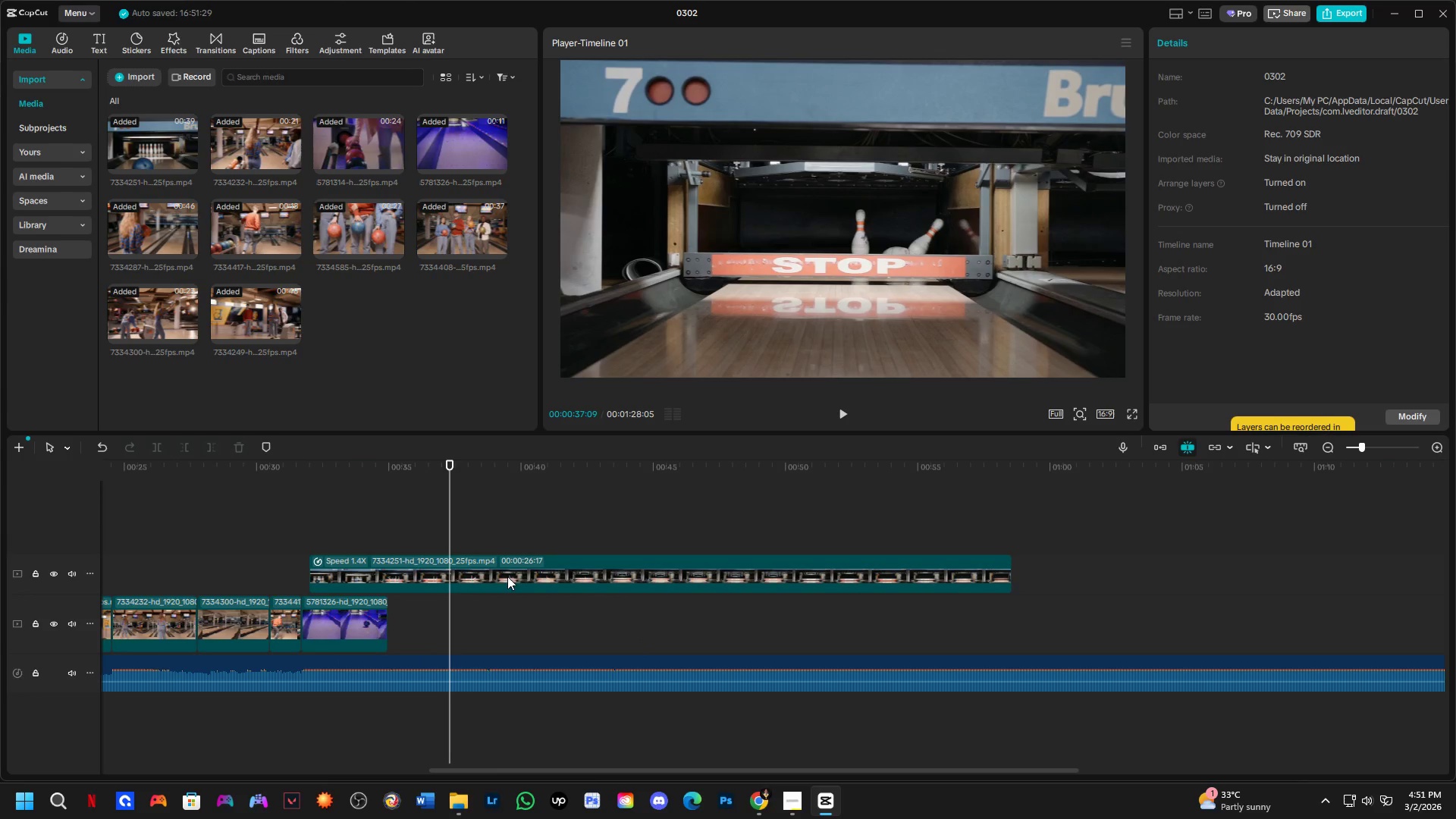 
left_click([516, 576])
 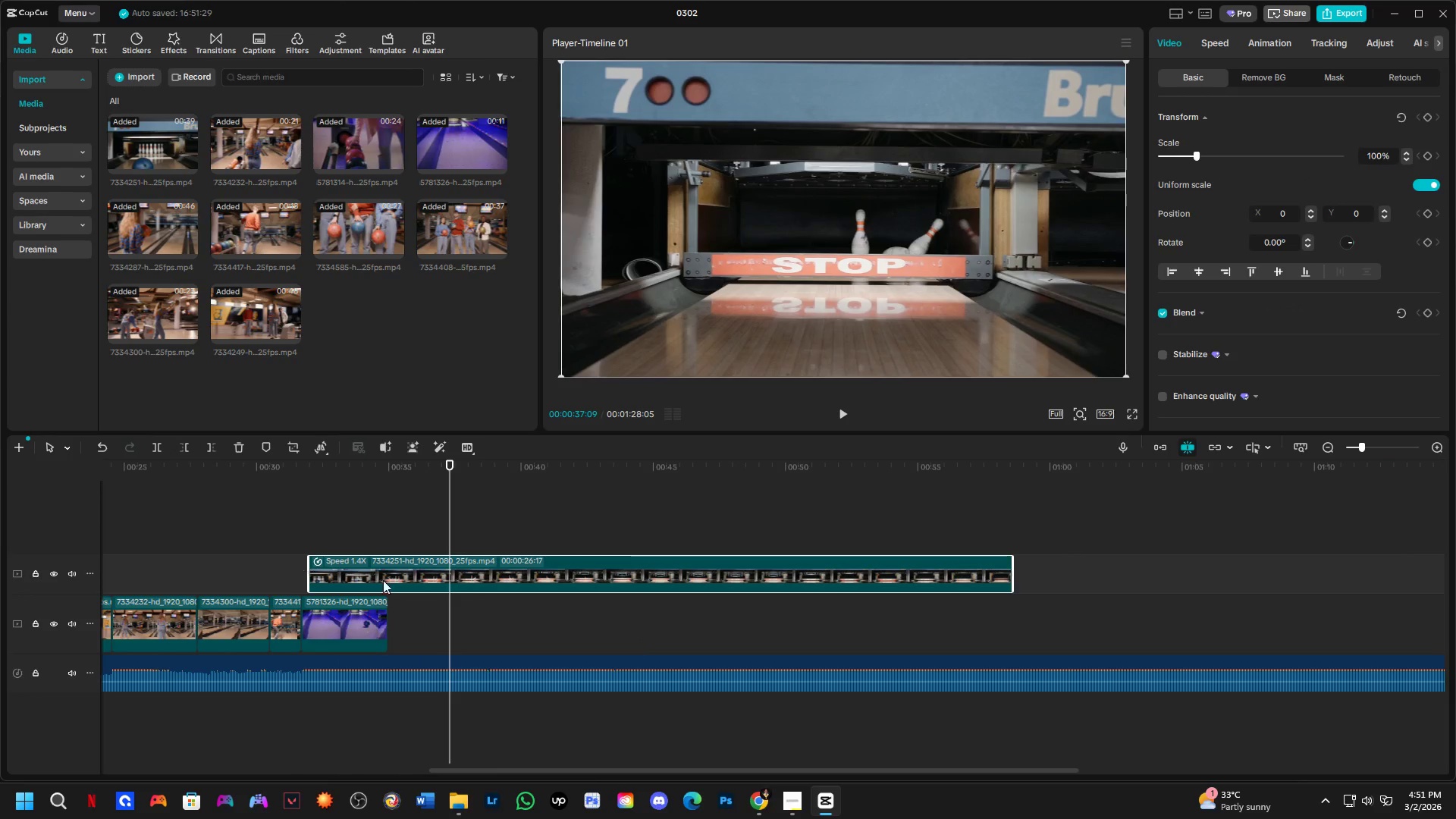 
left_click([287, 488])
 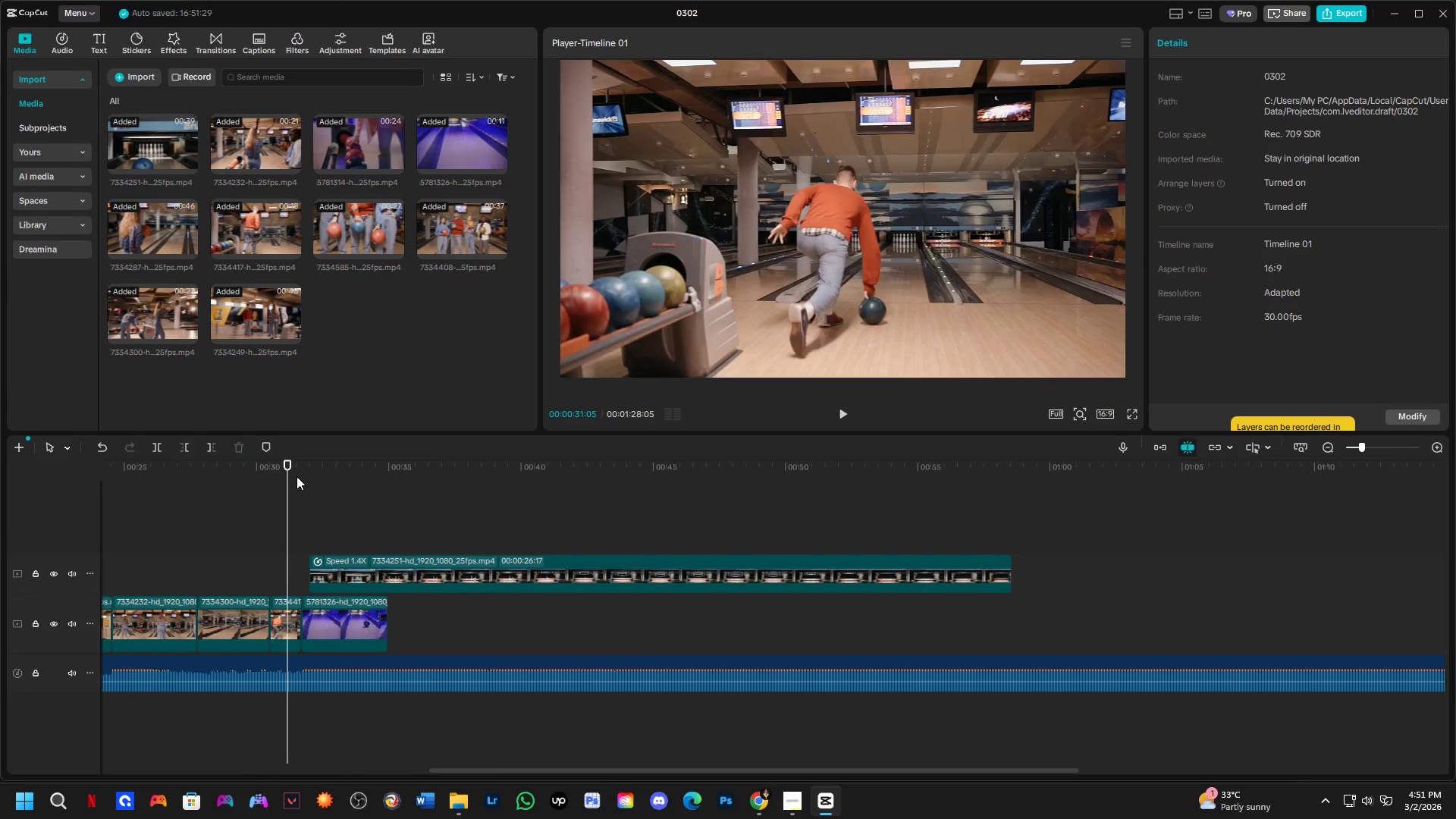 
left_click_drag(start_coordinate=[280, 472], to_coordinate=[326, 493])
 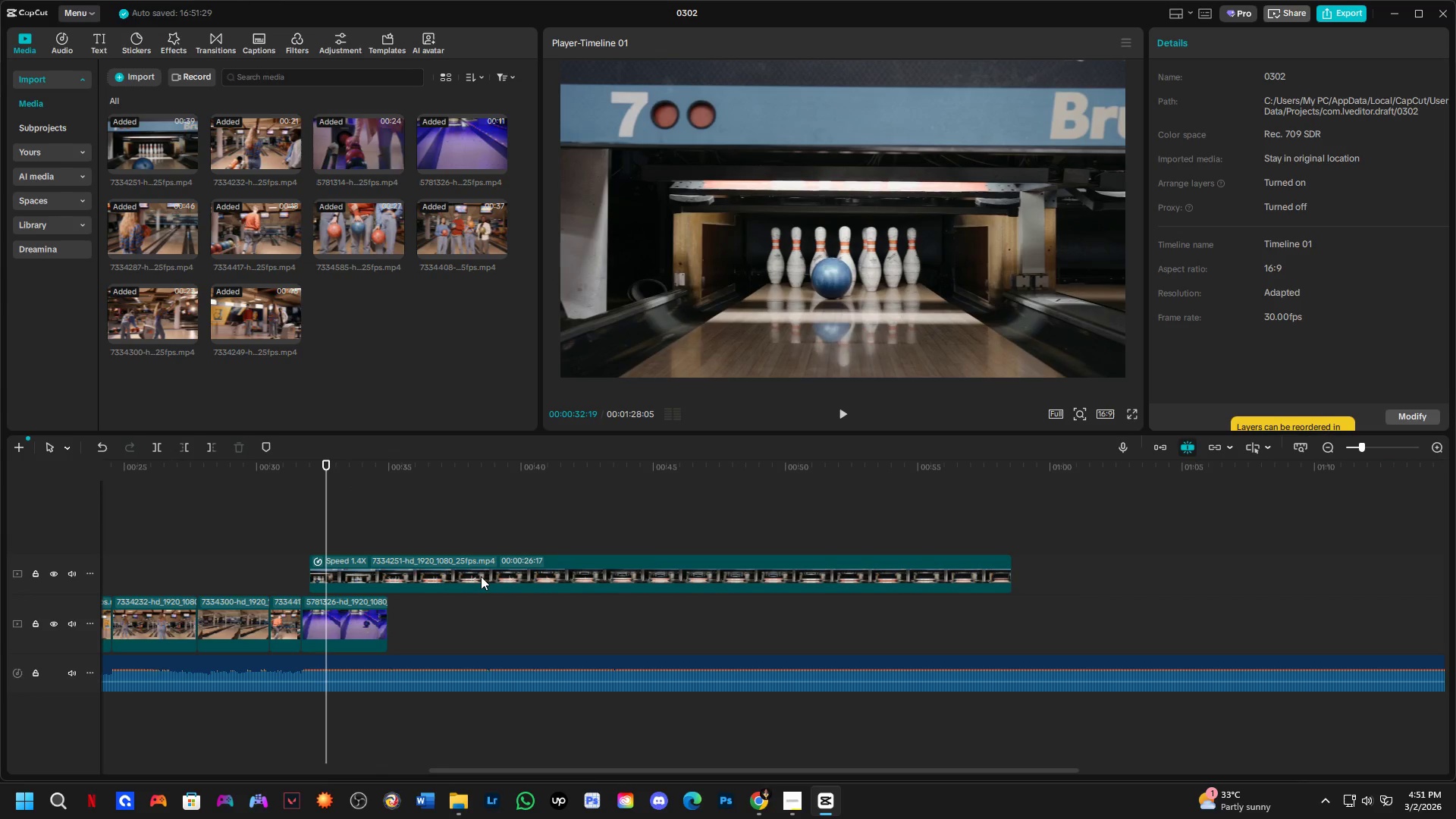 
left_click_drag(start_coordinate=[481, 576], to_coordinate=[675, 585])
 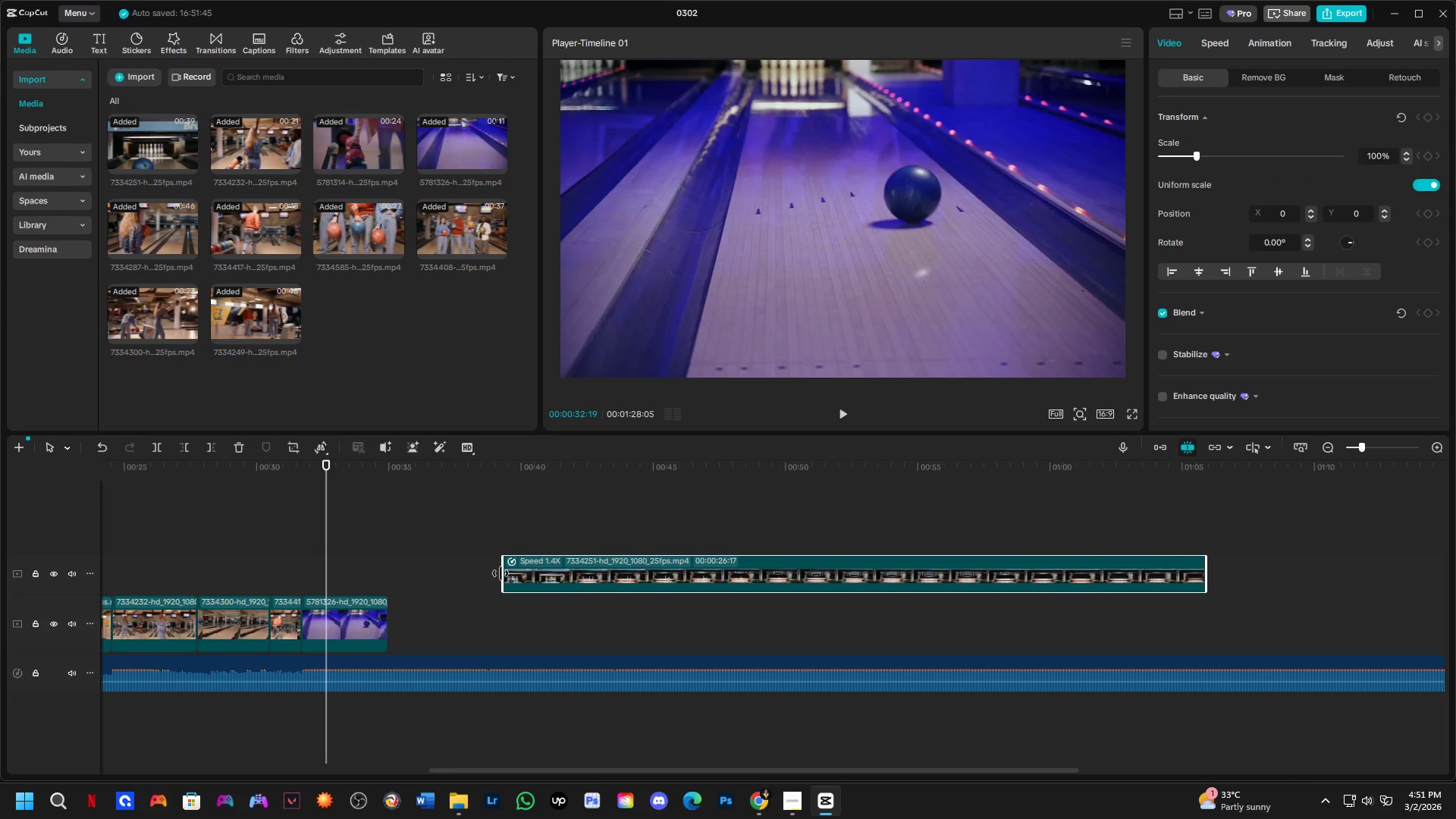 
left_click_drag(start_coordinate=[501, 573], to_coordinate=[376, 578])
 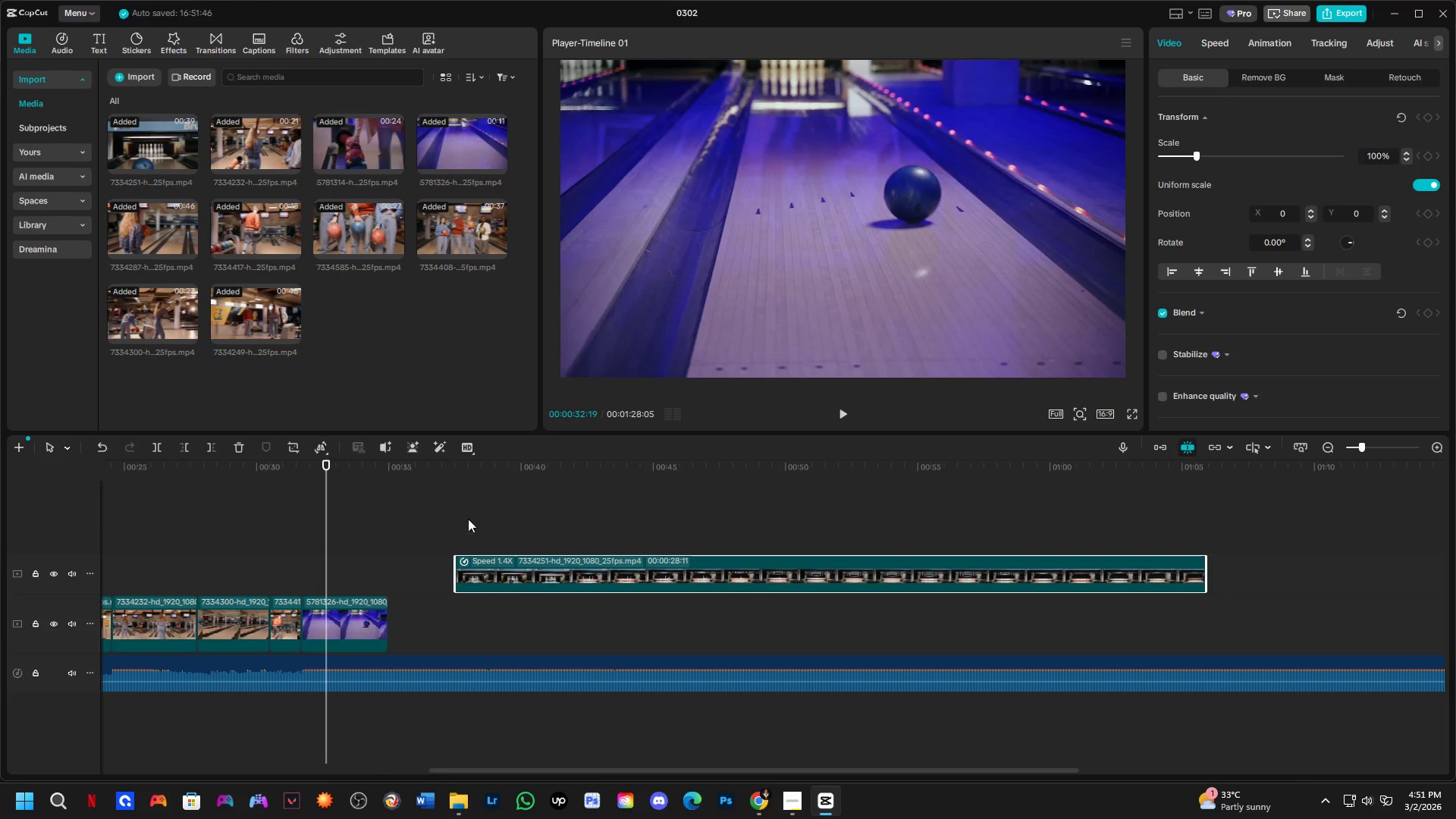 
left_click([459, 499])
 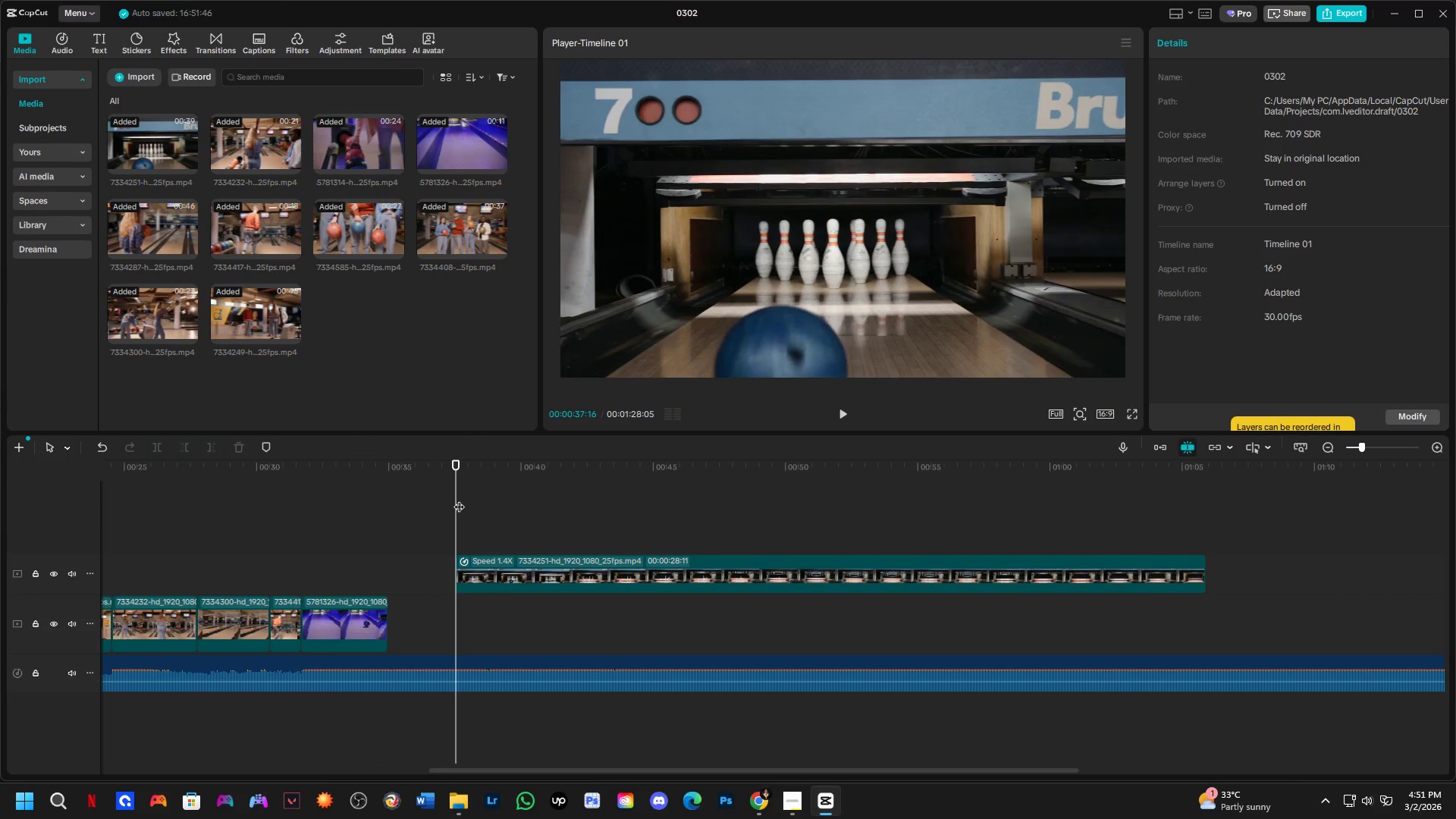 
key(Space)
 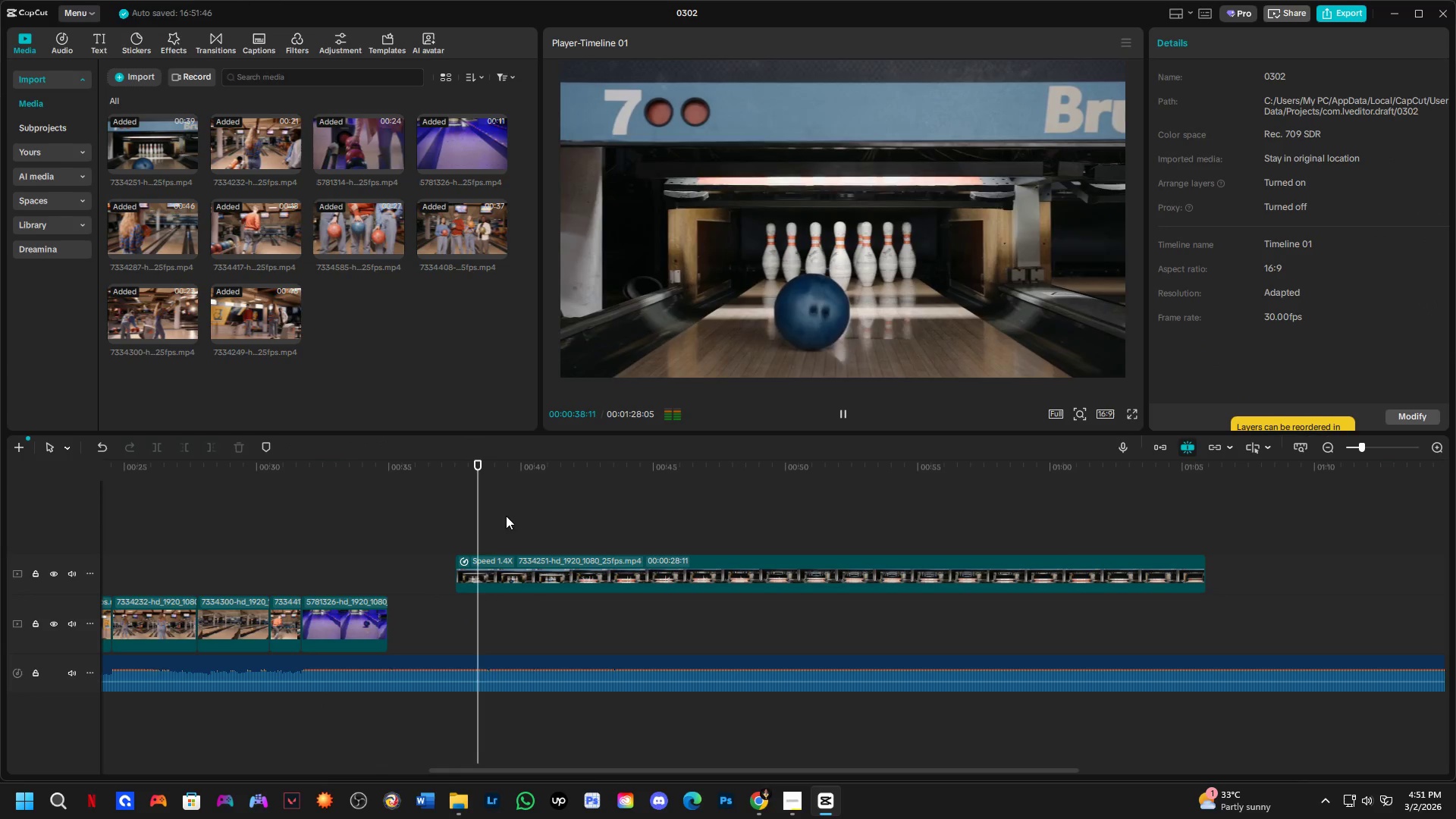 
key(Space)
 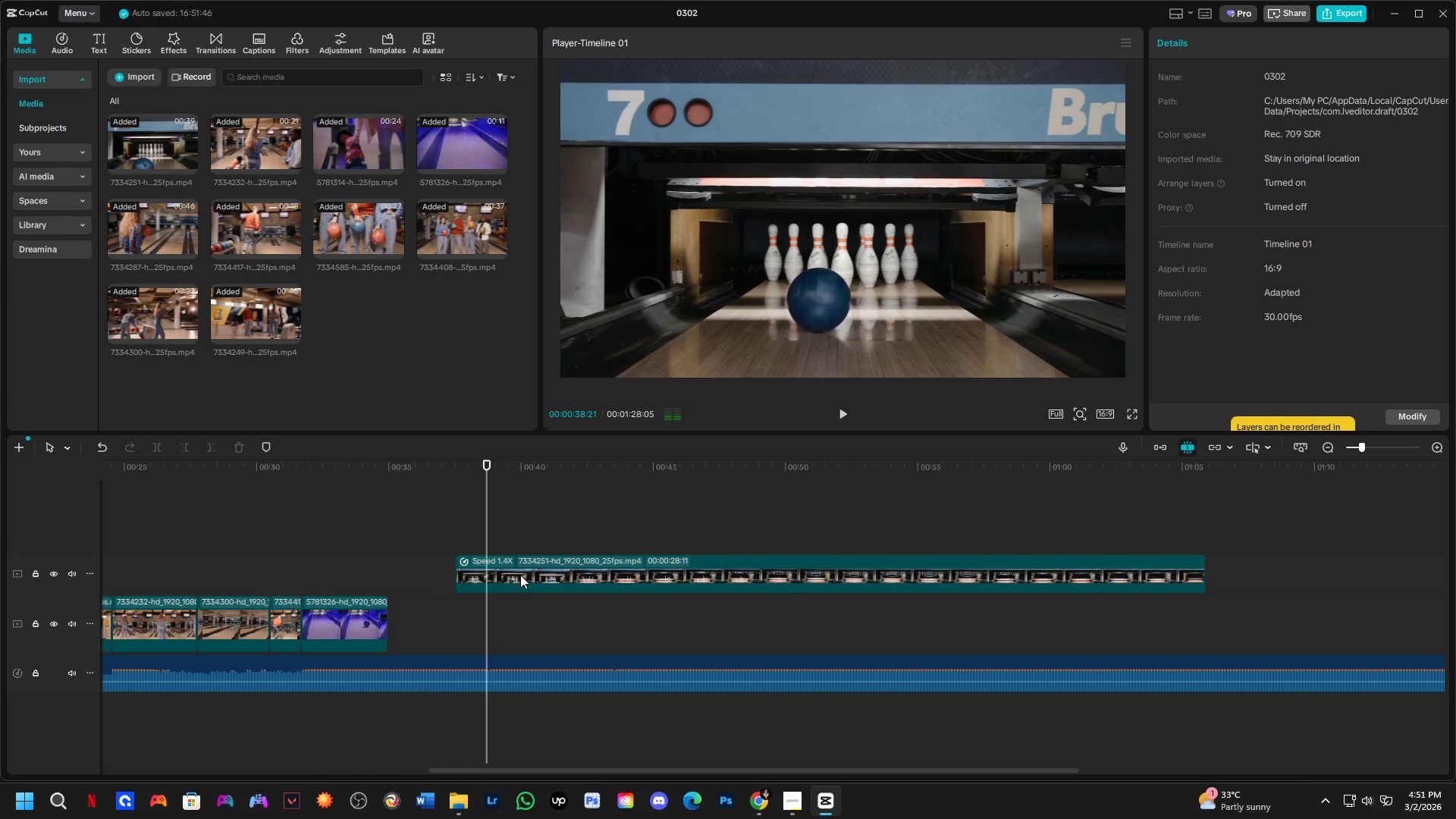 
left_click_drag(start_coordinate=[520, 575], to_coordinate=[448, 610])
 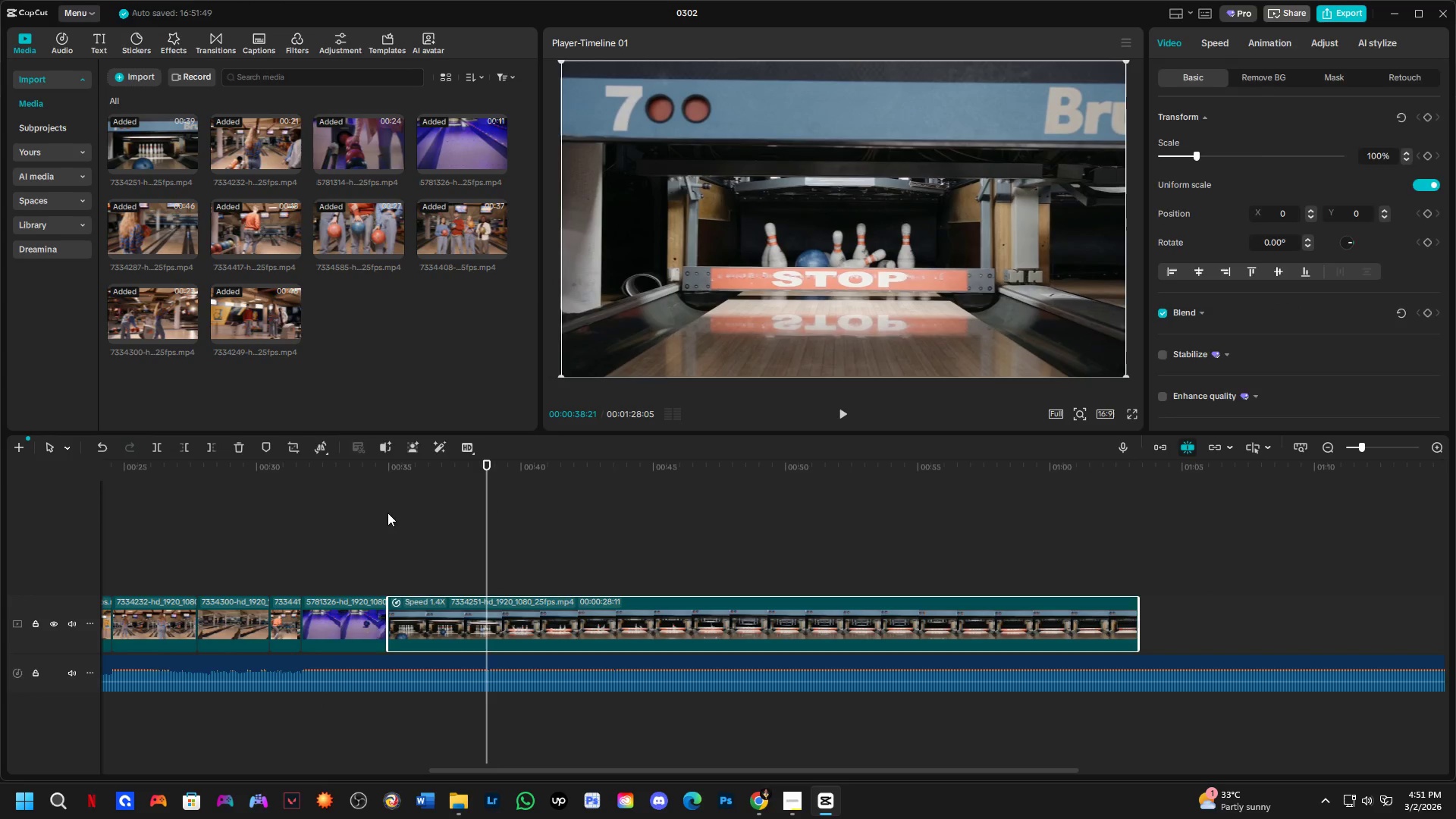 
left_click([375, 494])
 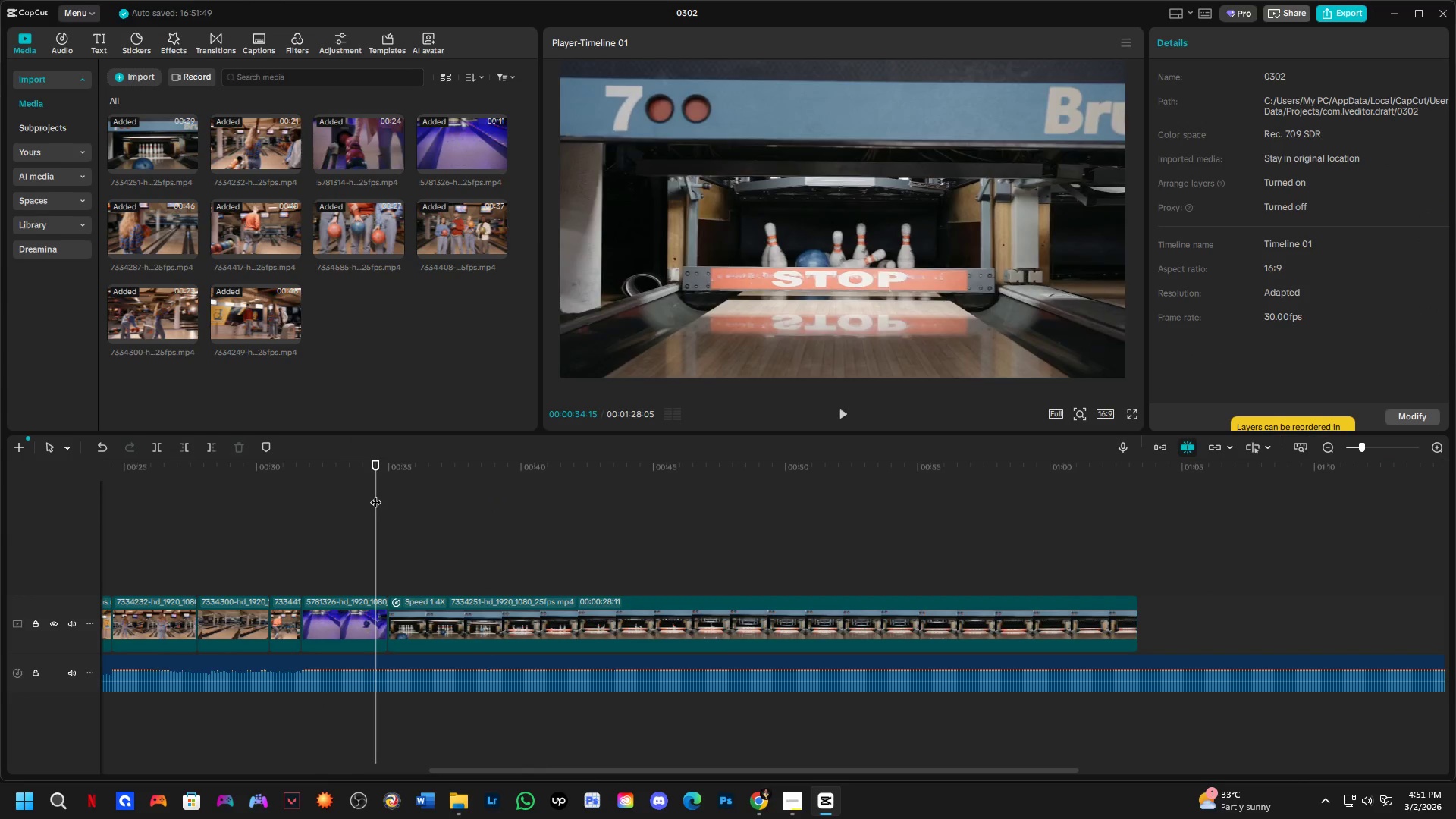 
key(Space)
 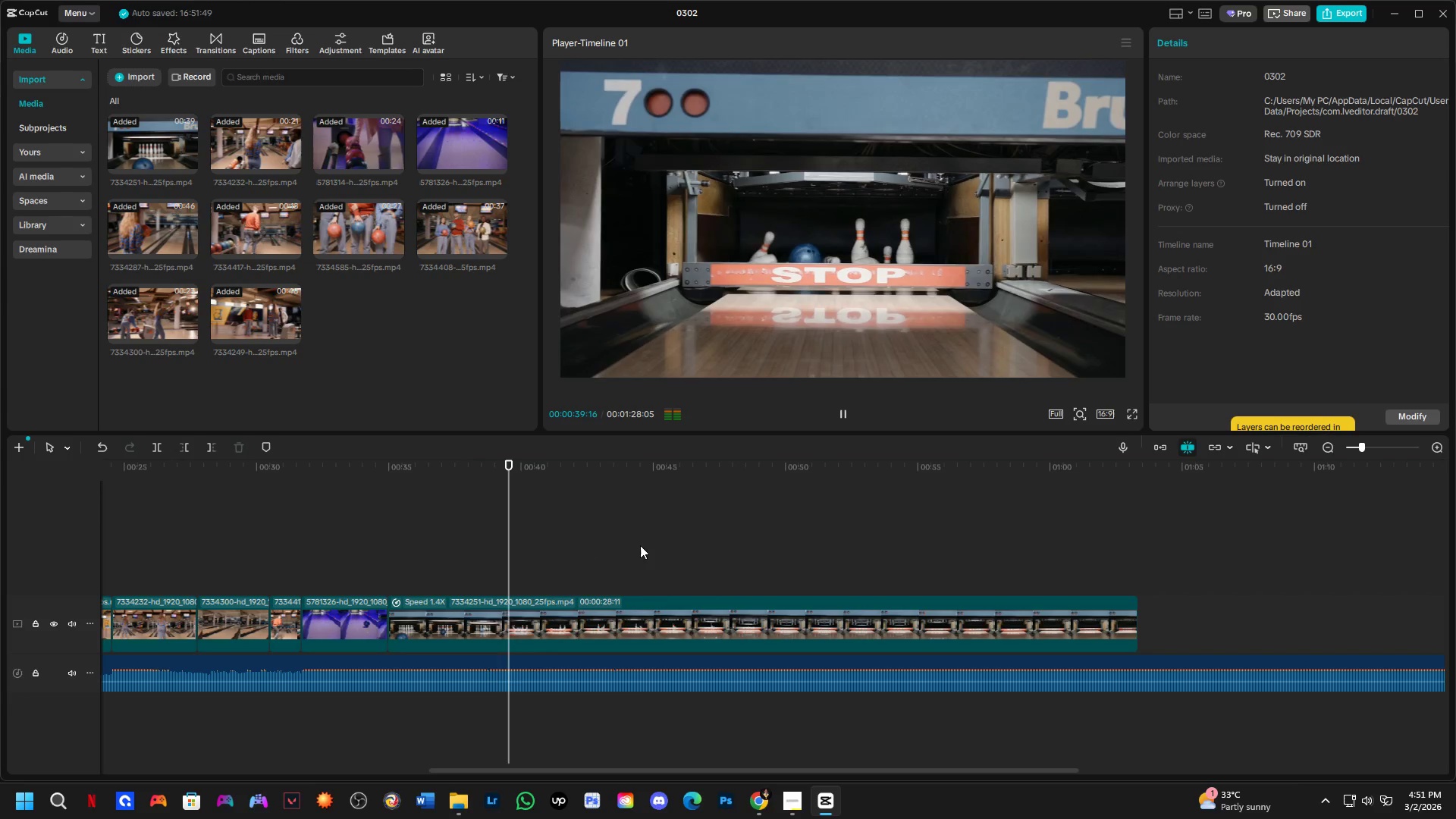 
wait(6.78)
 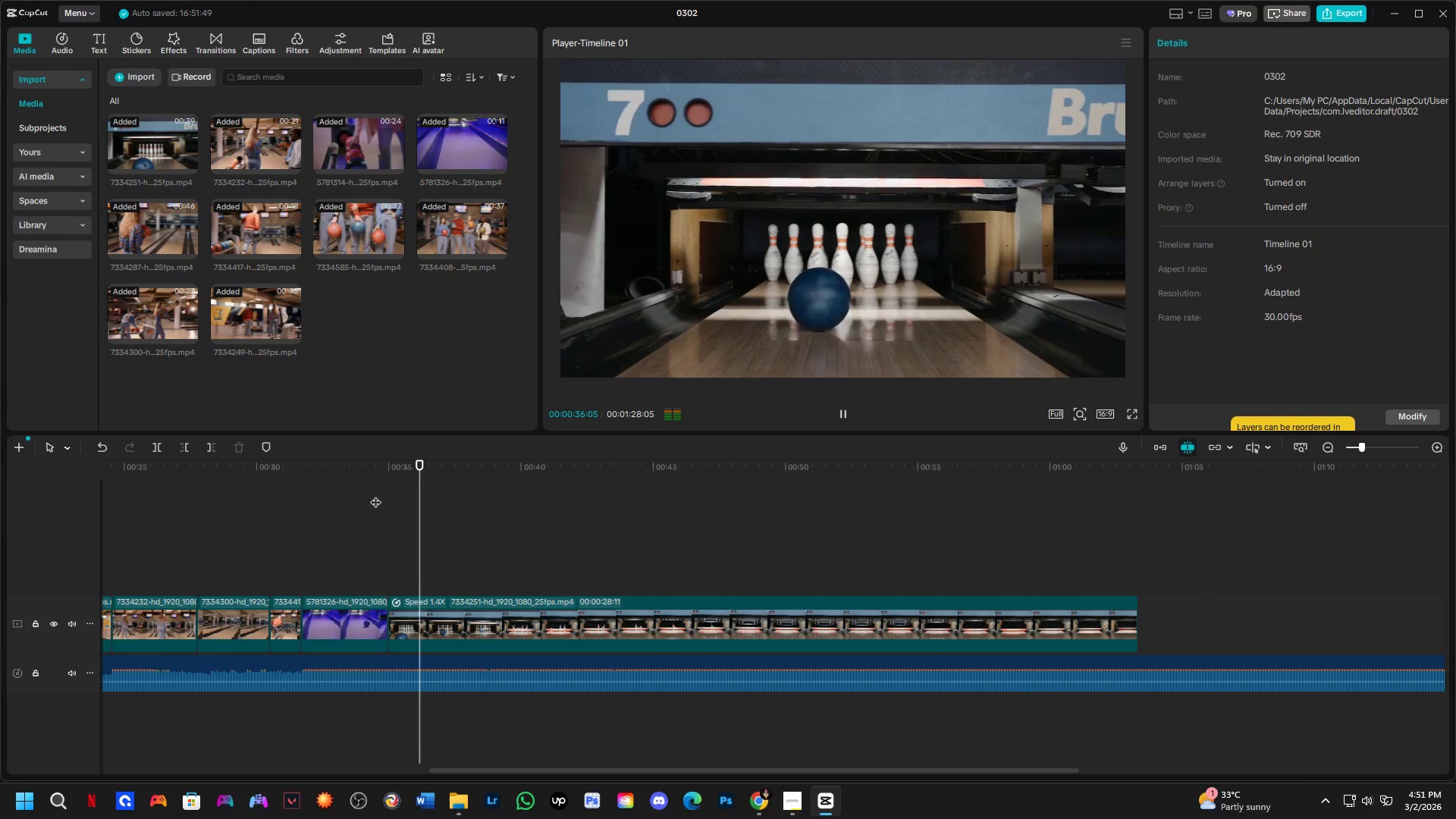 
key(Space)
 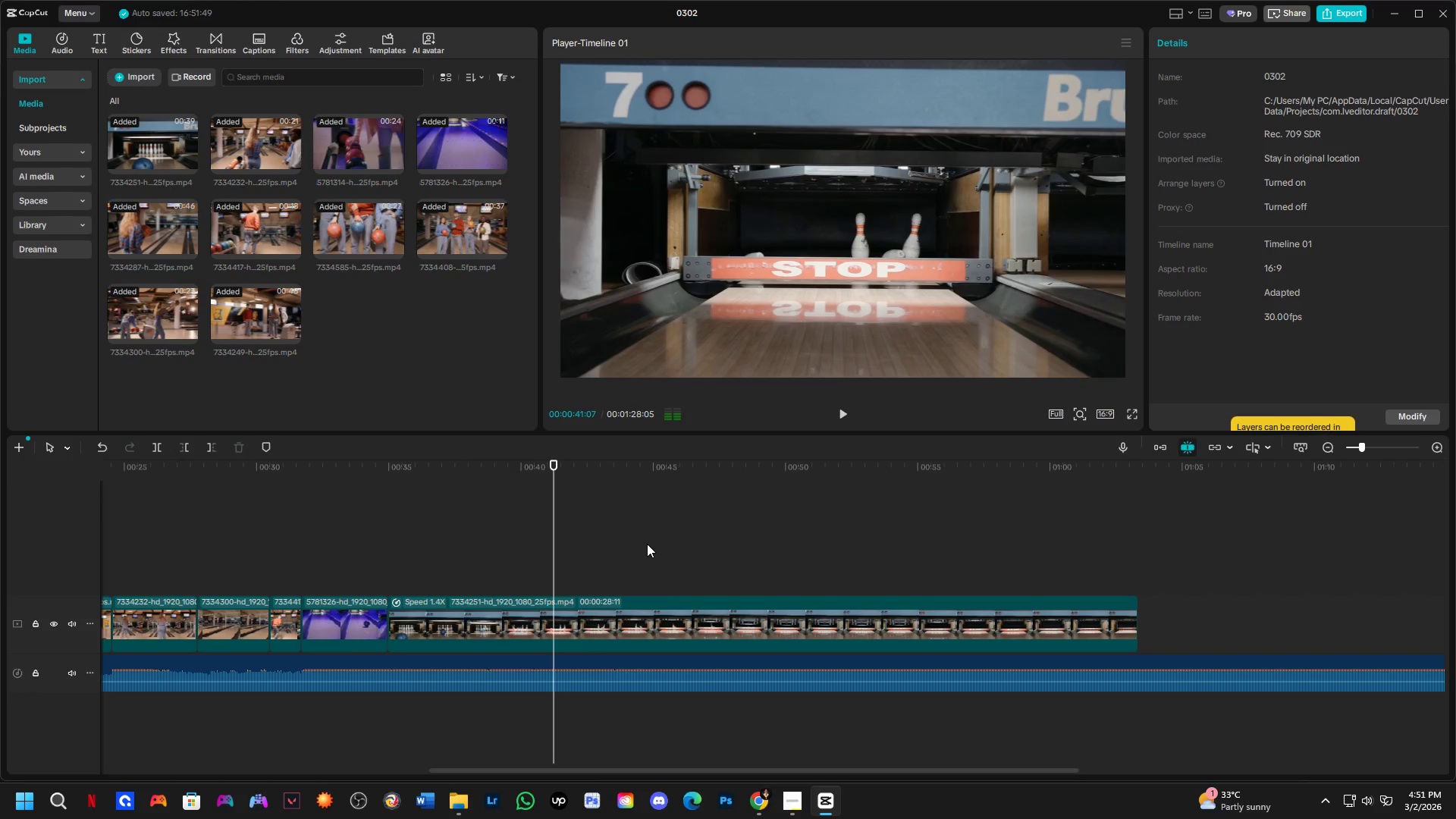 
key(Space)
 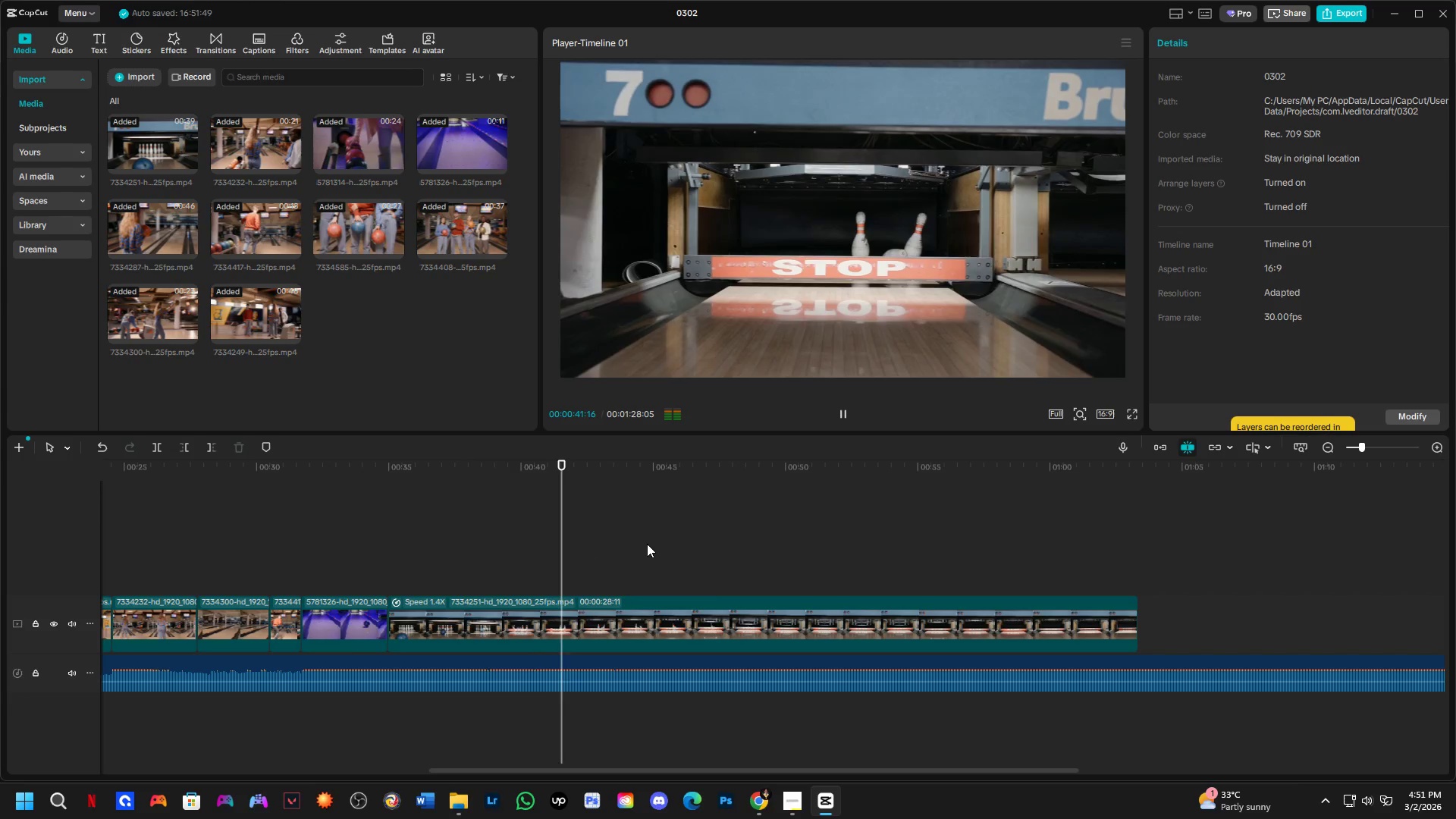 
key(Space)
 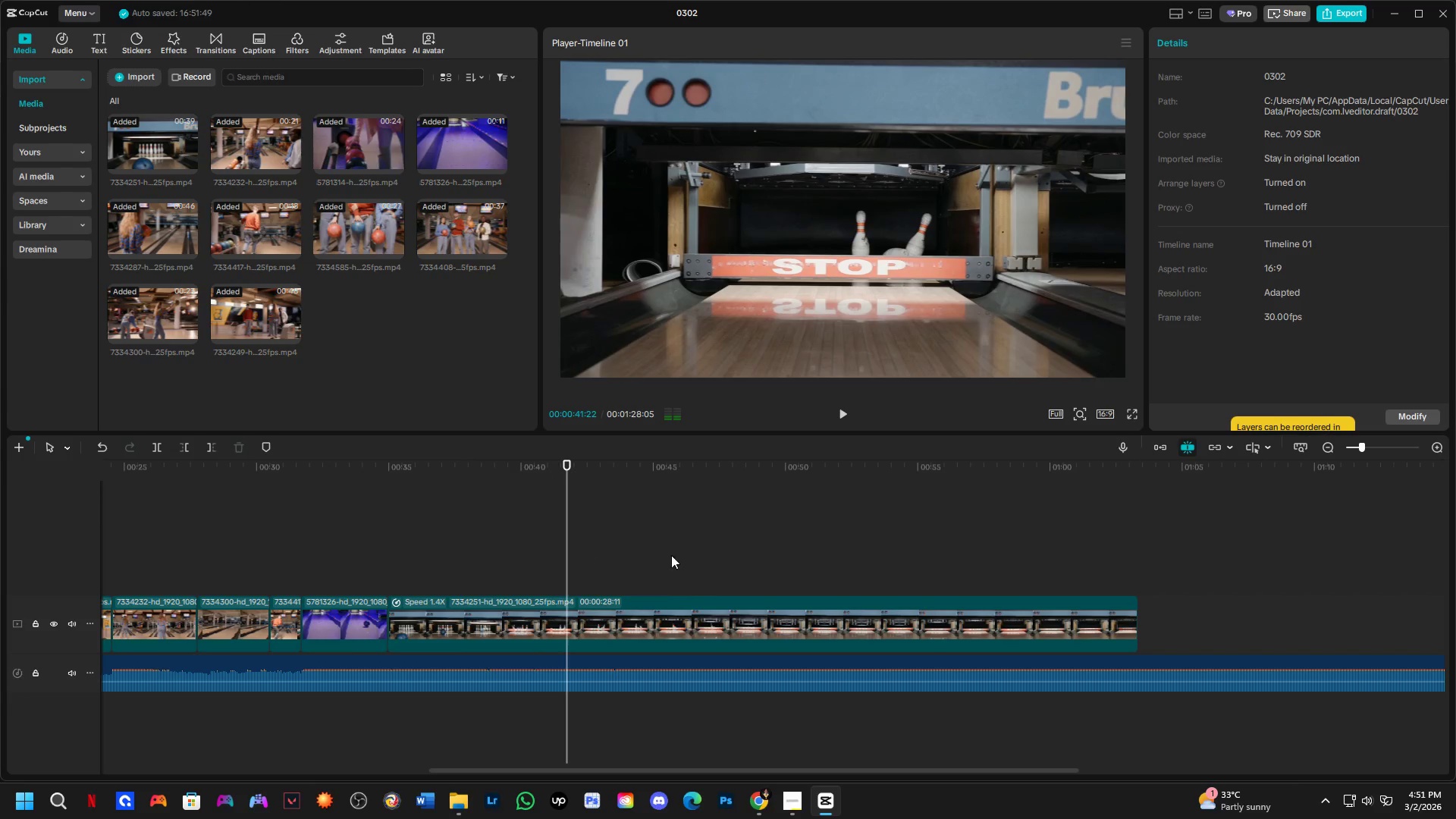 
key(Space)
 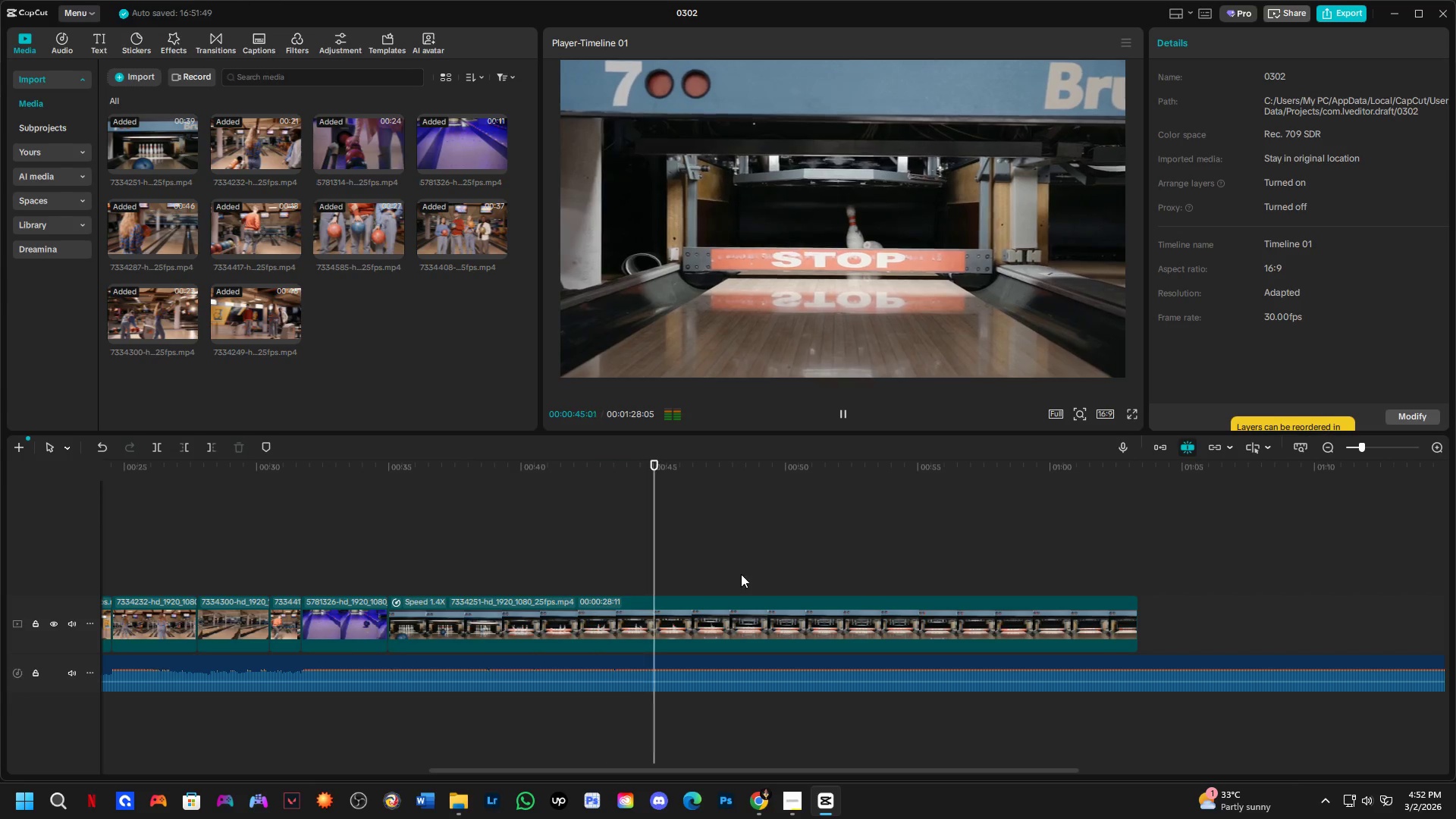 
key(Space)
 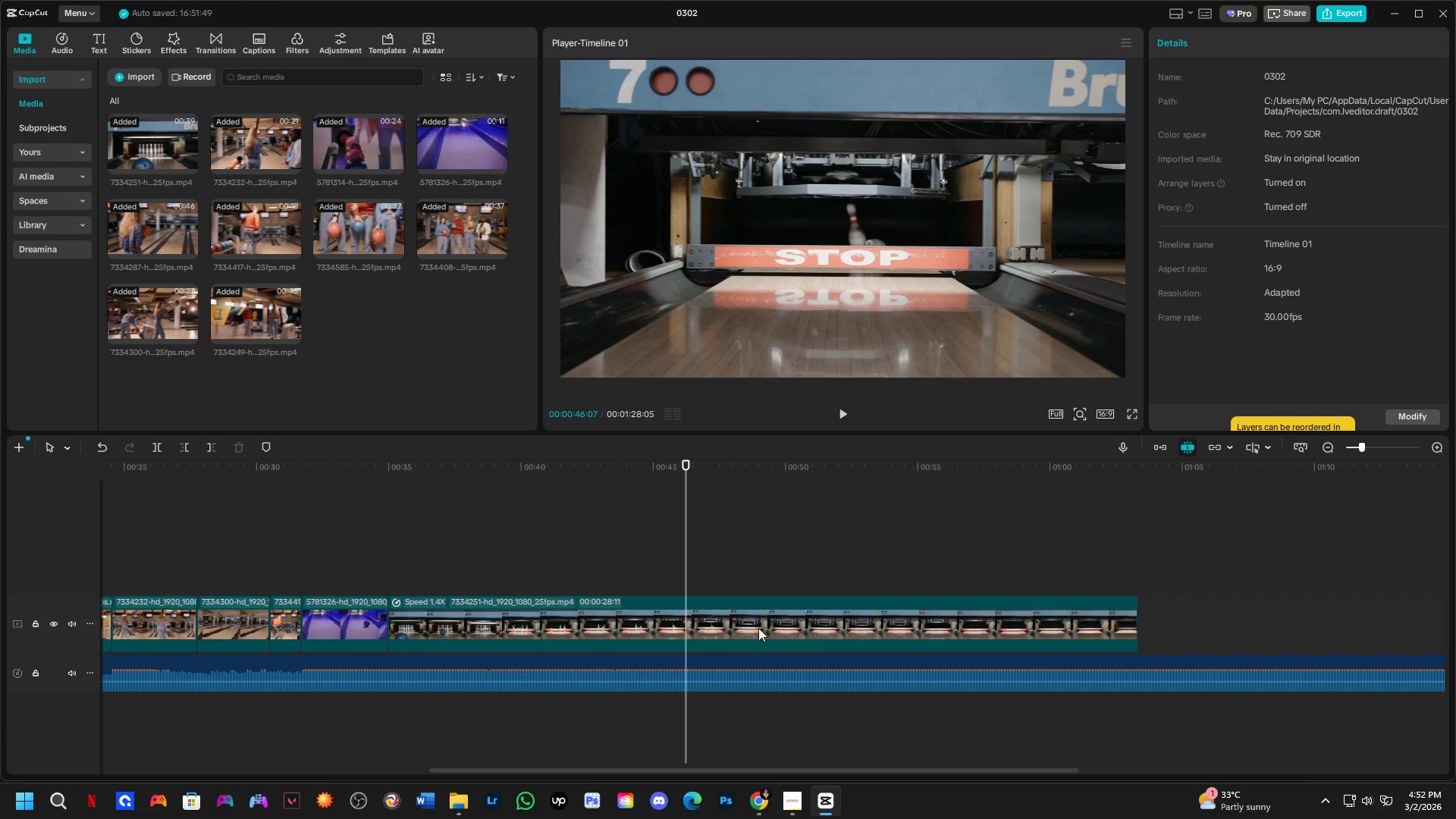 
left_click([730, 627])
 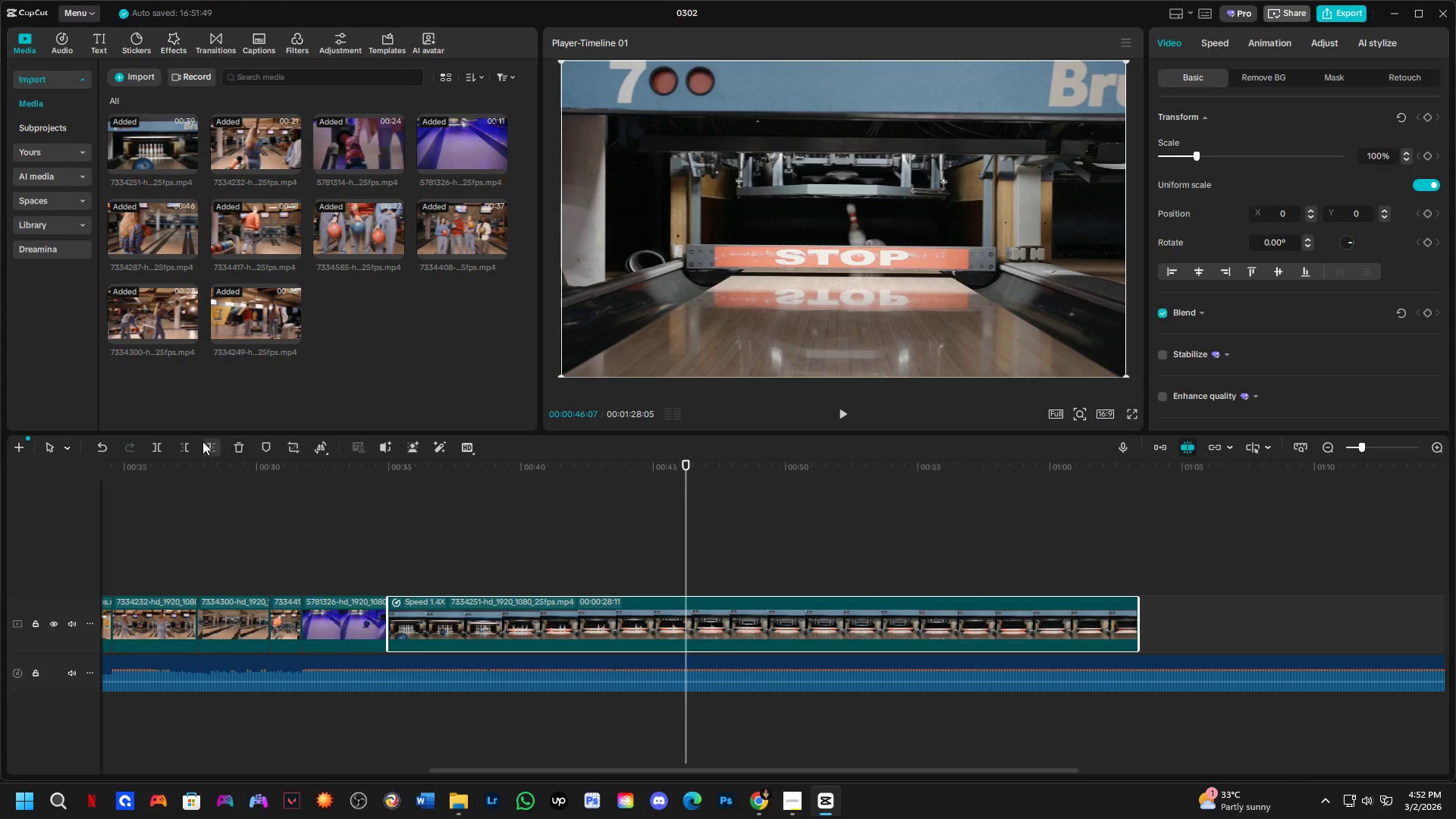 
left_click([158, 449])
 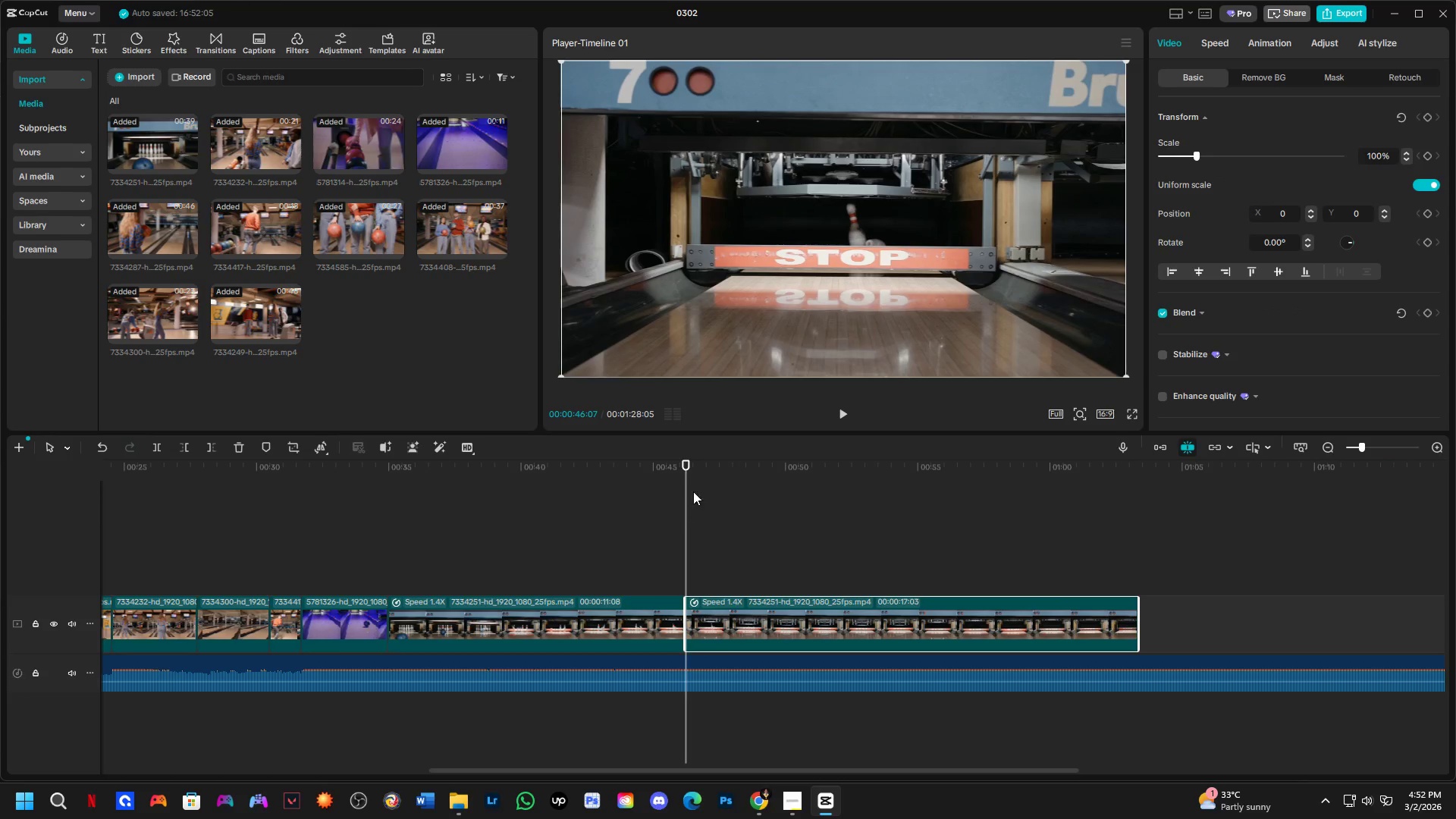 
left_click_drag(start_coordinate=[689, 465], to_coordinate=[705, 466])
 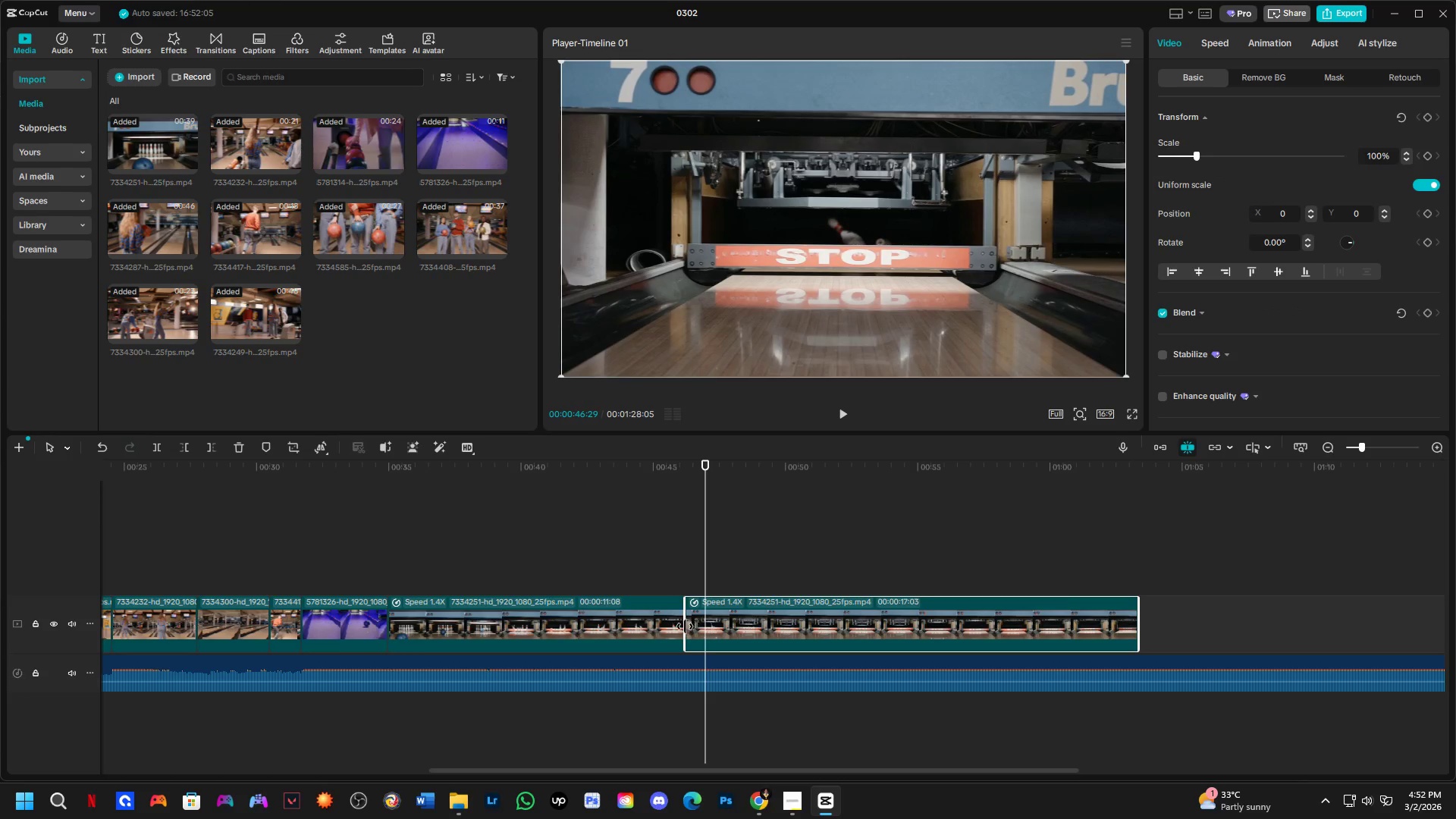 
left_click_drag(start_coordinate=[683, 626], to_coordinate=[701, 645])
 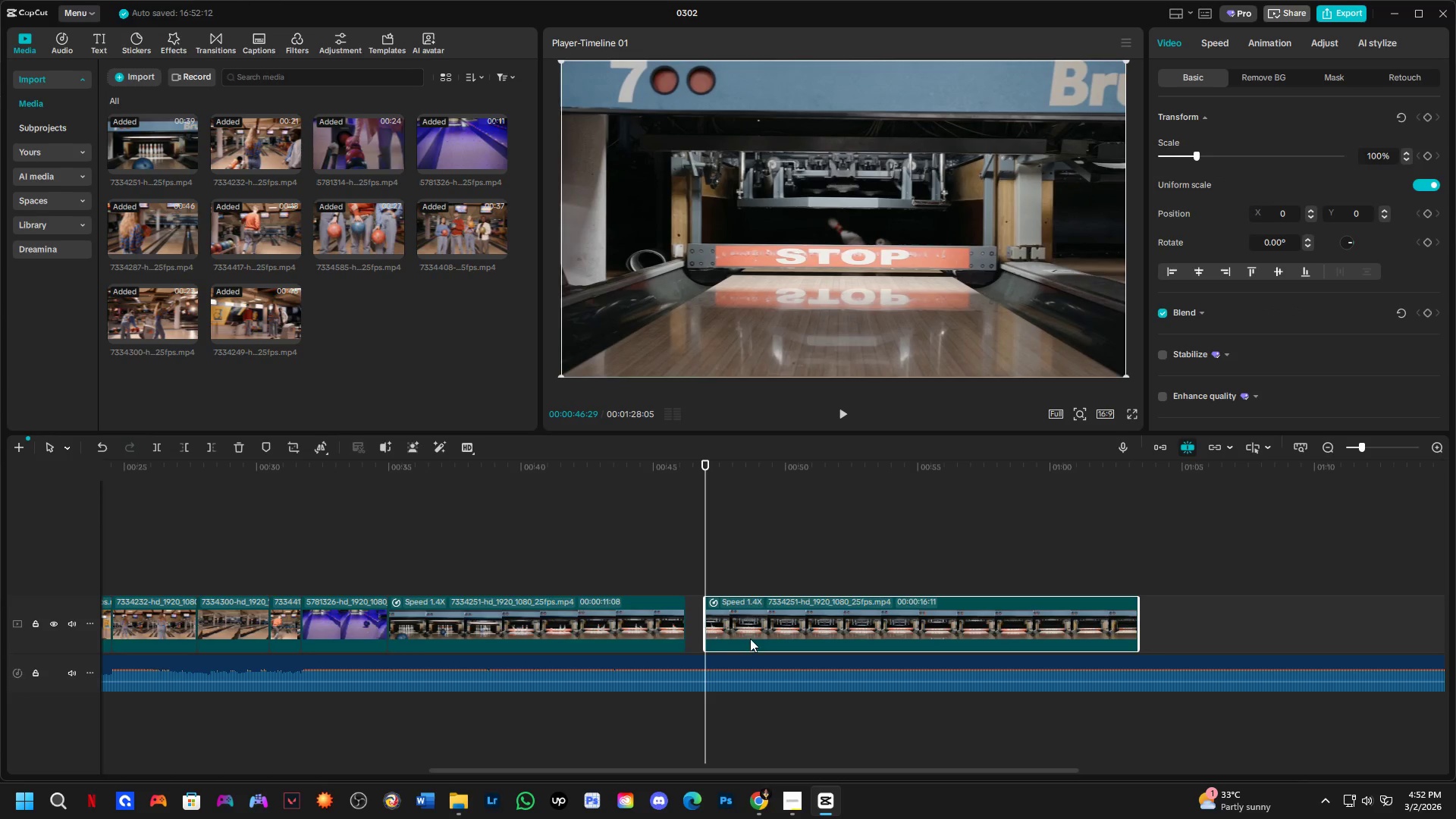 
left_click_drag(start_coordinate=[742, 639], to_coordinate=[723, 639])
 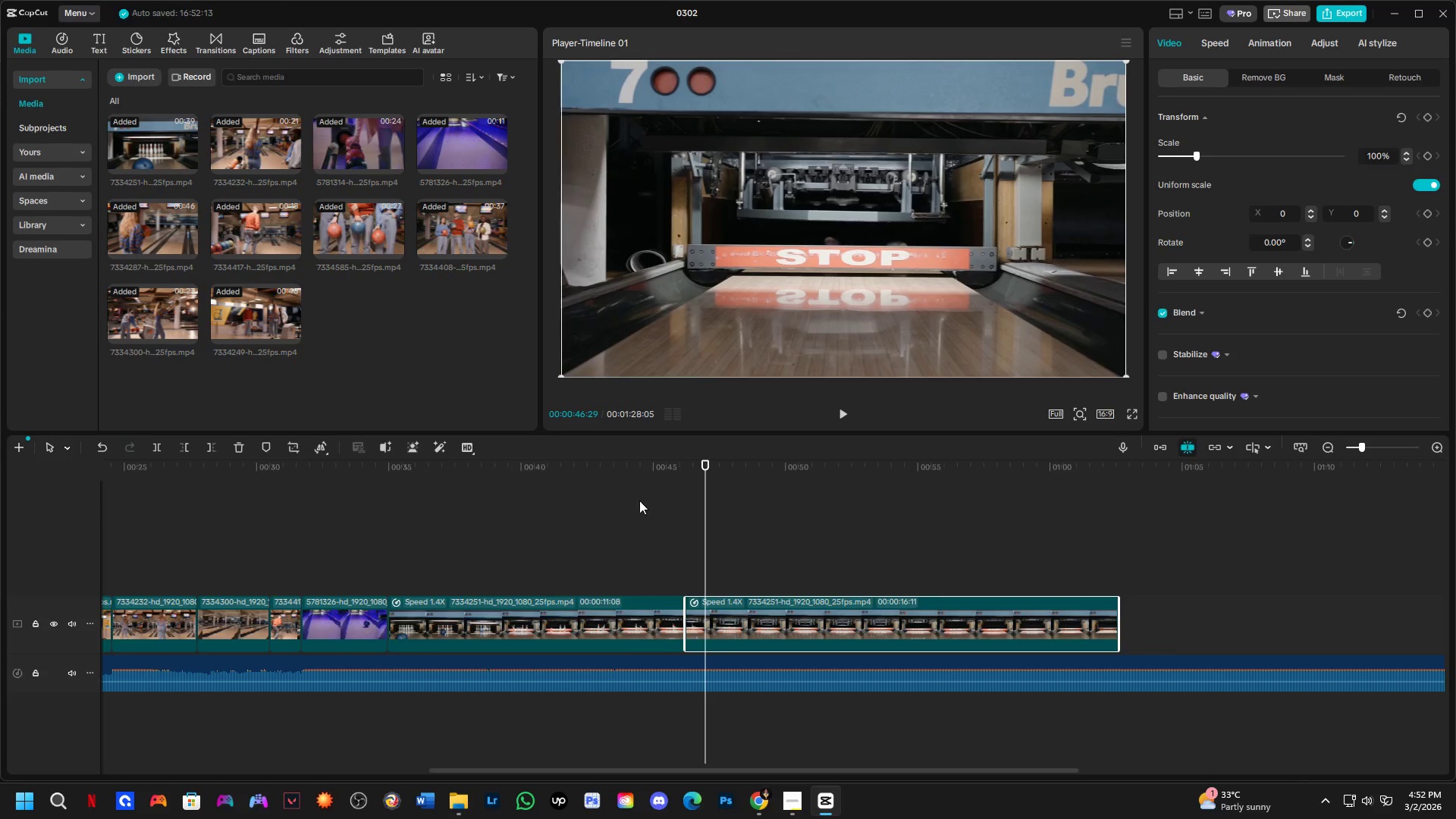 
left_click([629, 499])
 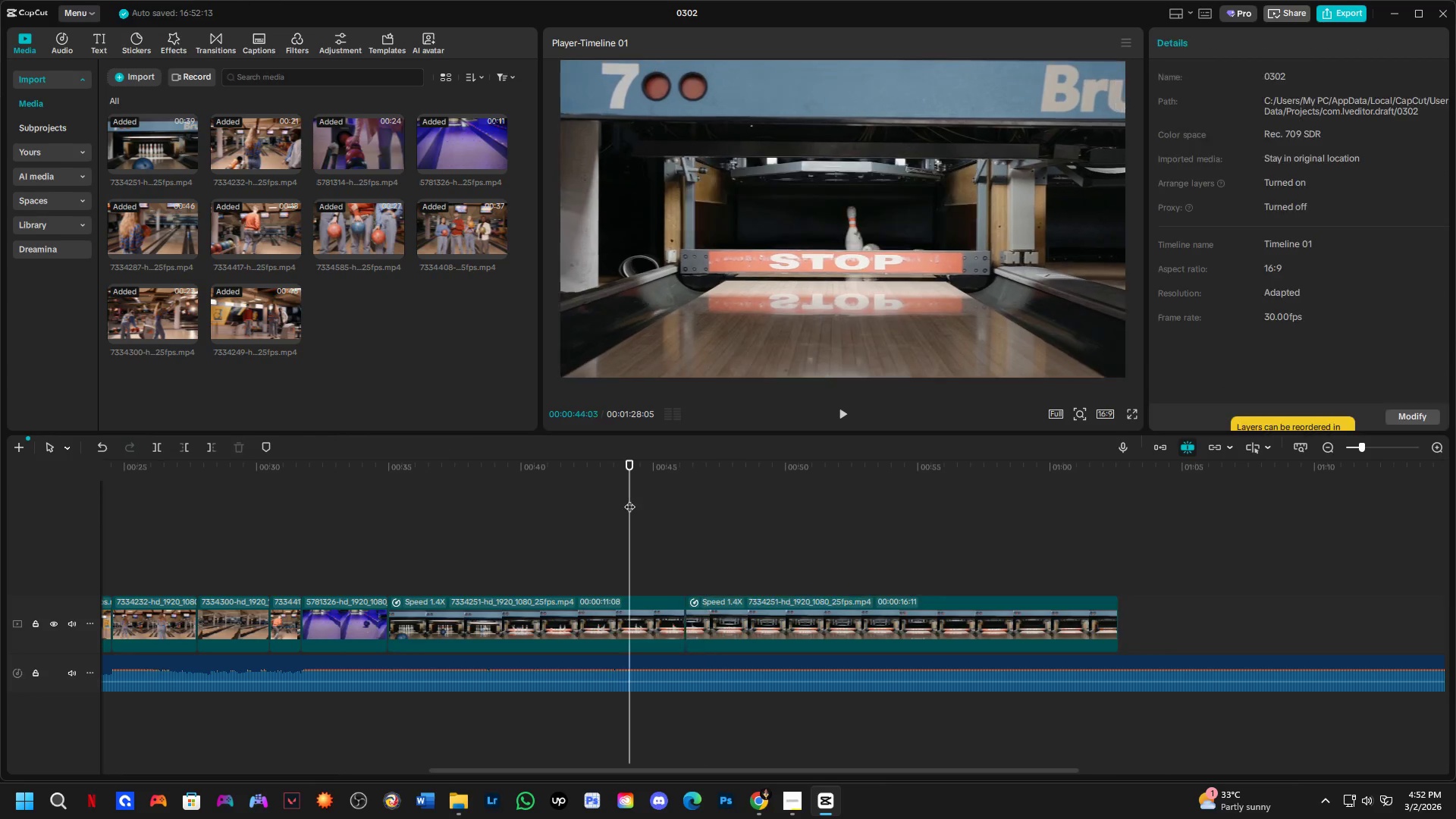 
key(Space)
 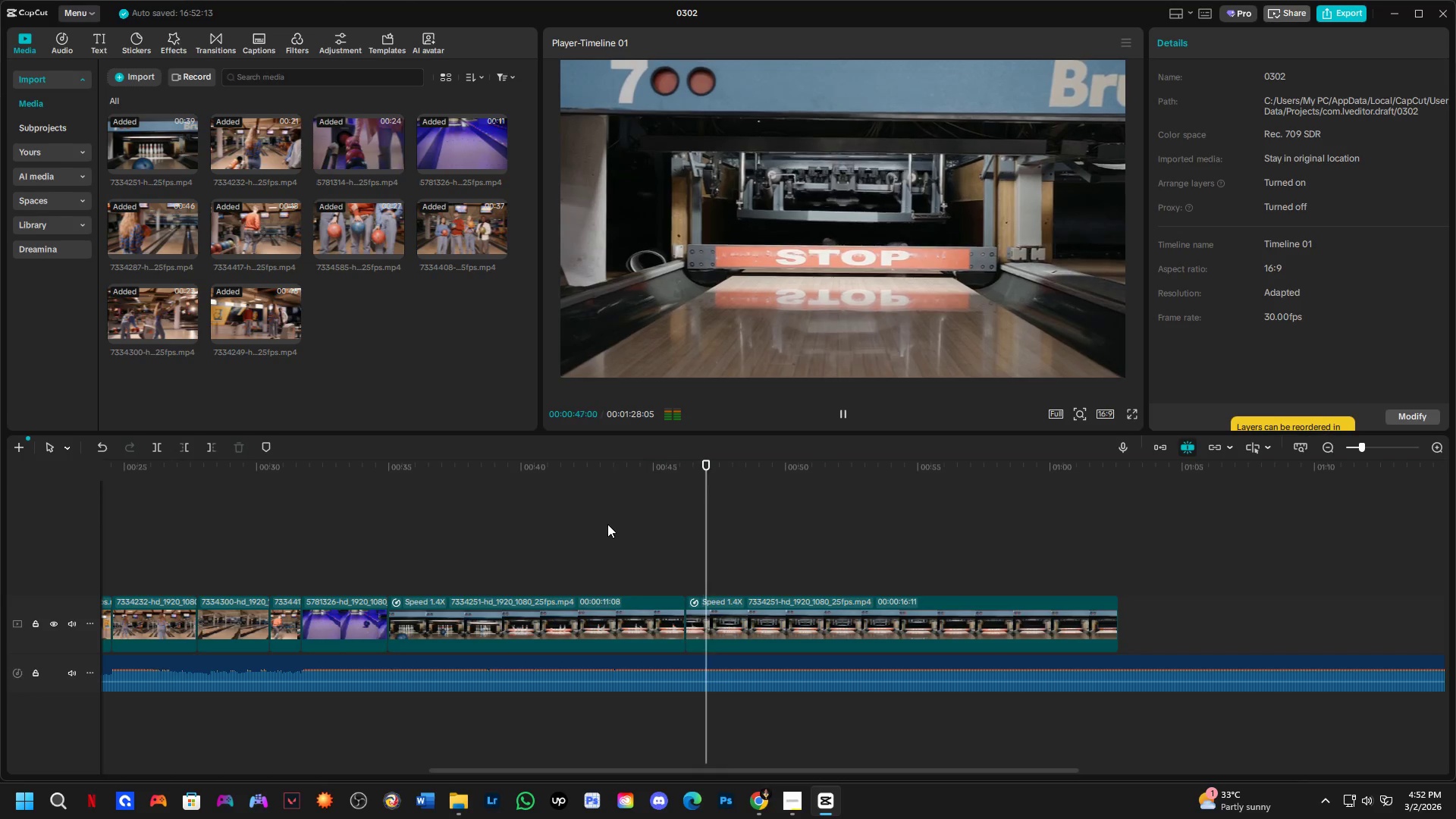 
key(Space)
 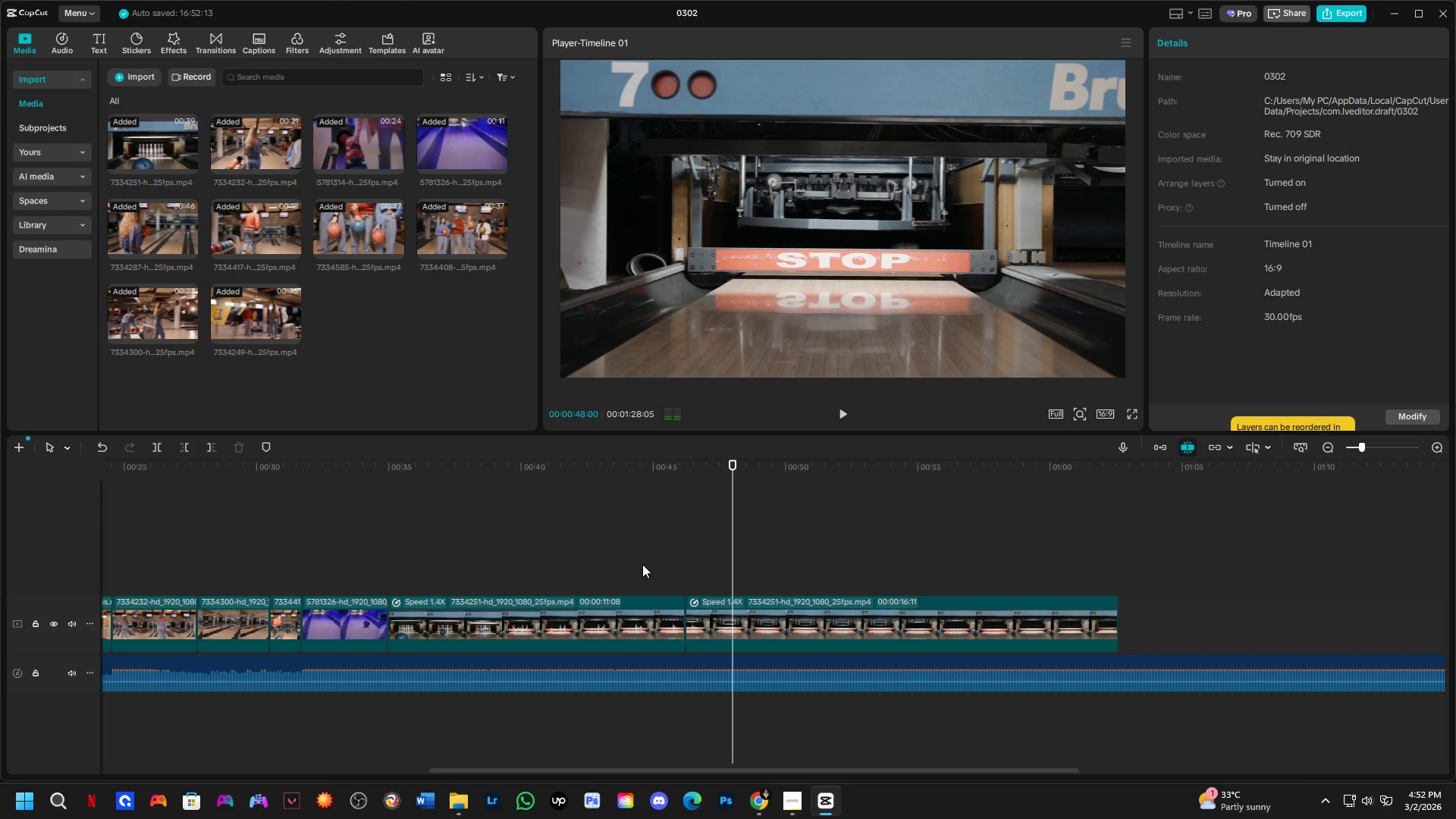 
key(Control+Z)
 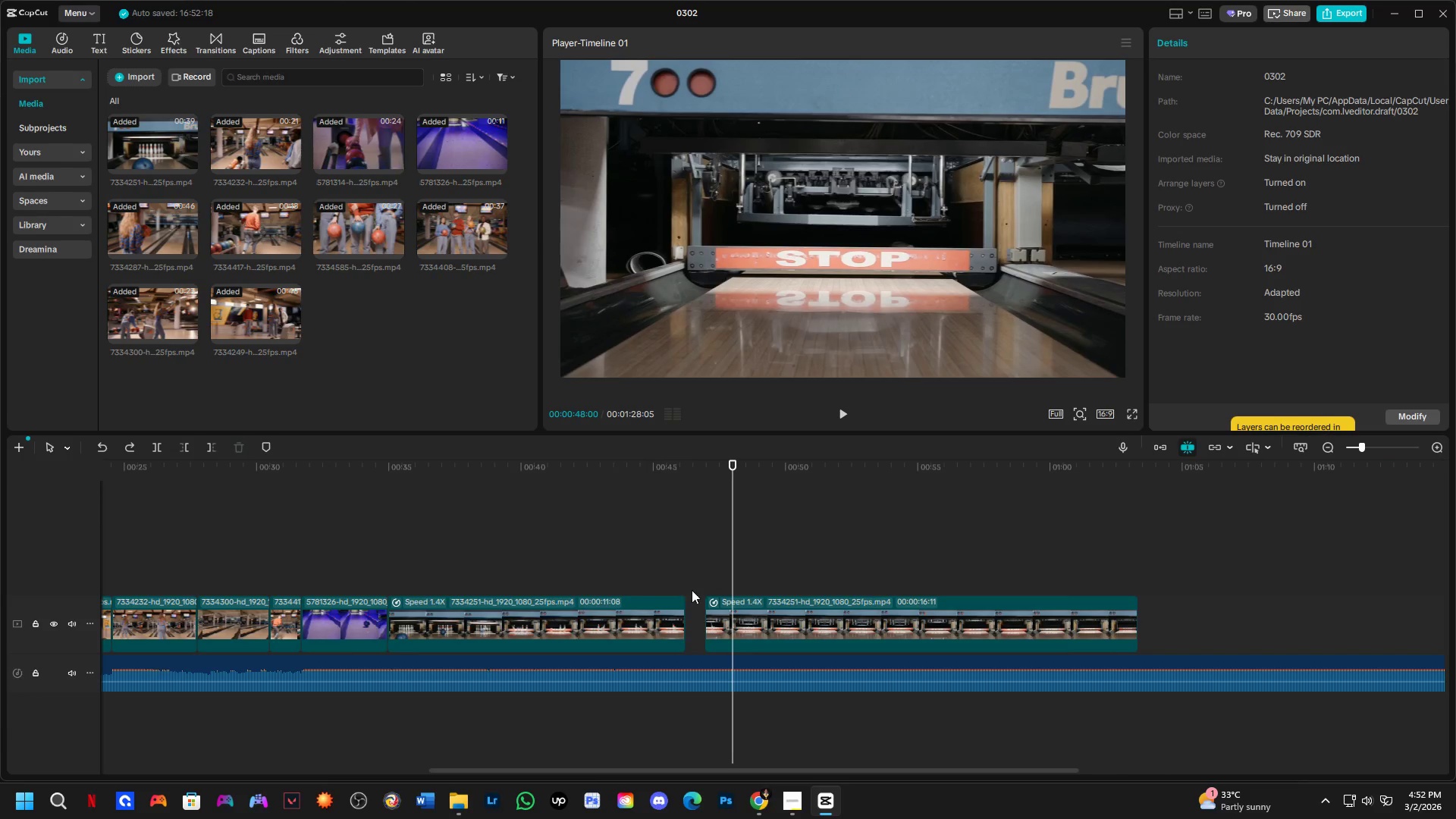 
key(Control+Z)
 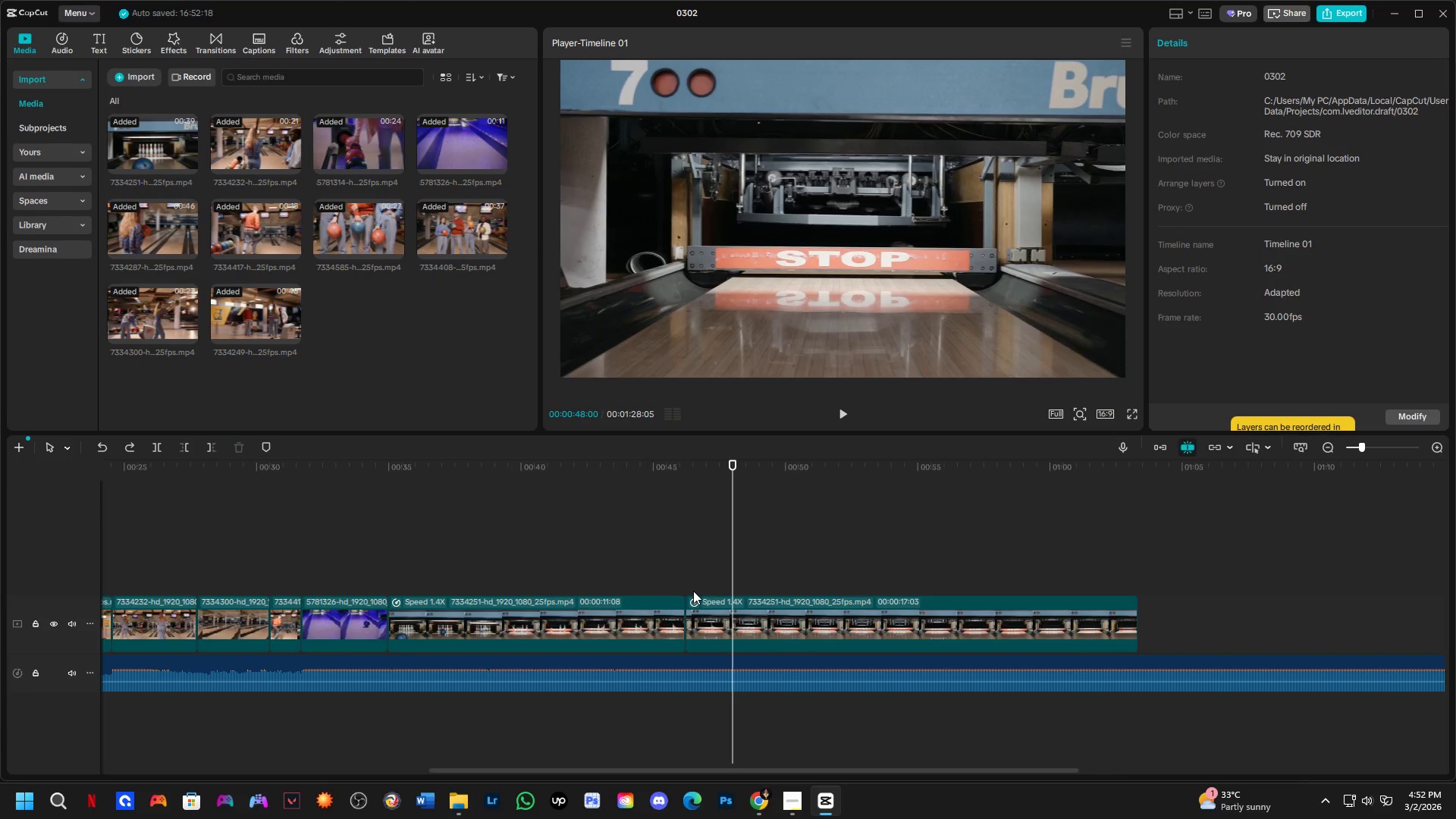 
key(Control+Z)
 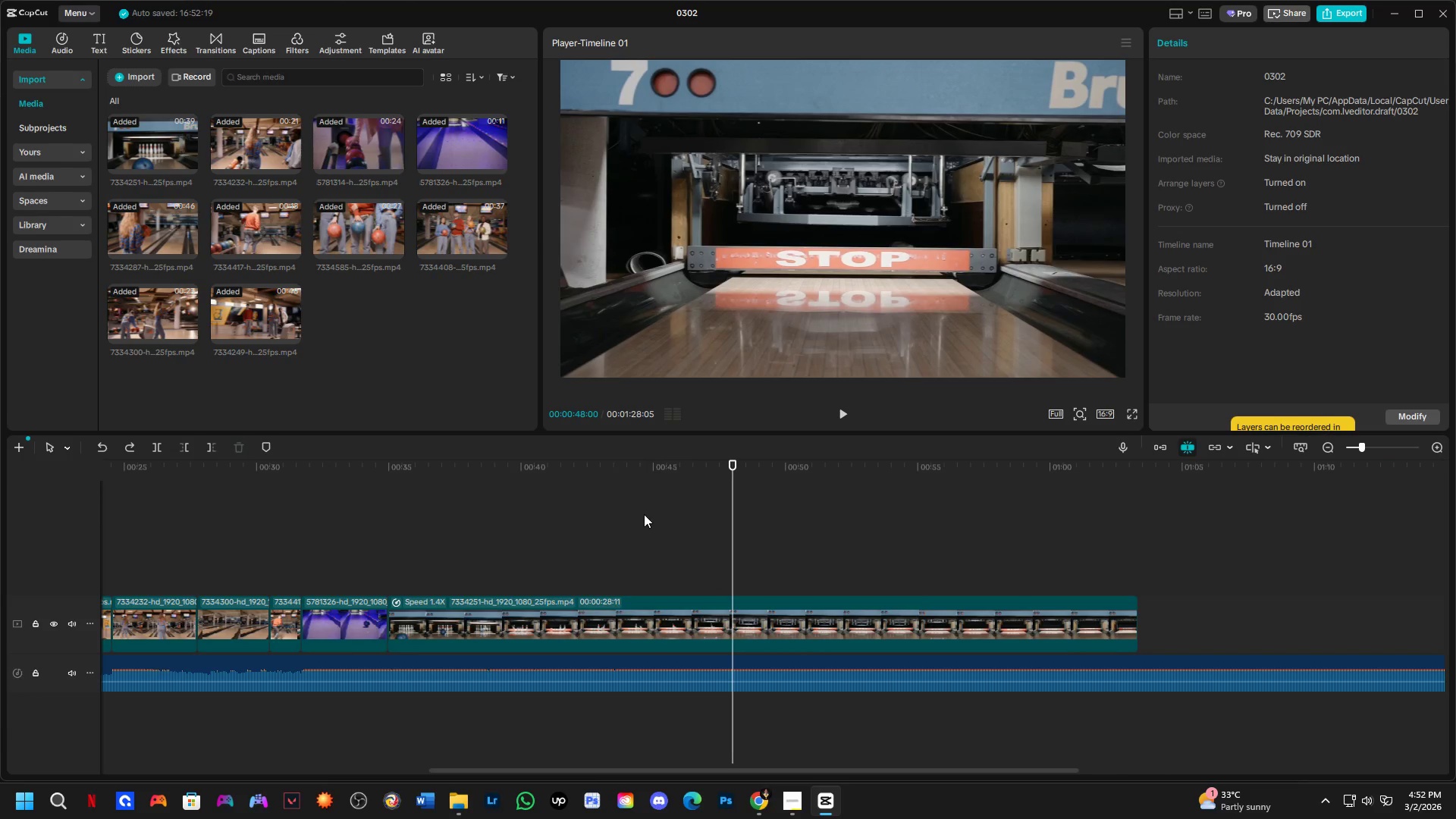 
left_click([639, 494])
 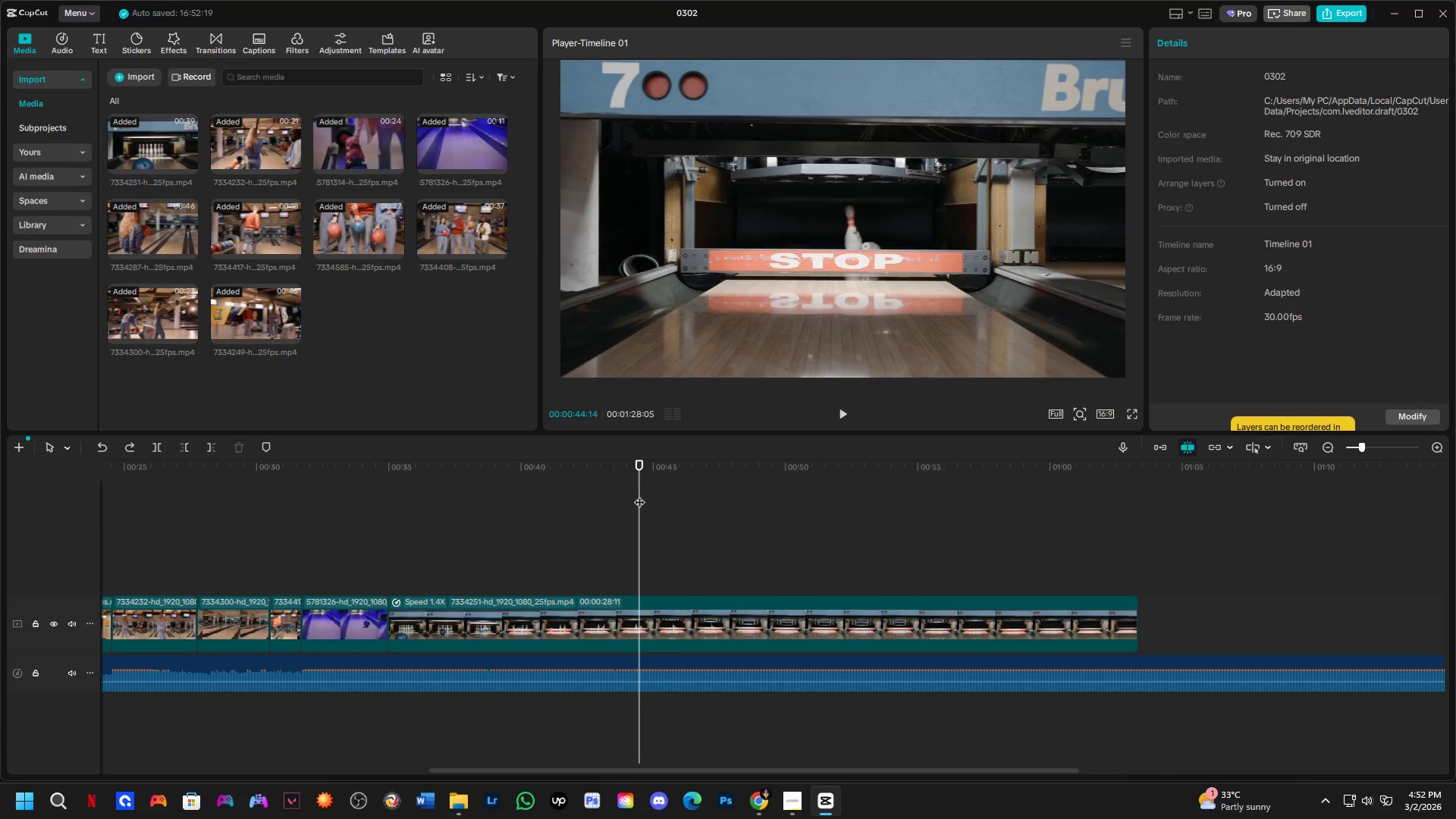 
key(Space)
 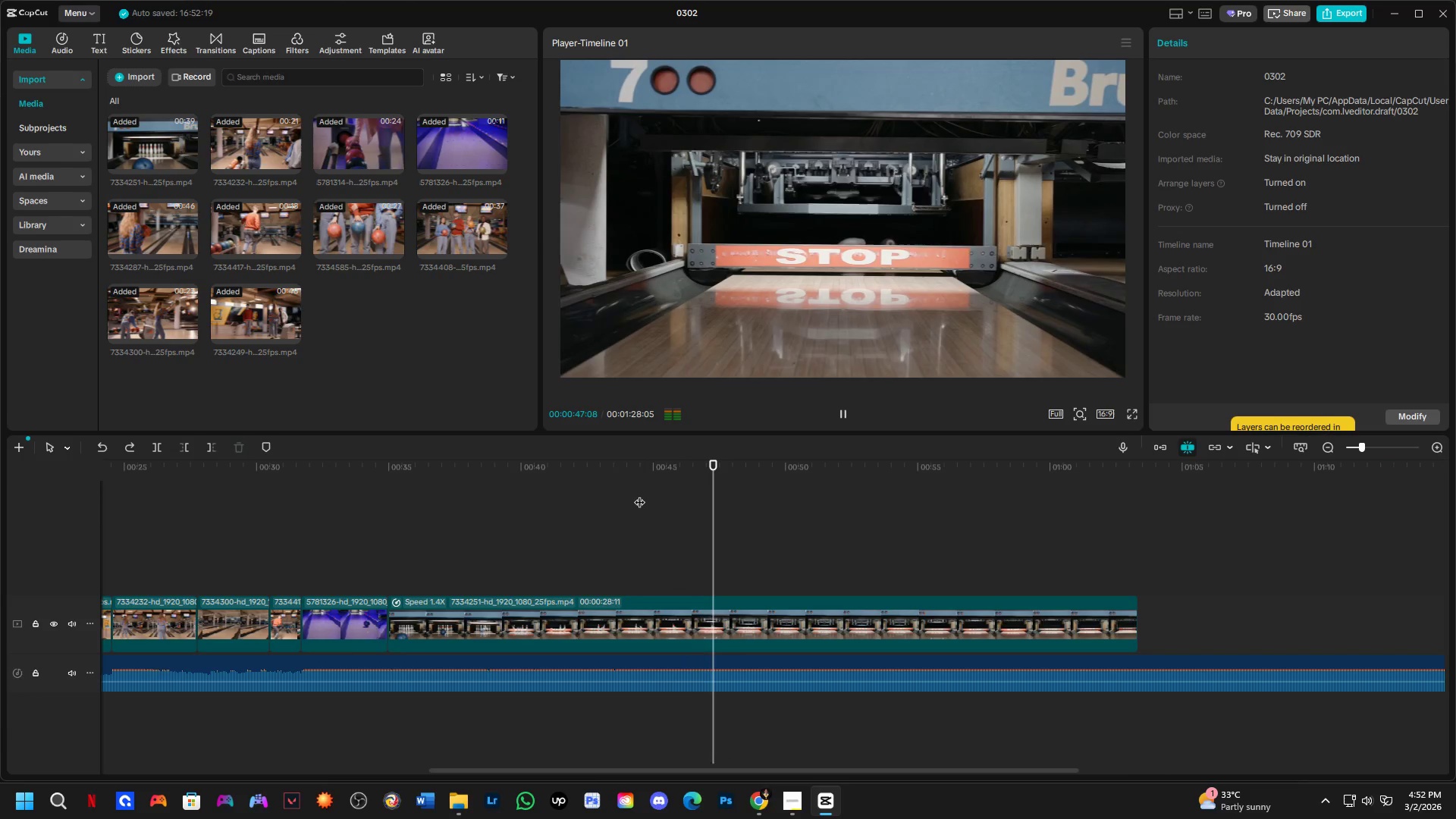 
key(Space)
 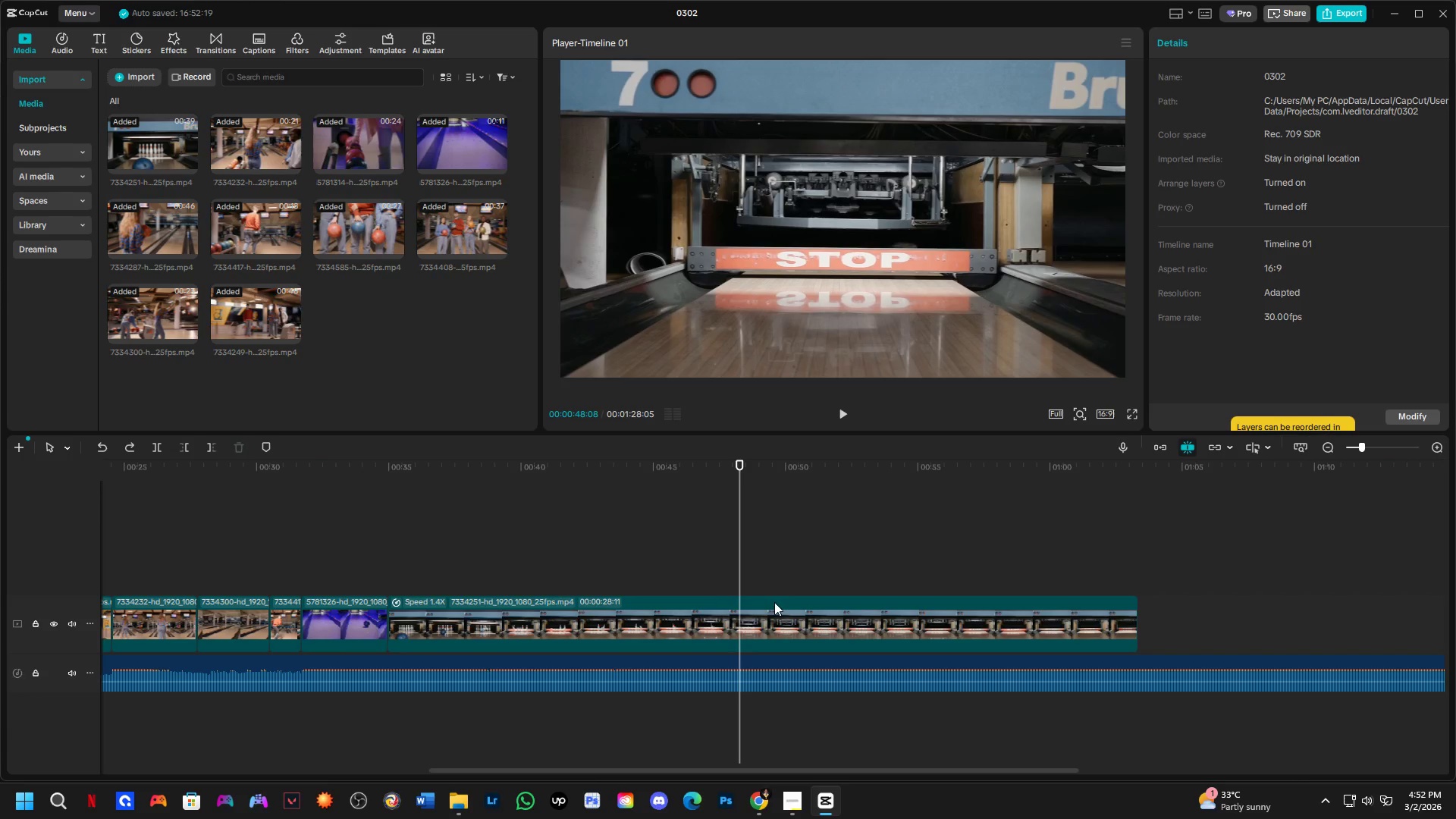 
left_click([778, 621])
 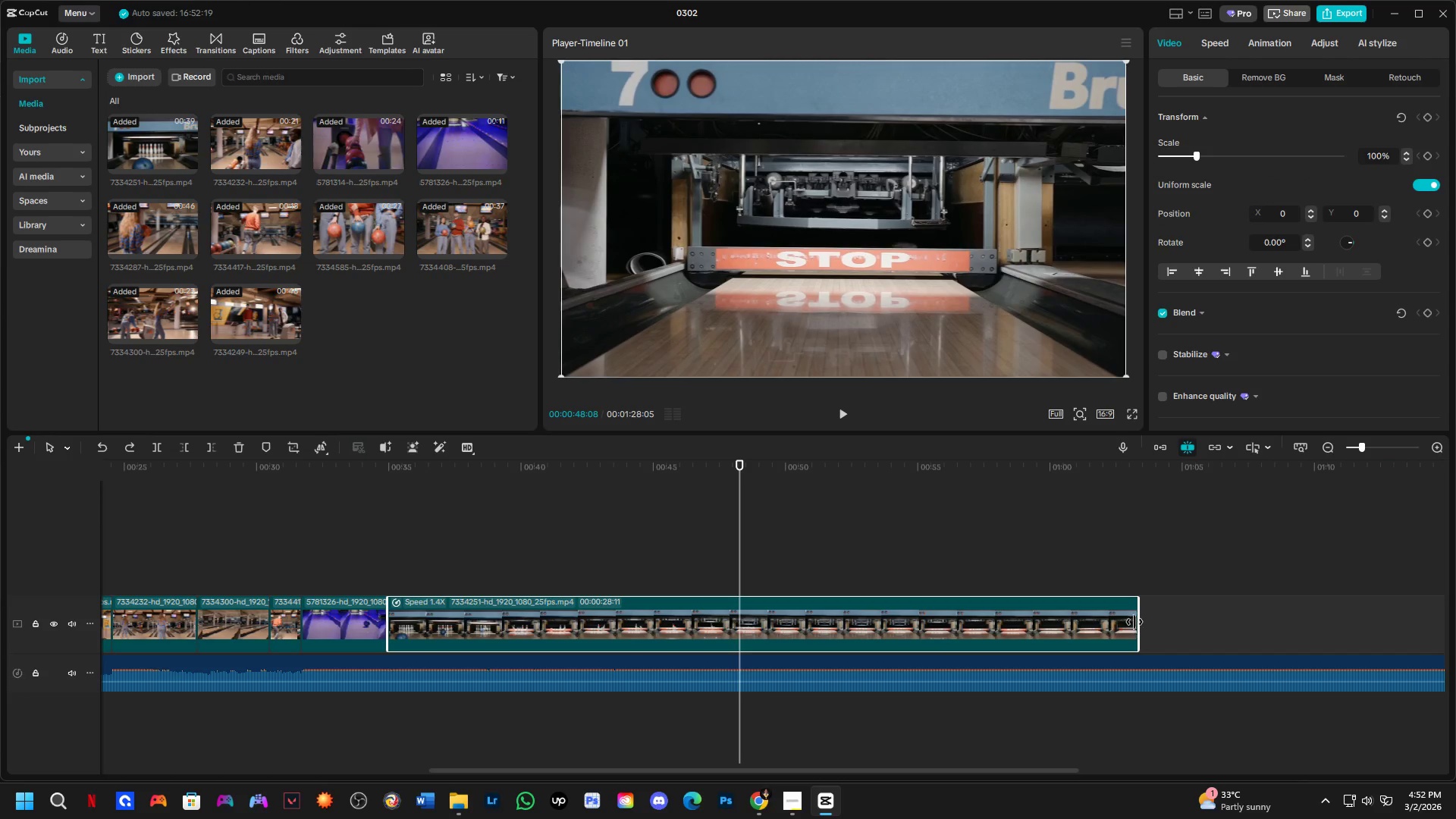 
left_click_drag(start_coordinate=[1137, 623], to_coordinate=[735, 651])
 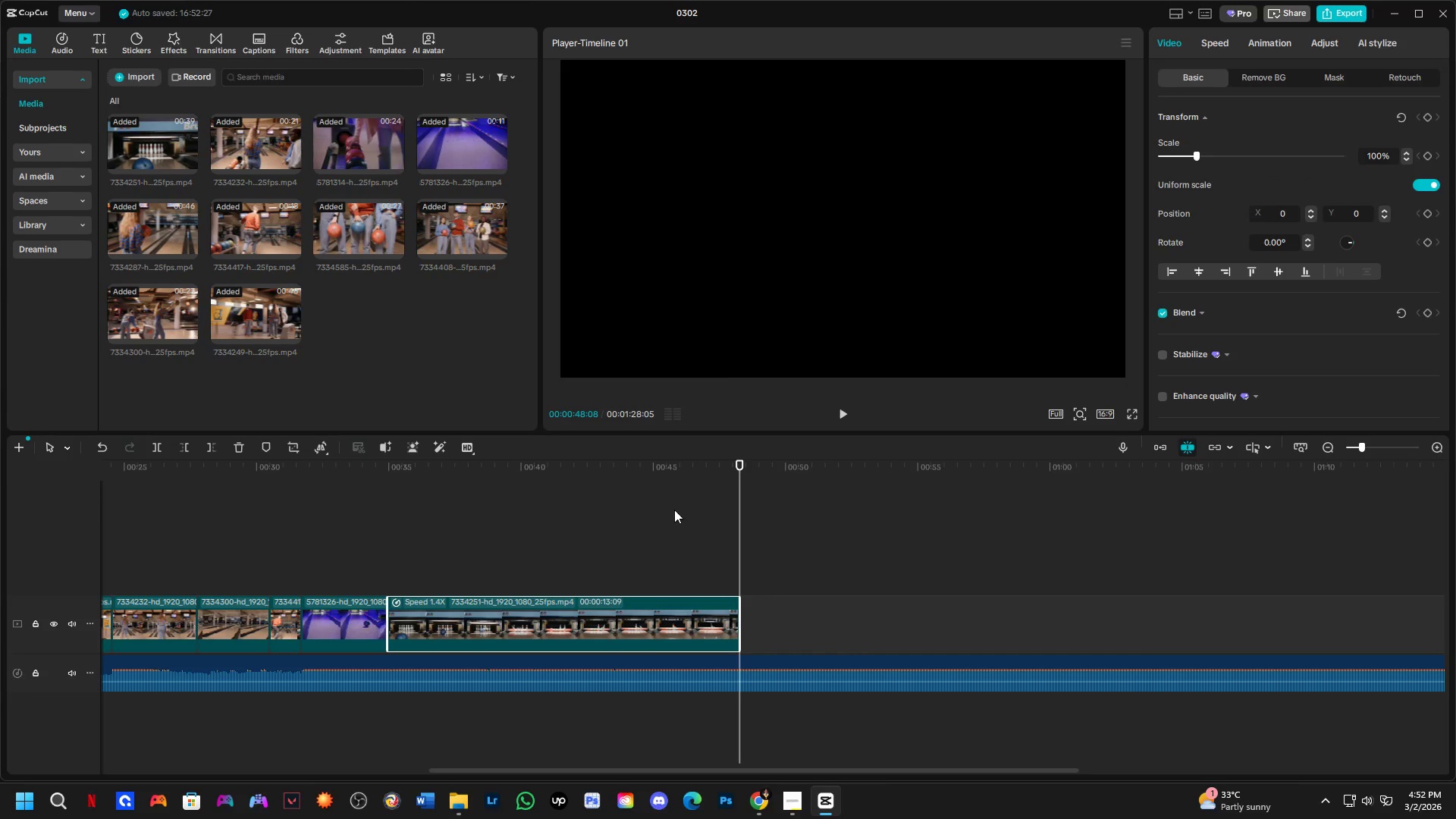 
left_click([674, 510])
 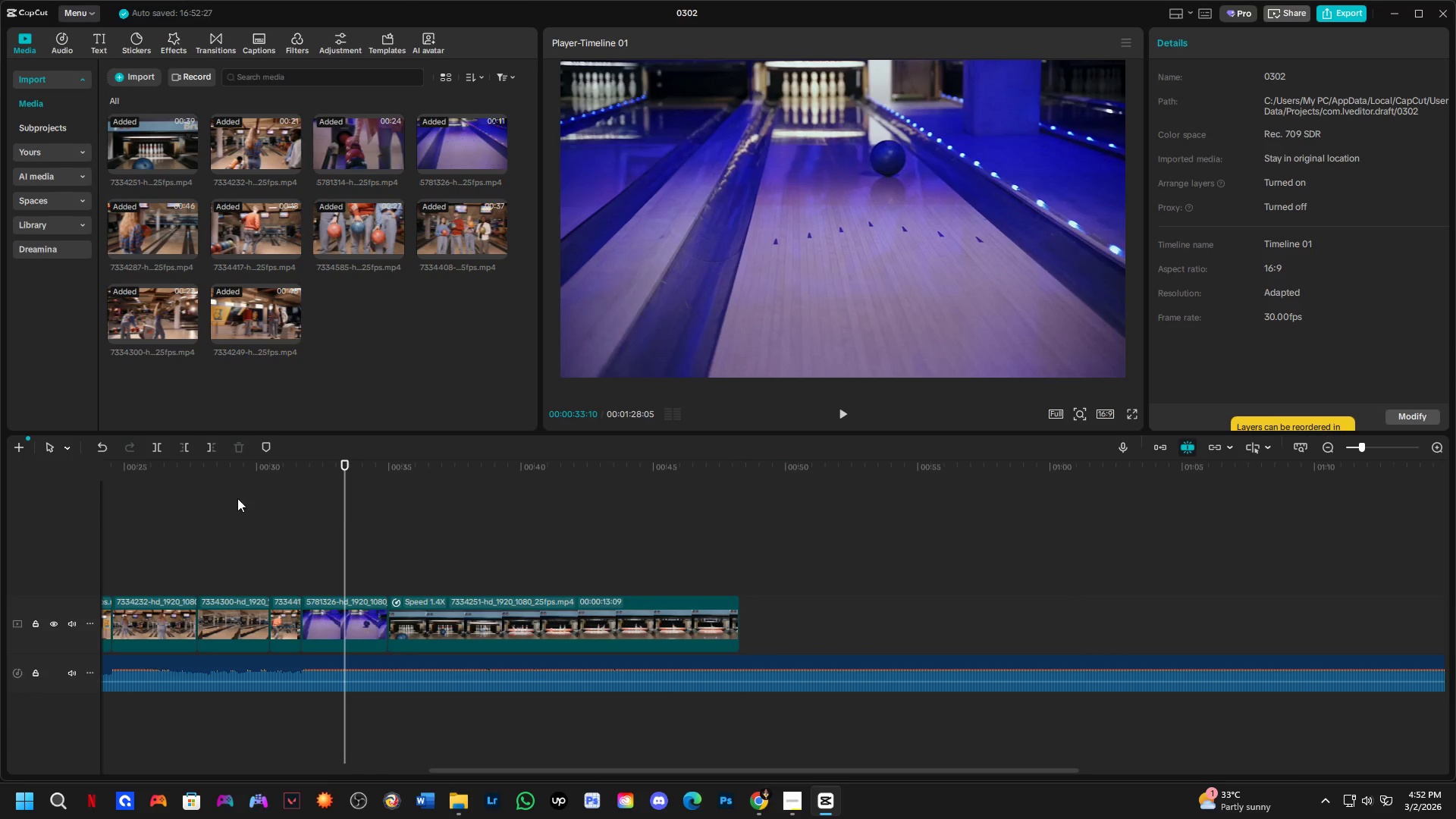 
key(Space)
 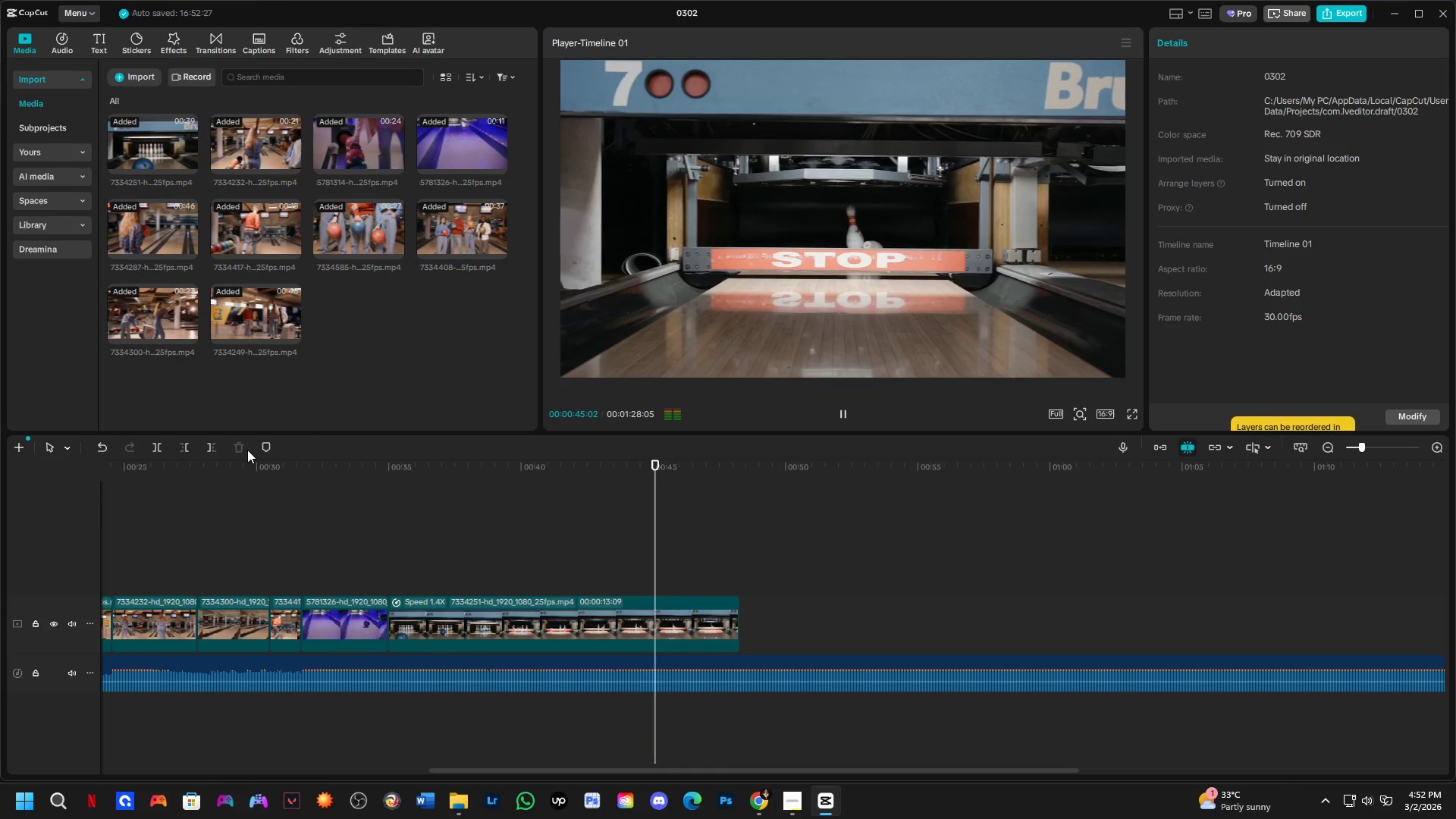 
wait(21.53)
 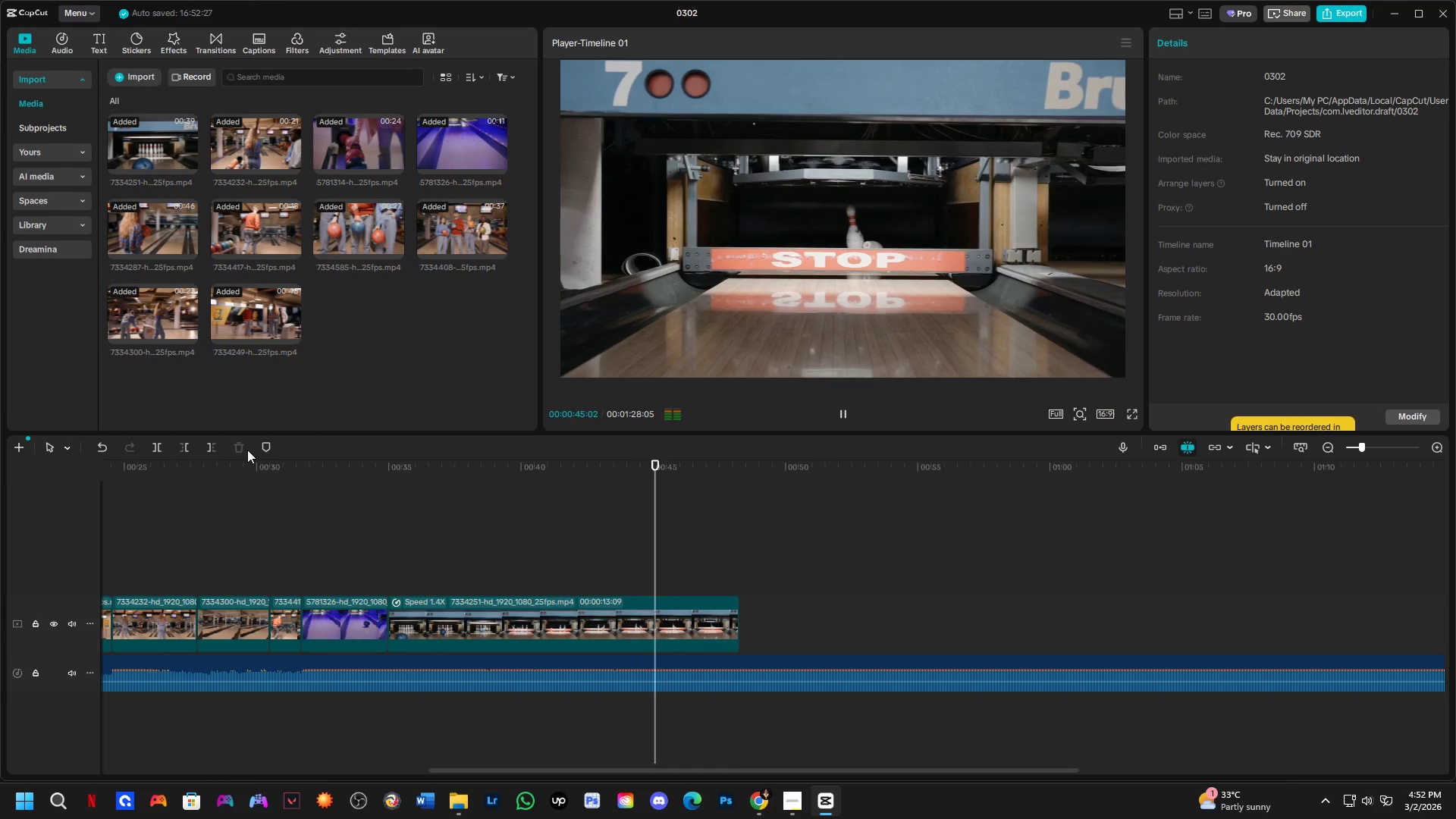 
key(Space)
 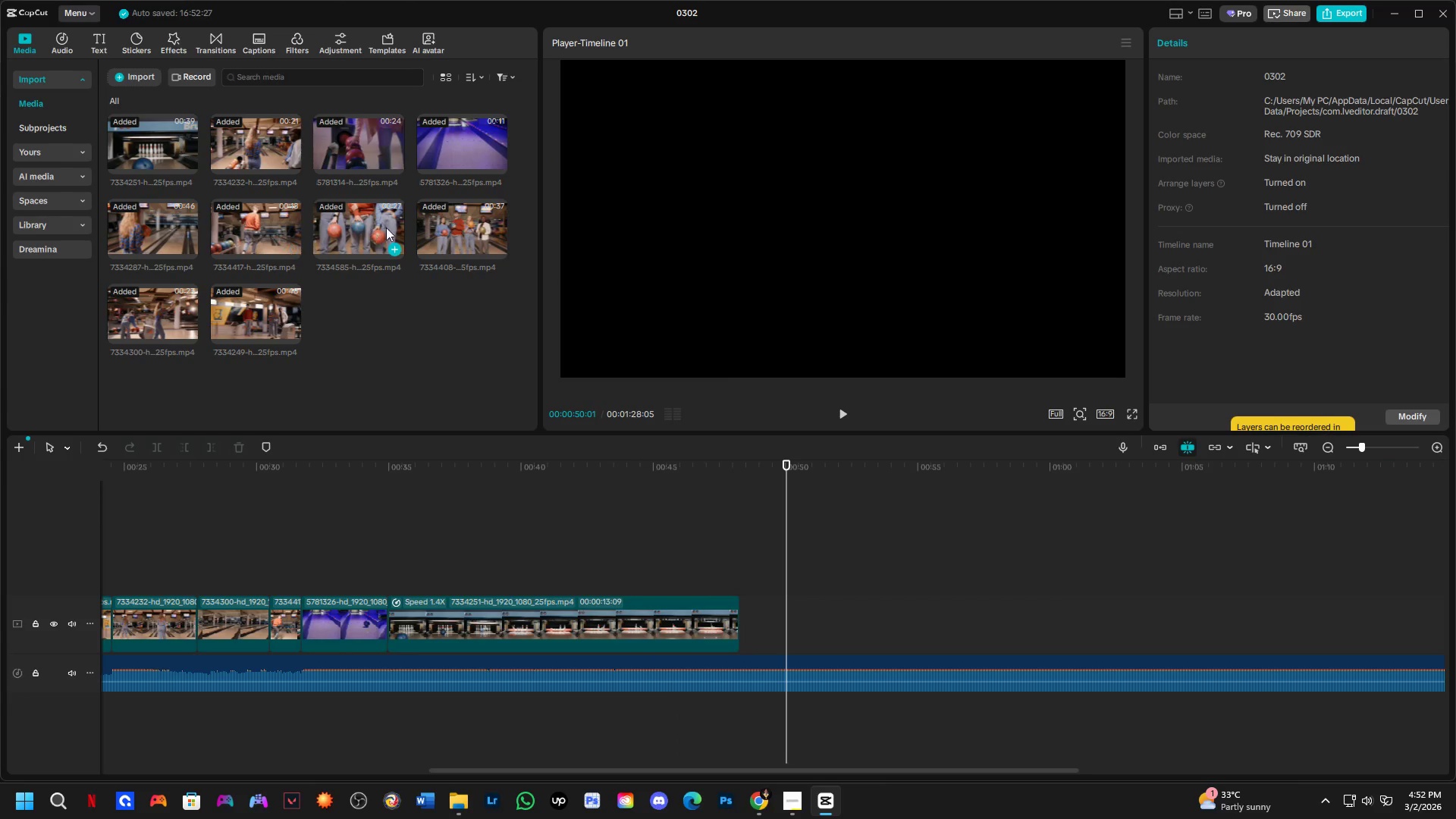 
wait(5.52)
 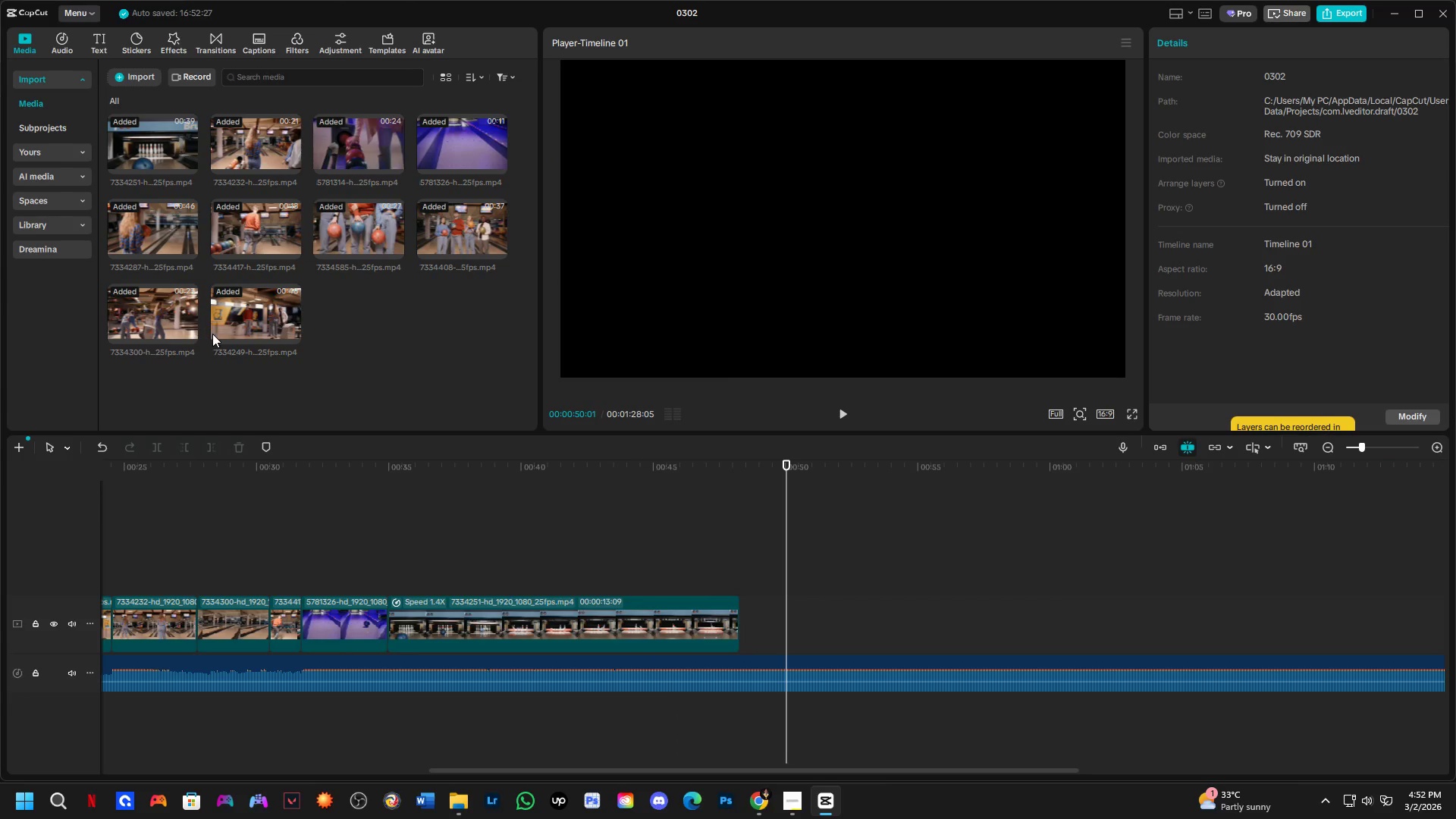 
left_click([330, 223])
 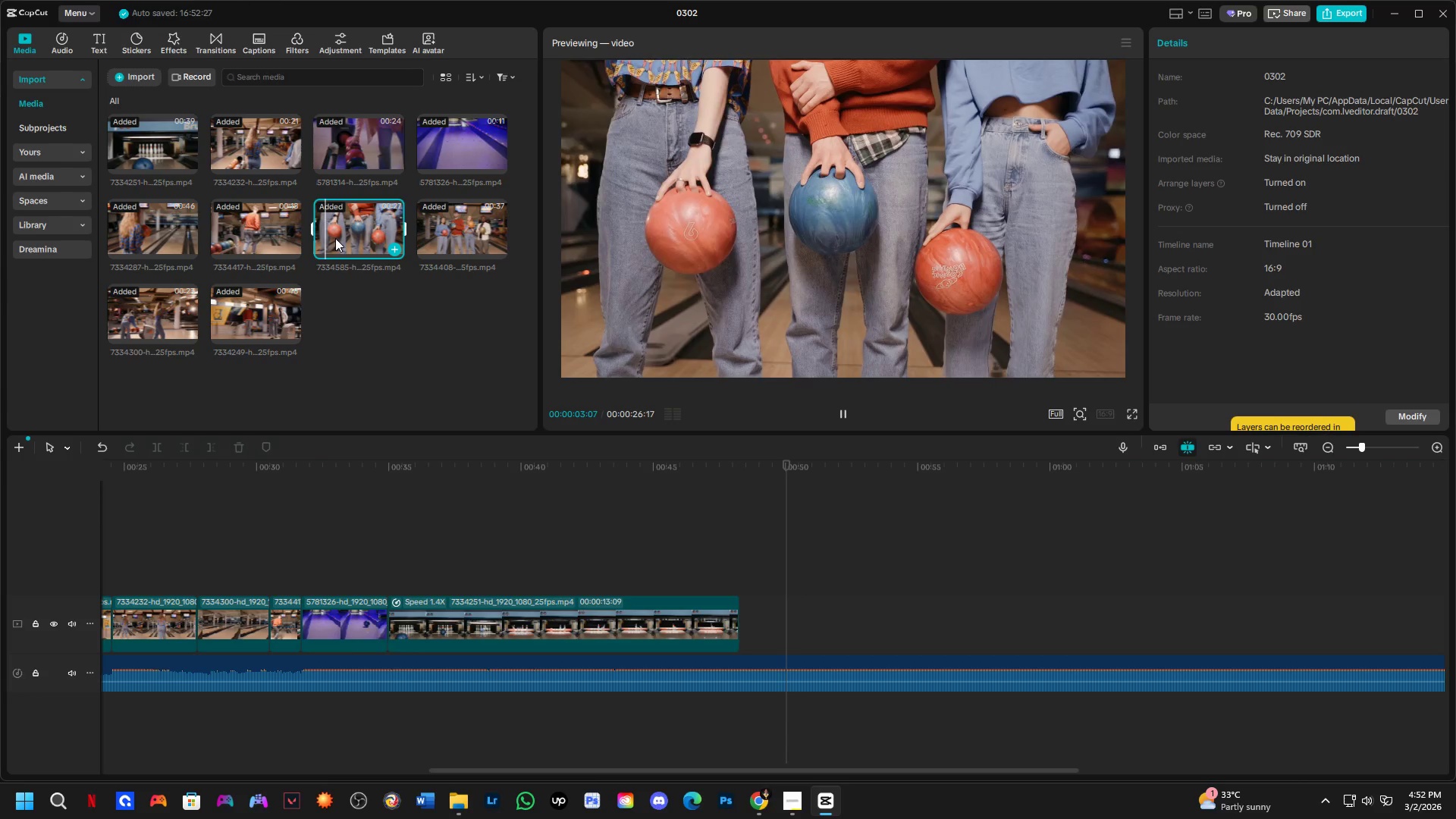 
left_click_drag(start_coordinate=[328, 240], to_coordinate=[348, 238])
 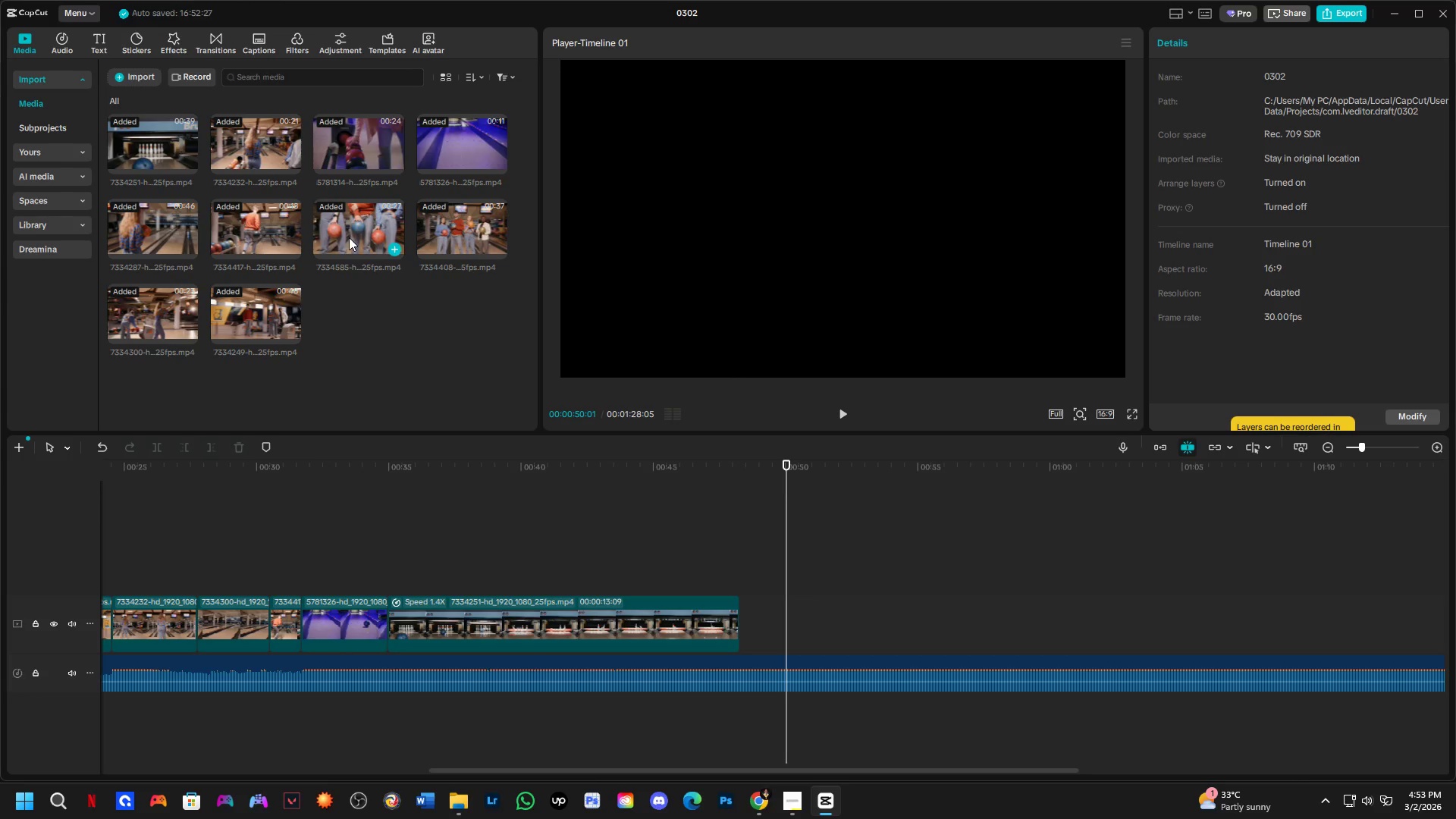 
left_click_drag(start_coordinate=[349, 237], to_coordinate=[322, 573])
 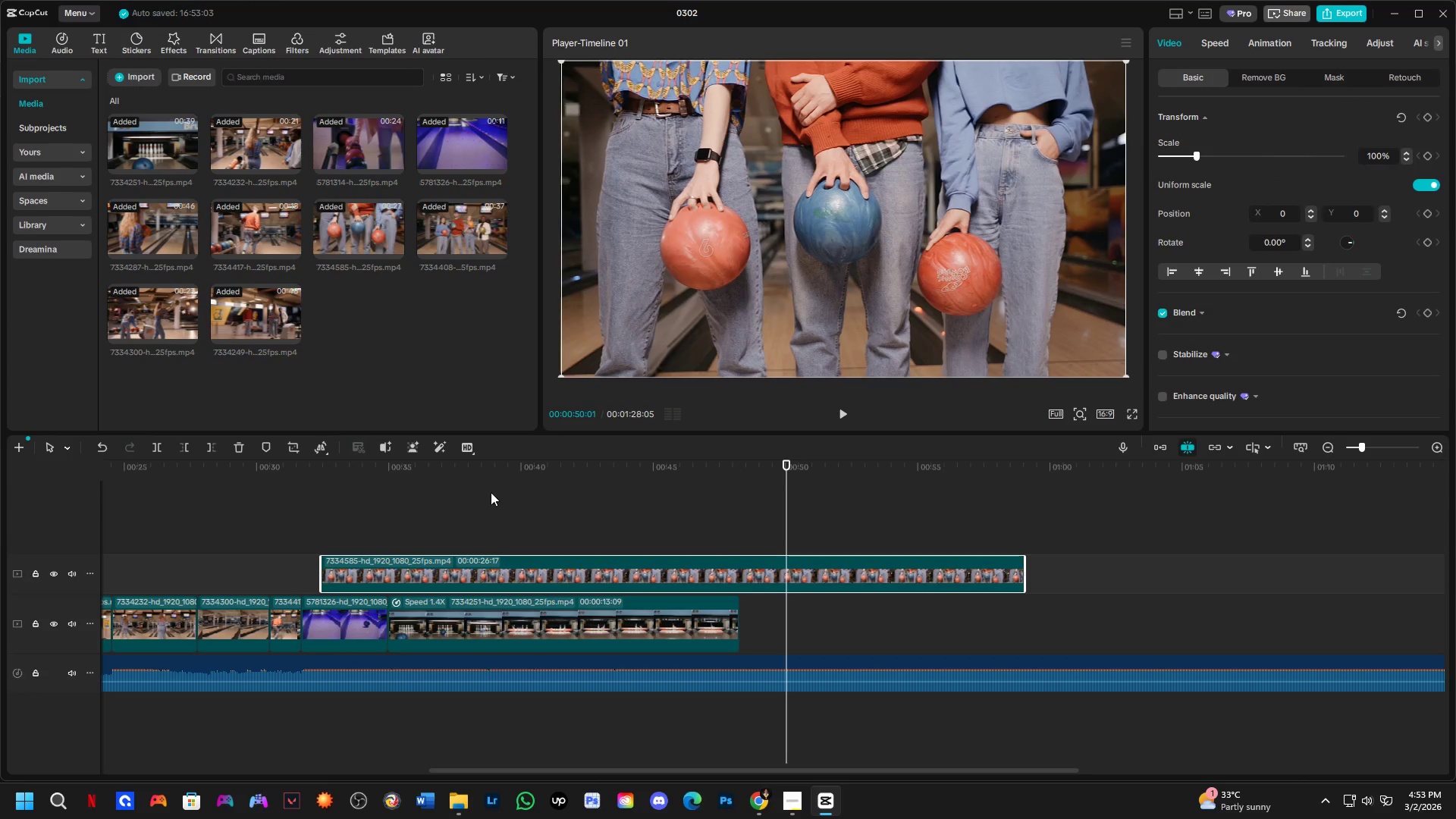 
left_click([486, 487])
 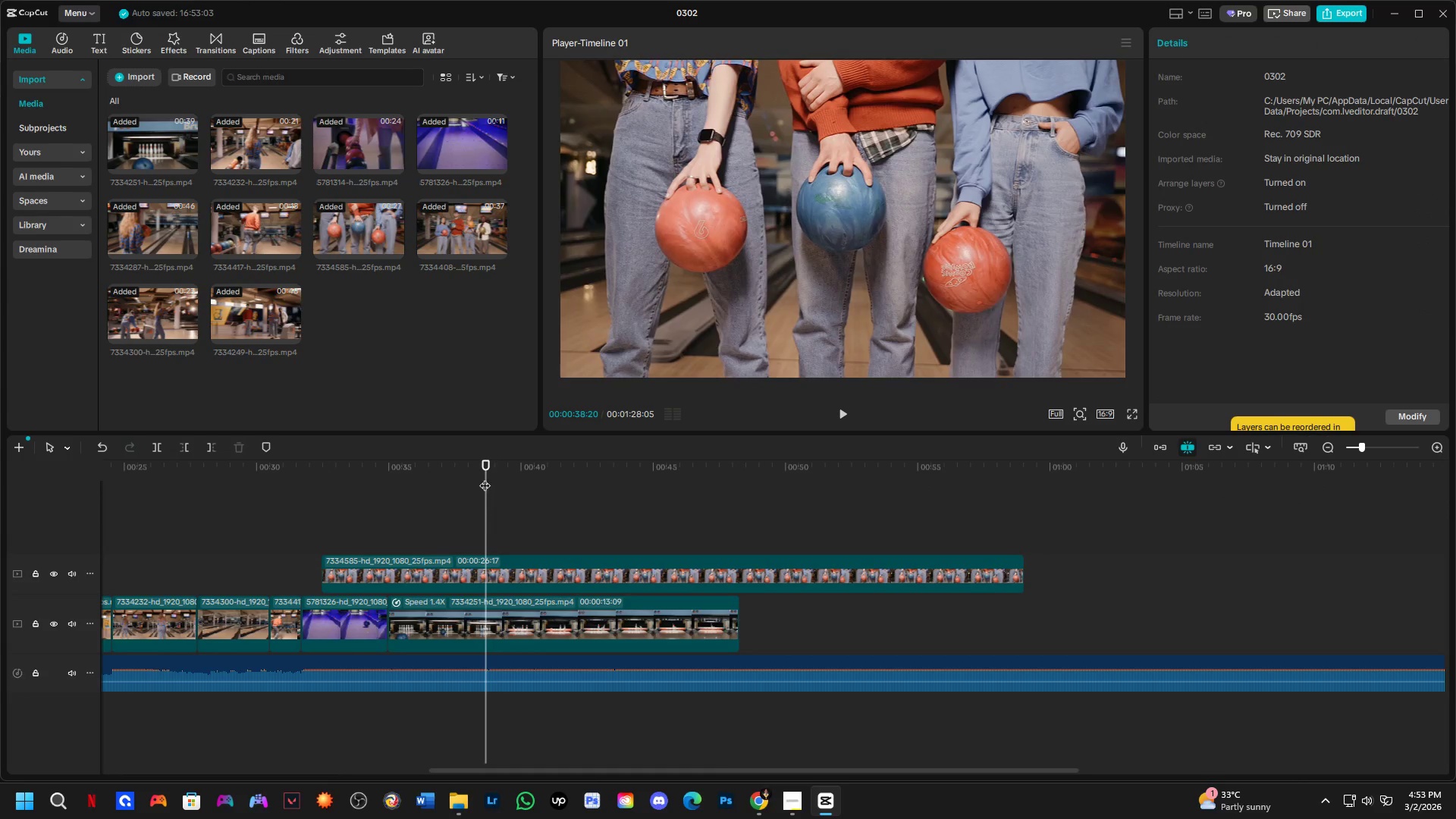 
left_click_drag(start_coordinate=[483, 475], to_coordinate=[902, 494])
 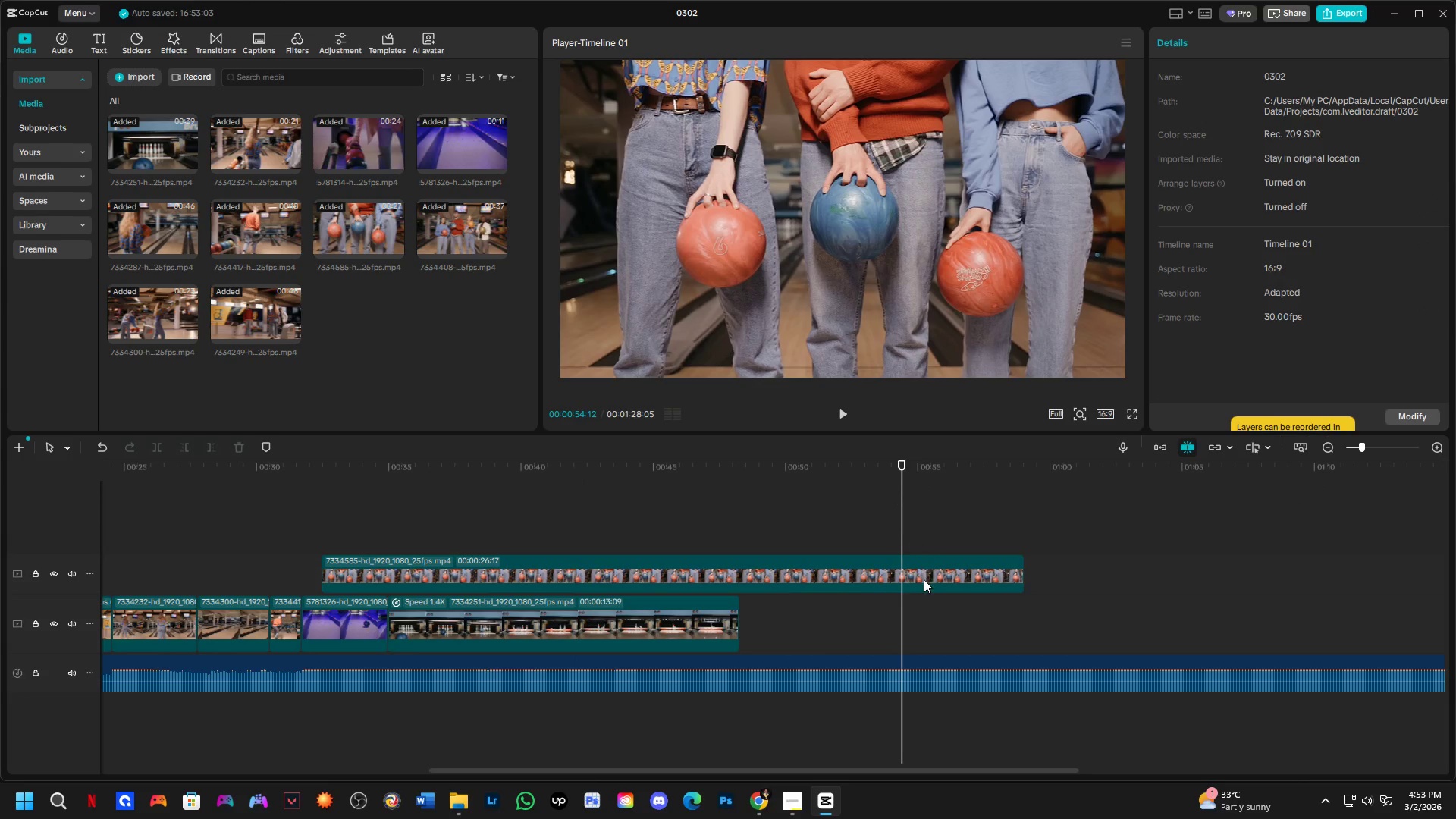 
left_click([924, 579])
 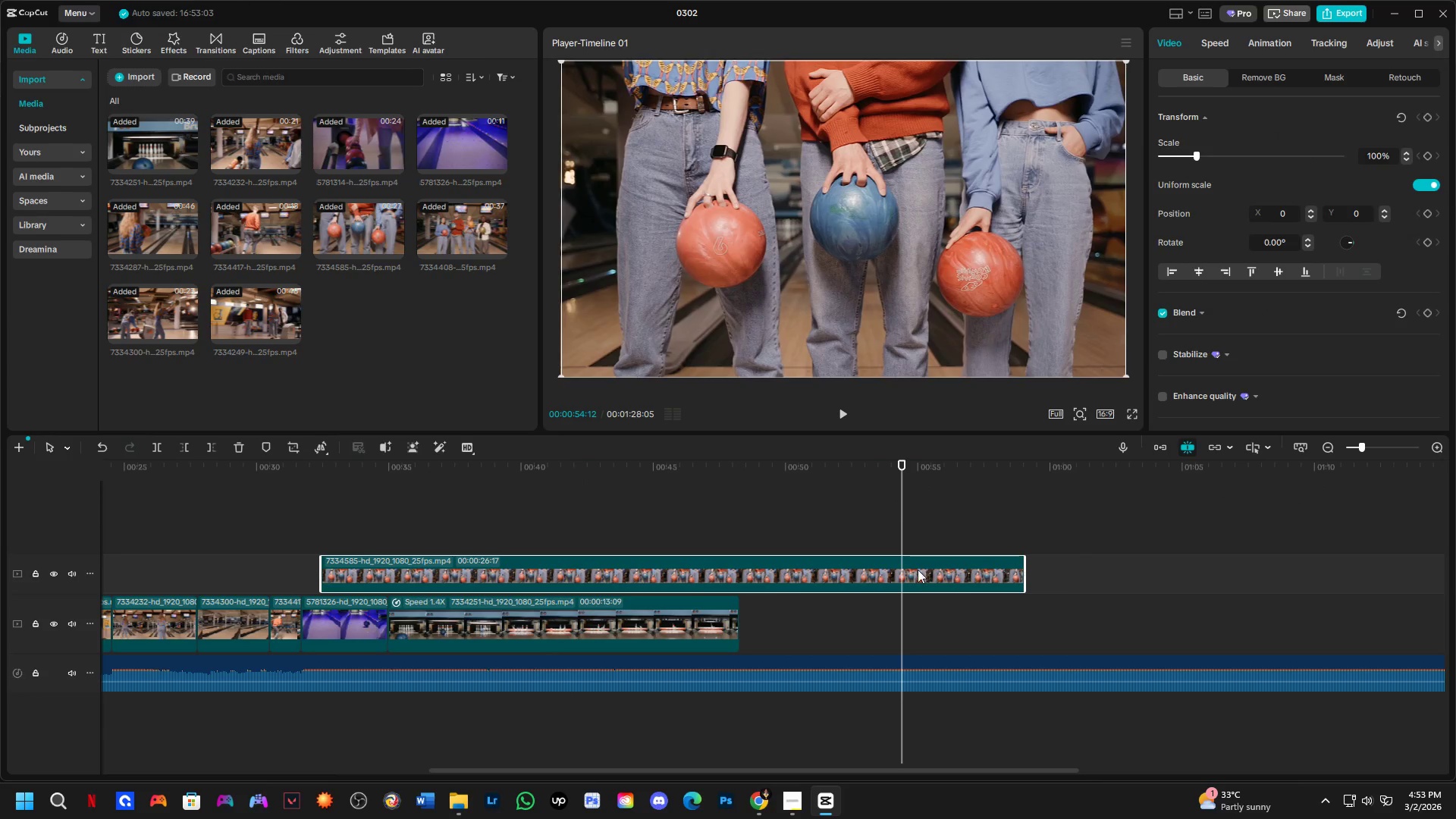 
key(Backspace)
 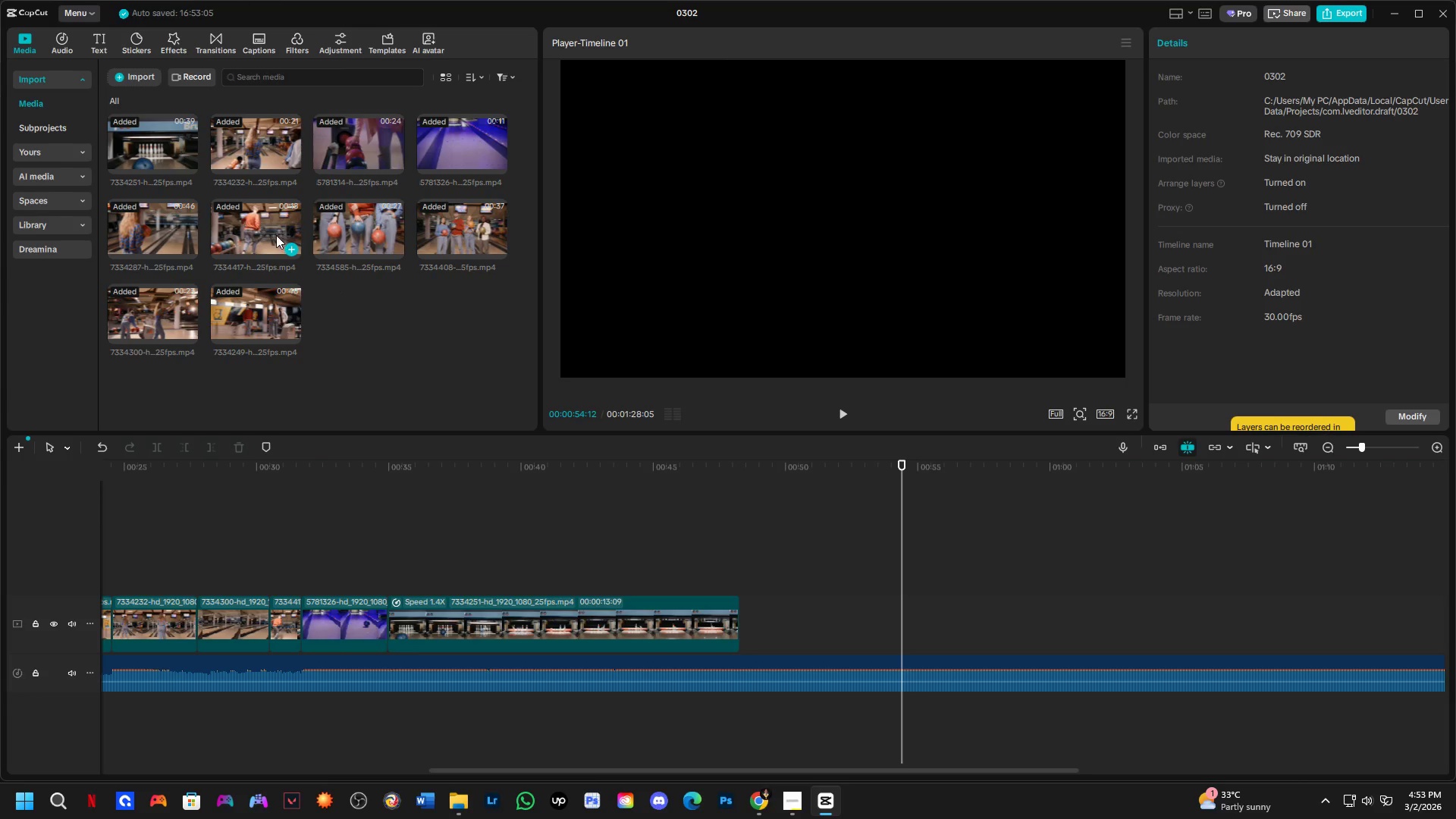 
double_click([268, 235])
 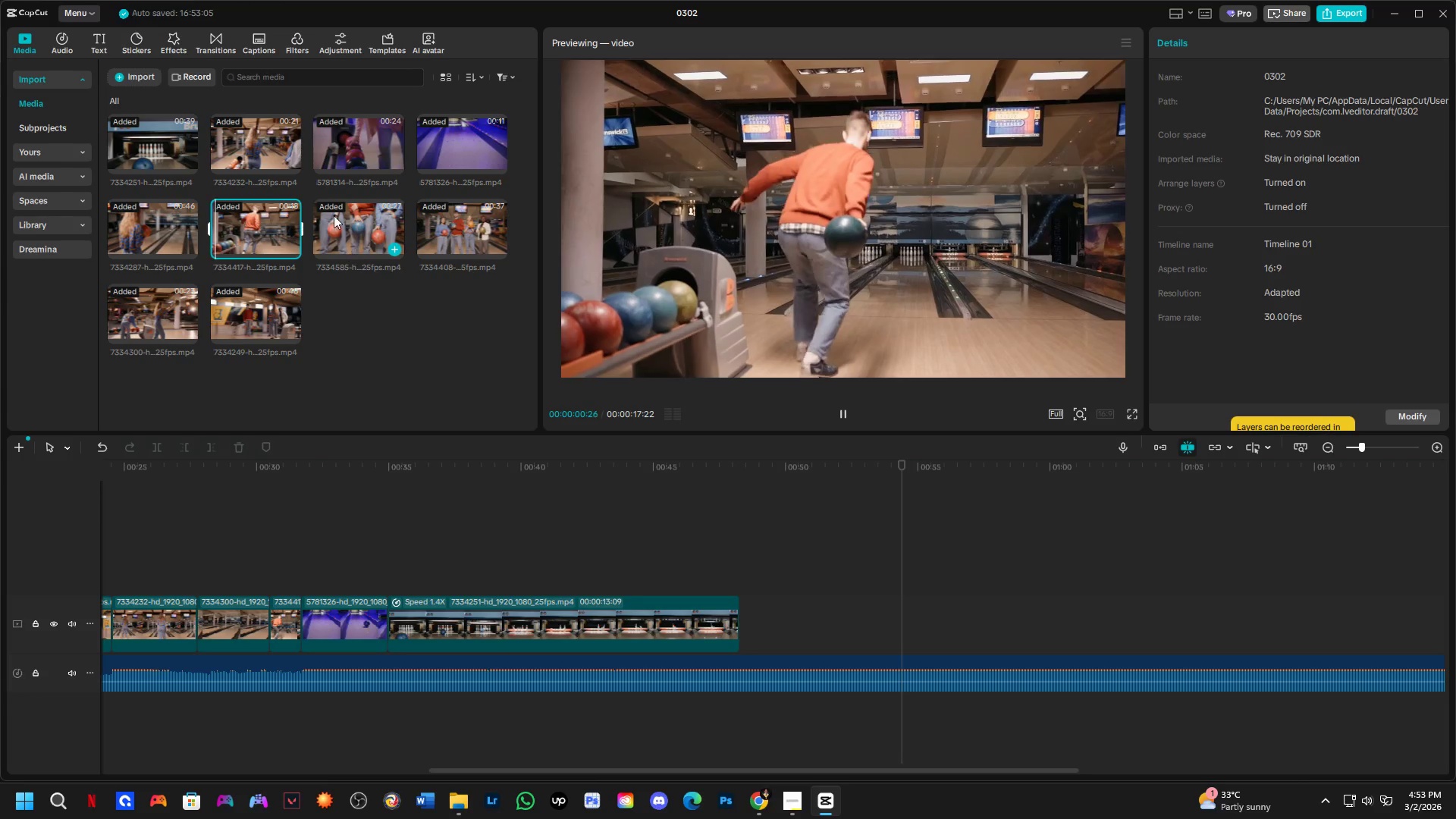 
left_click_drag(start_coordinate=[277, 227], to_coordinate=[579, 510])
 